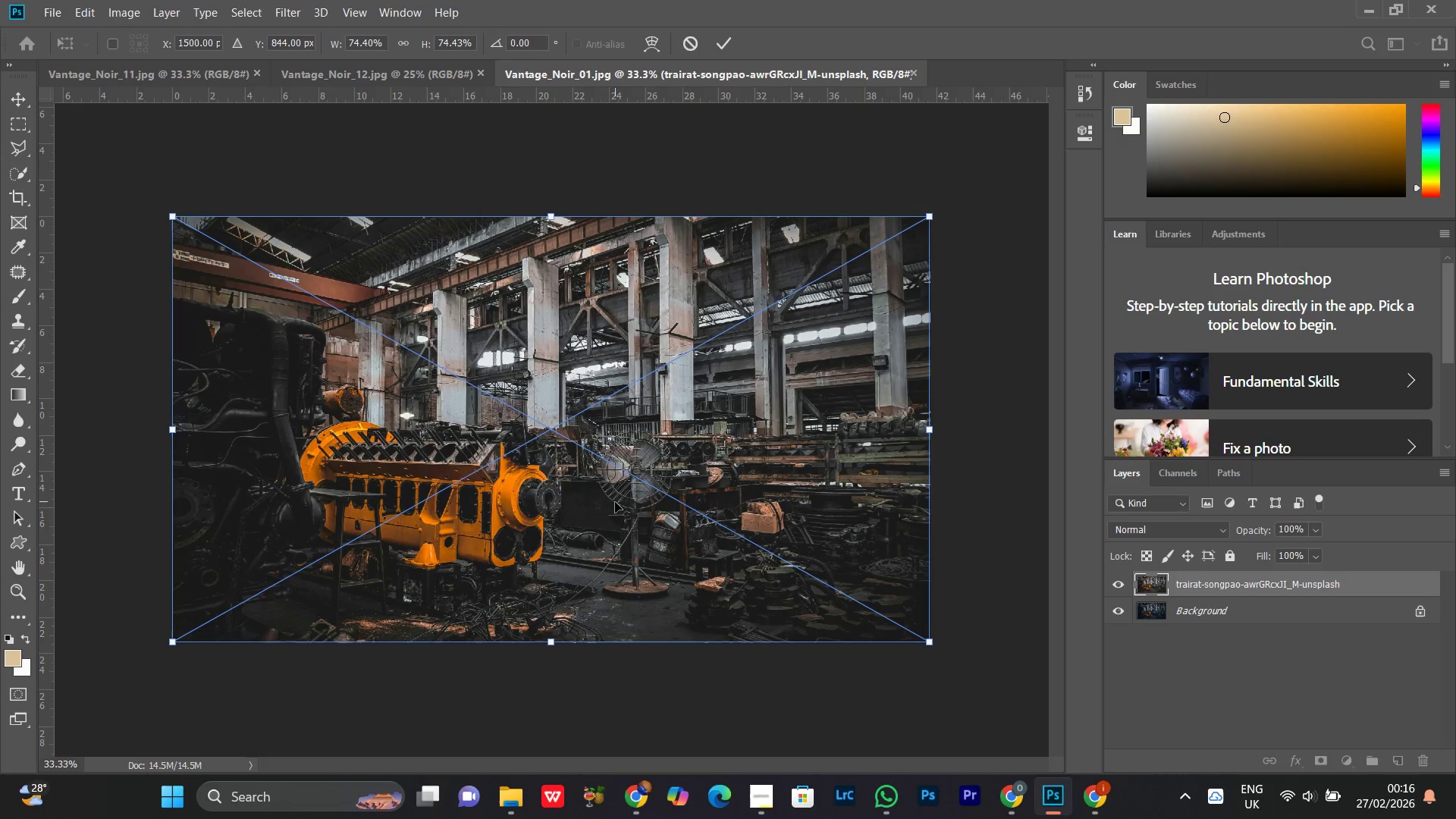 
key(Enter)
 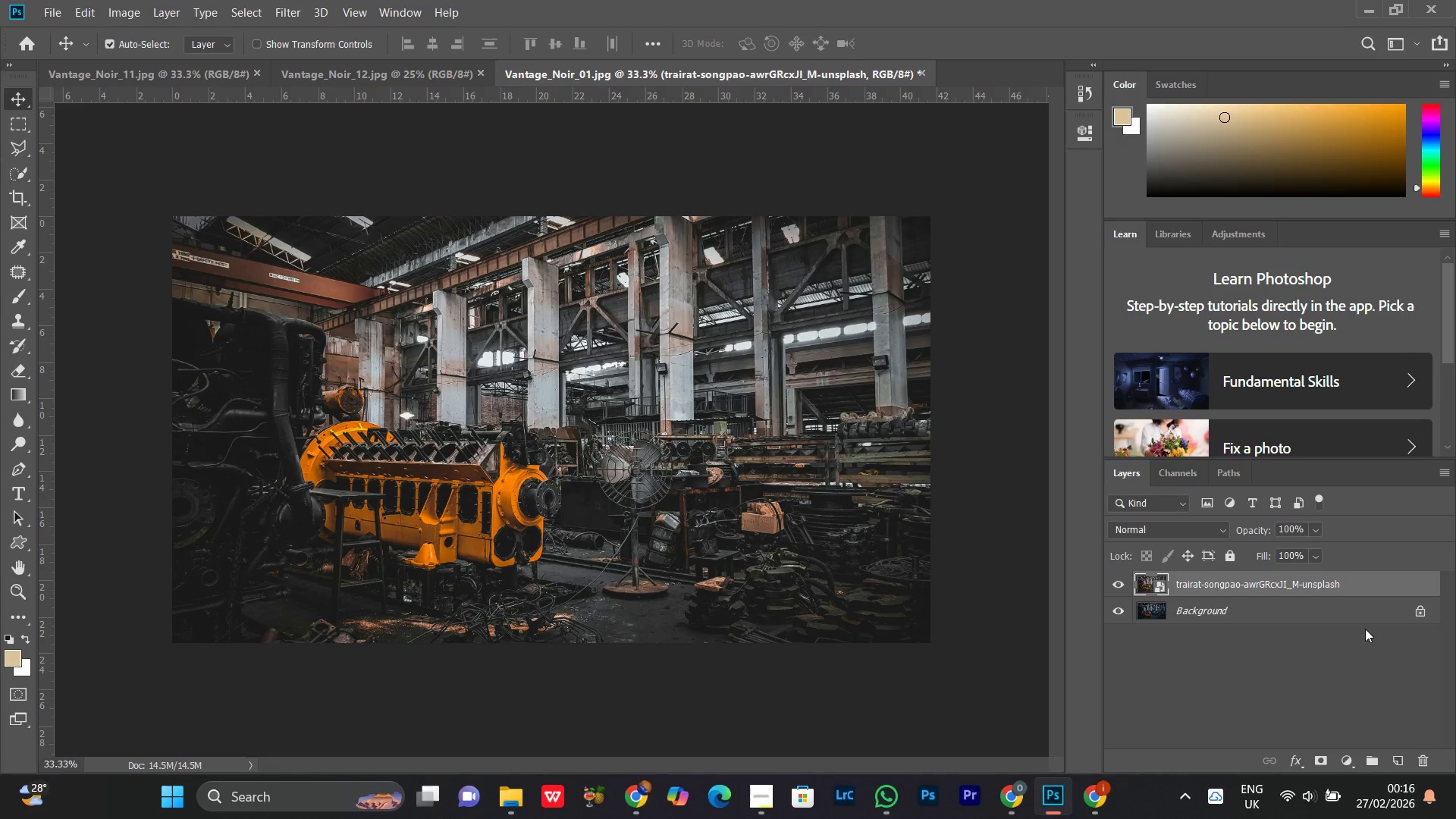 
double_click([1351, 623])
 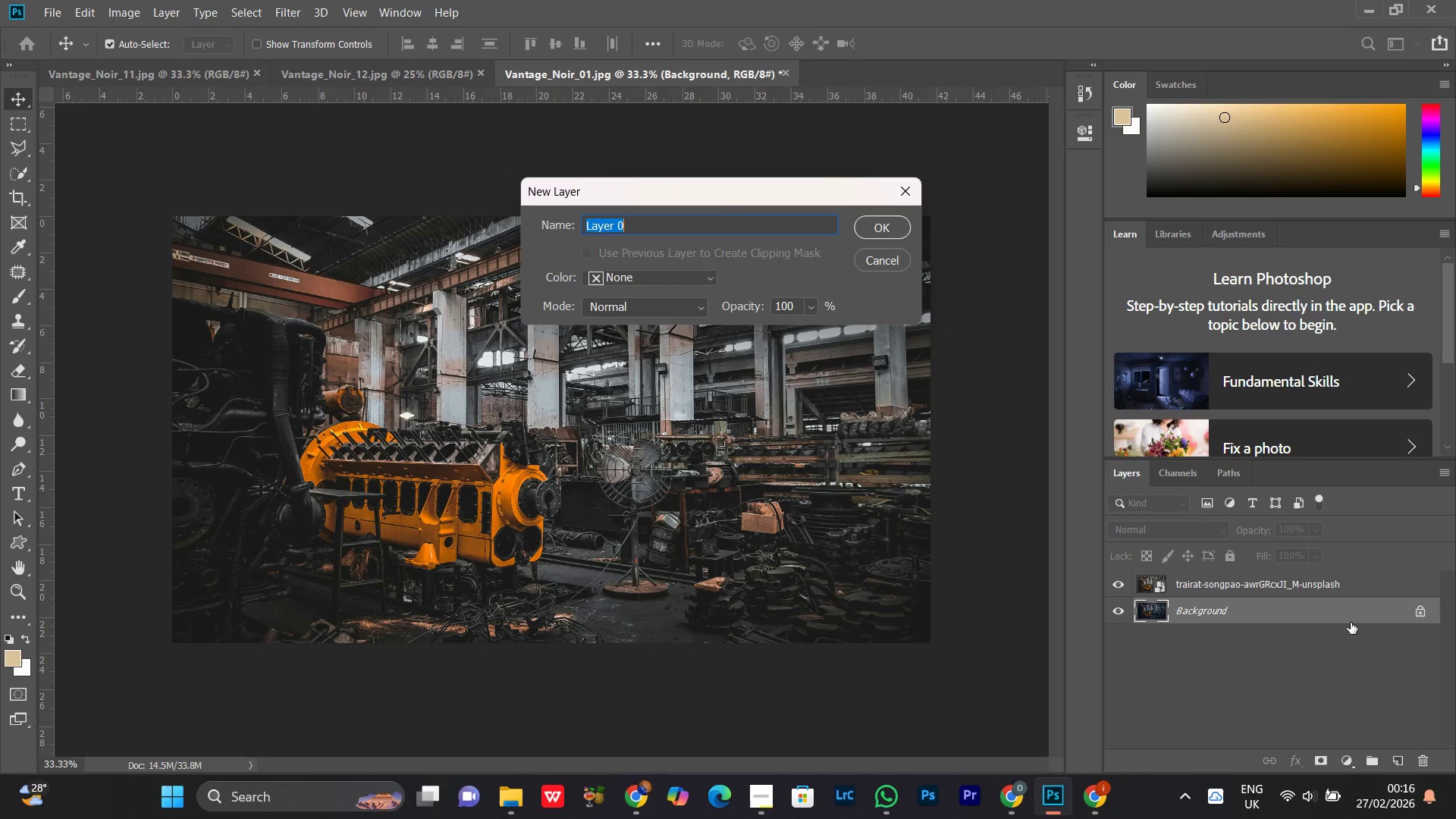 
key(Enter)
 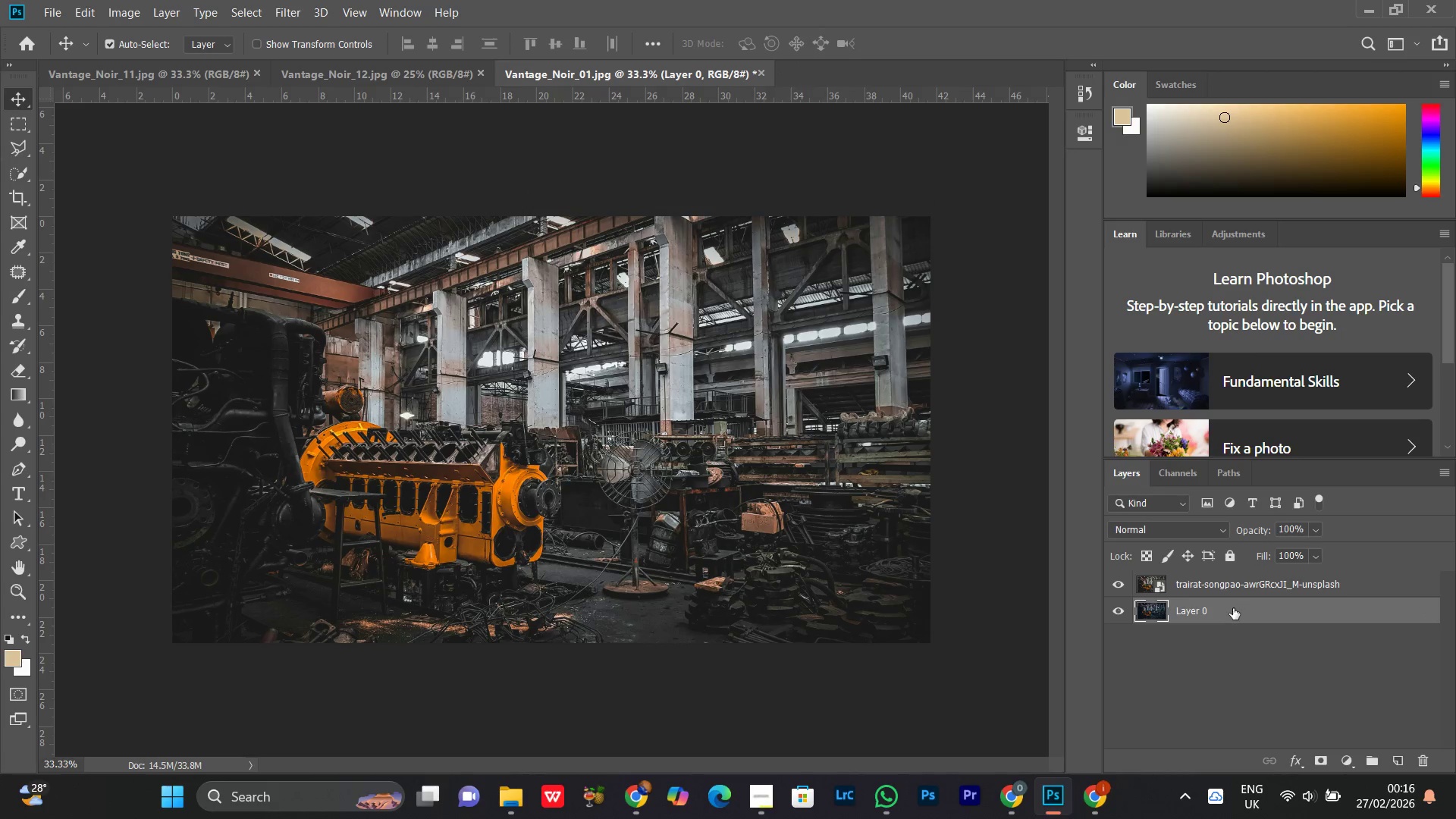 
hold_key(key=ControlLeft, duration=0.33)
left_click([1228, 594])
 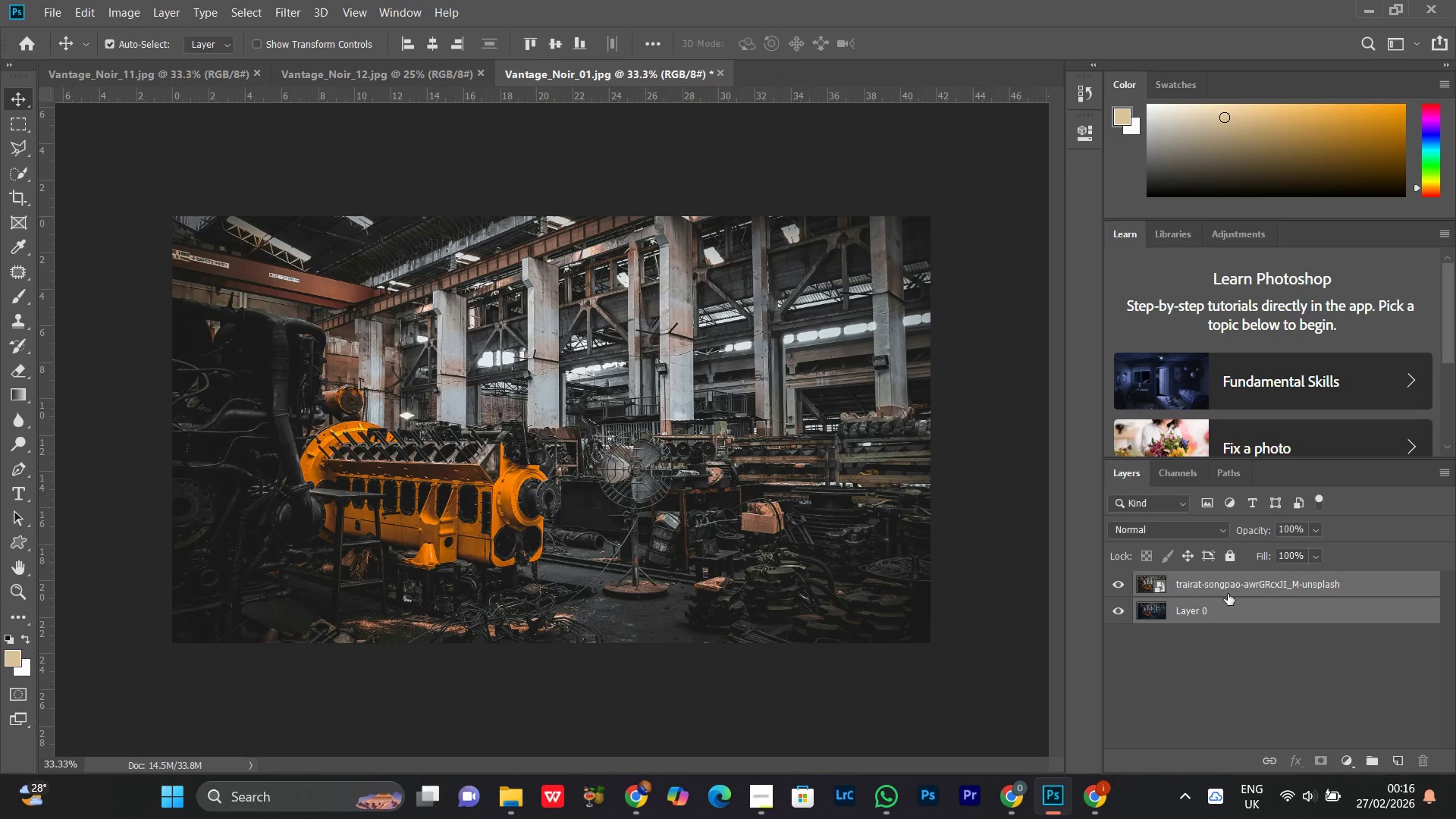 
key(Control+T)
 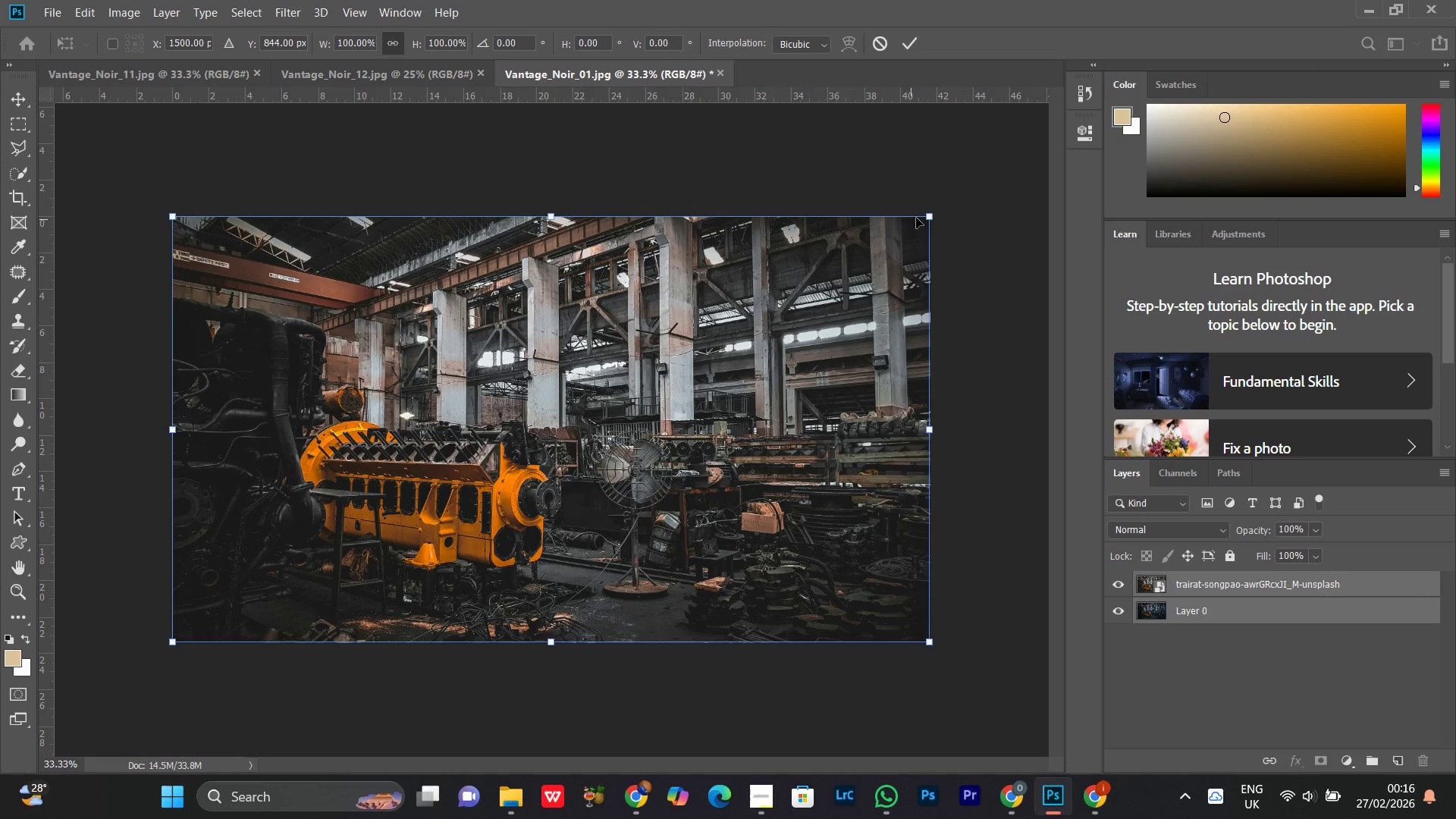 
left_click_drag(start_coordinate=[933, 211], to_coordinate=[558, 430])
 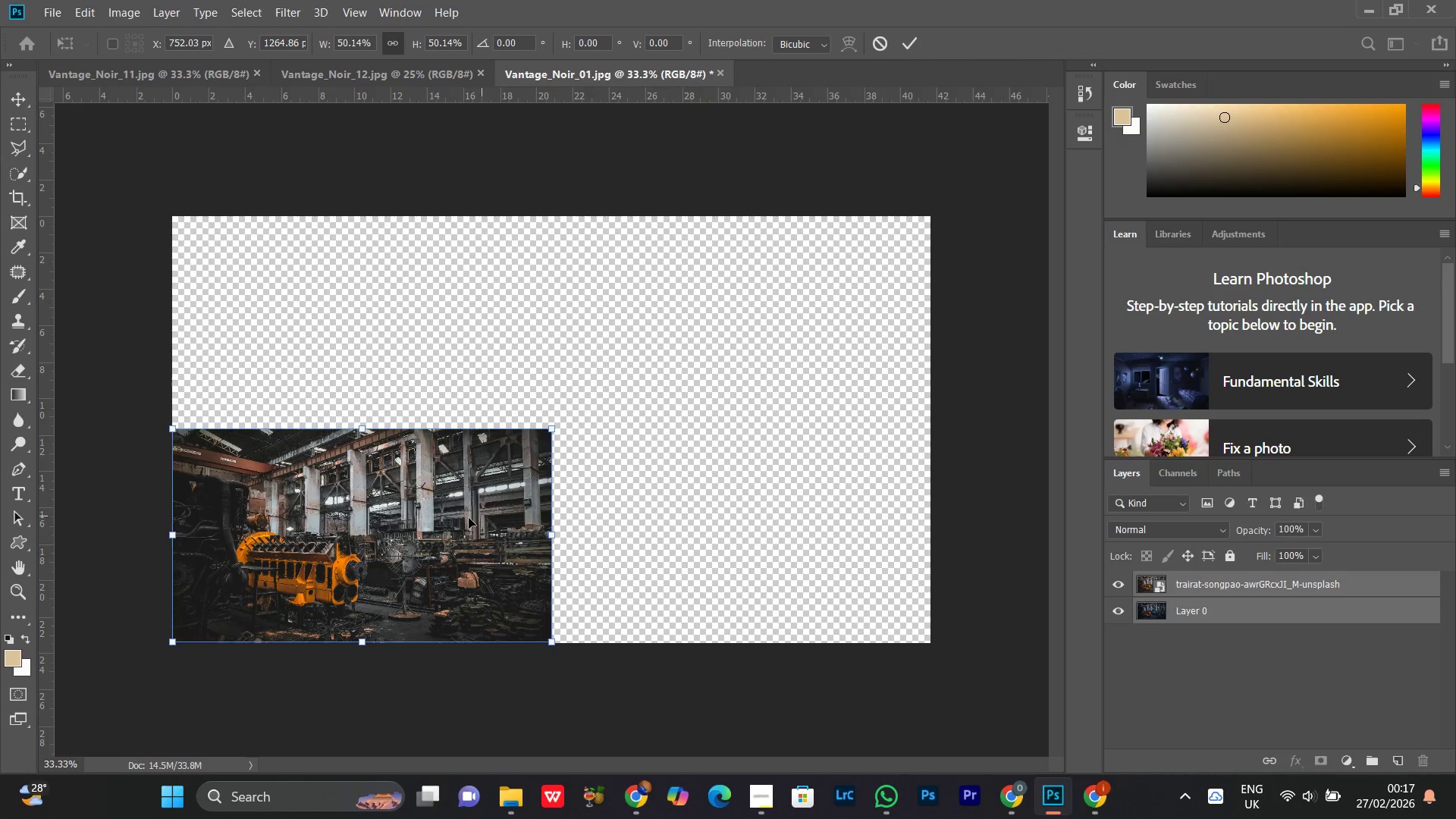 
left_click_drag(start_coordinate=[466, 518], to_coordinate=[462, 422])
 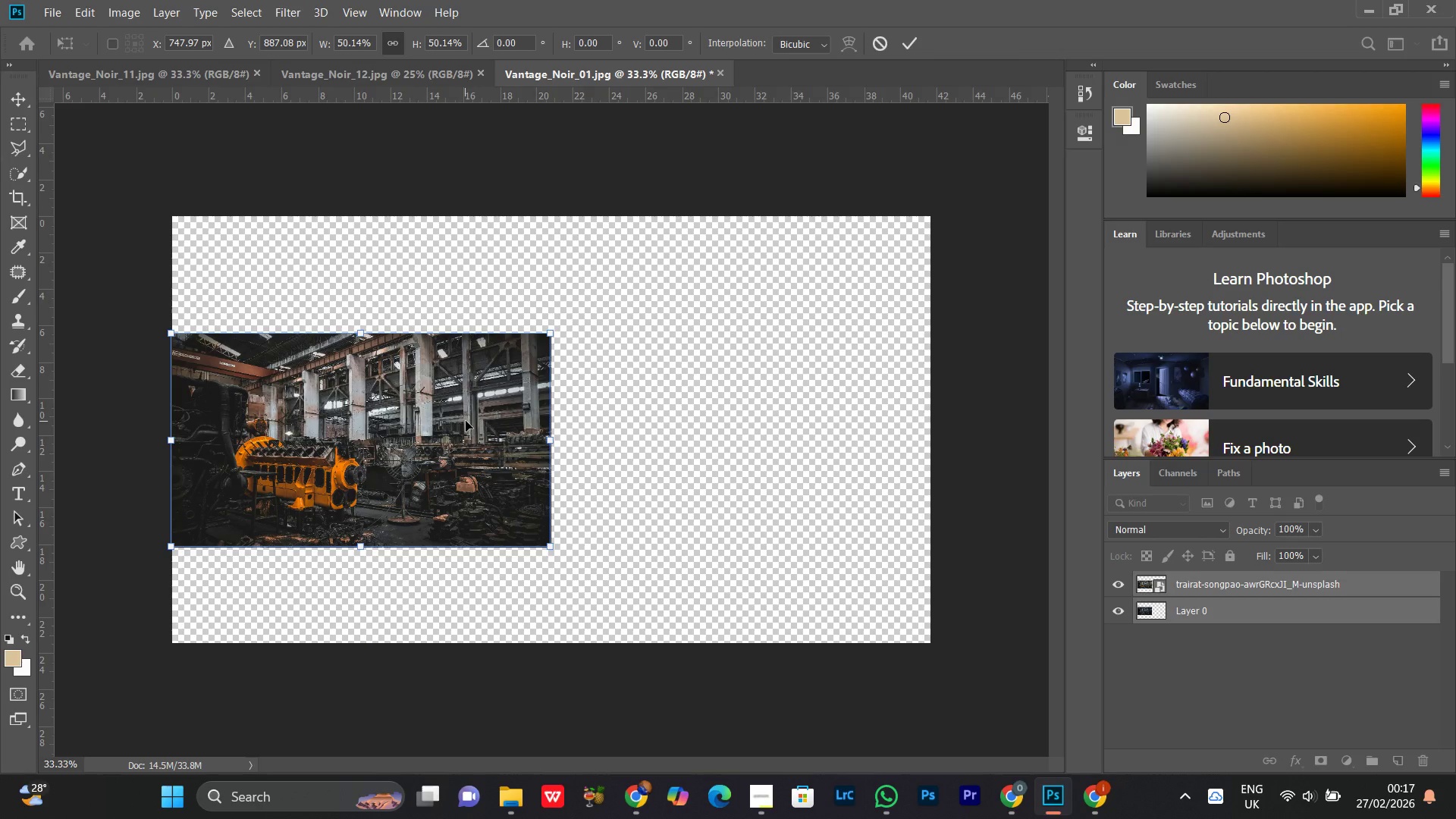 
key(Enter)
 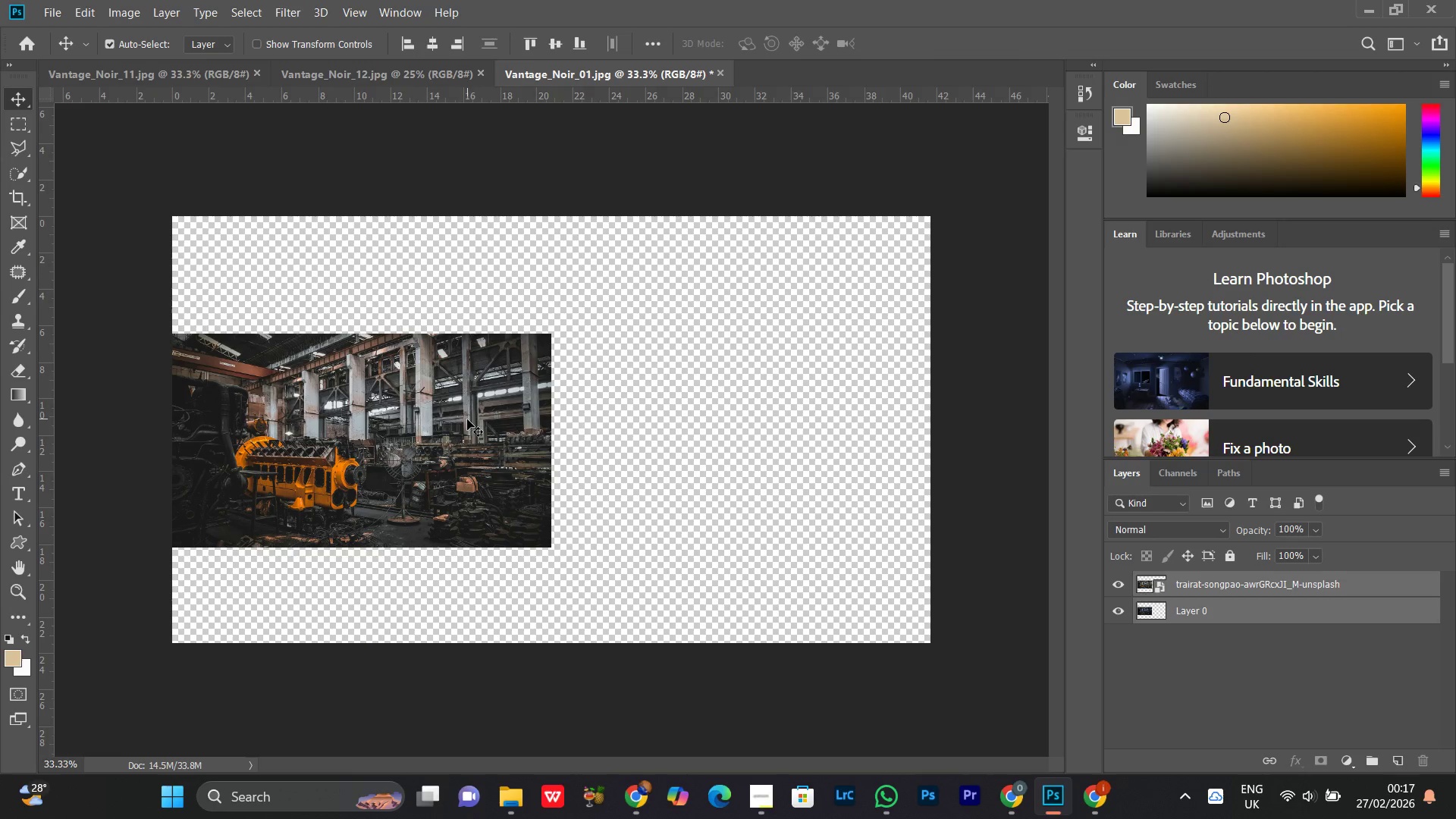 
key(V)
 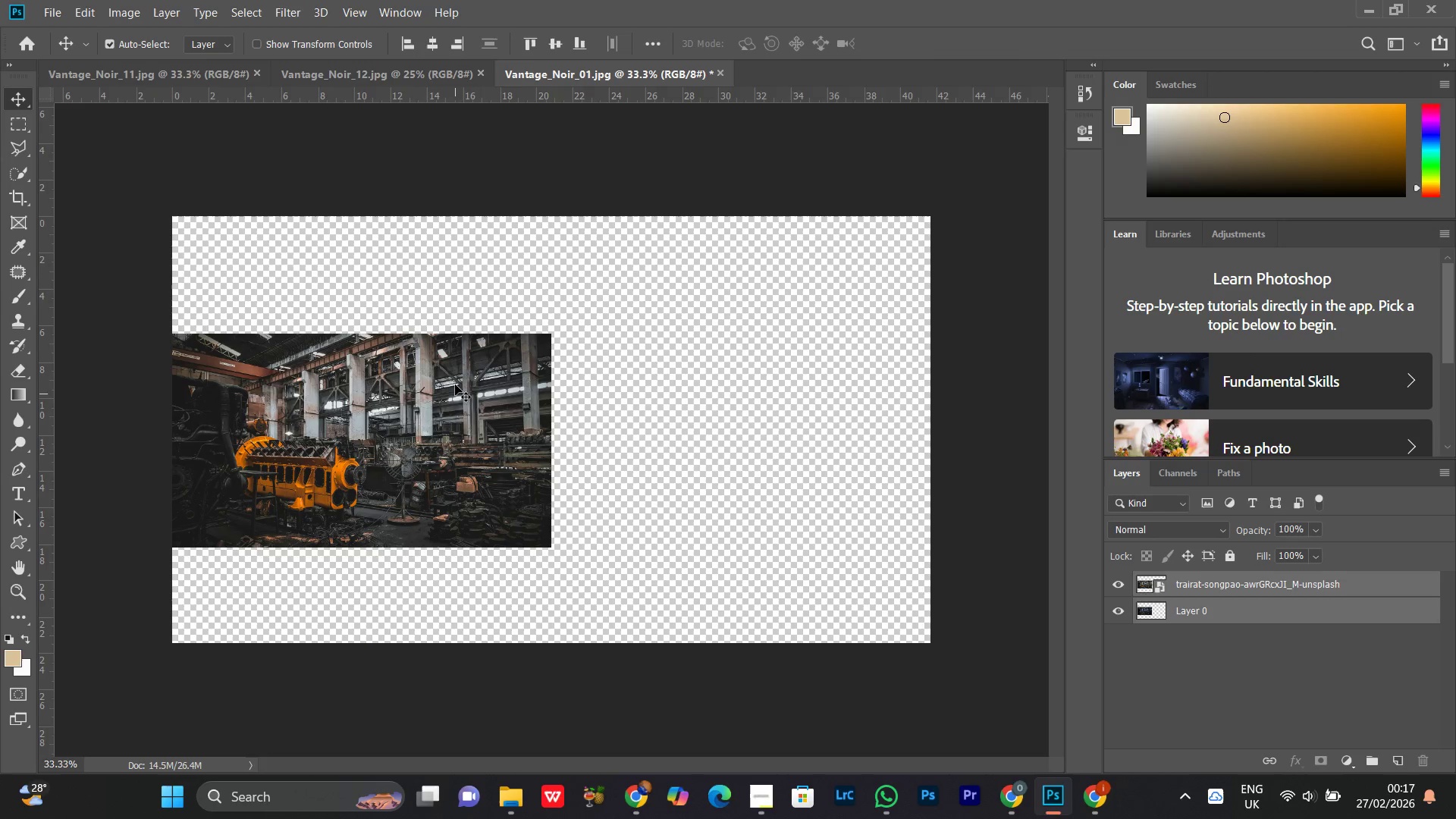 
right_click([455, 384])
 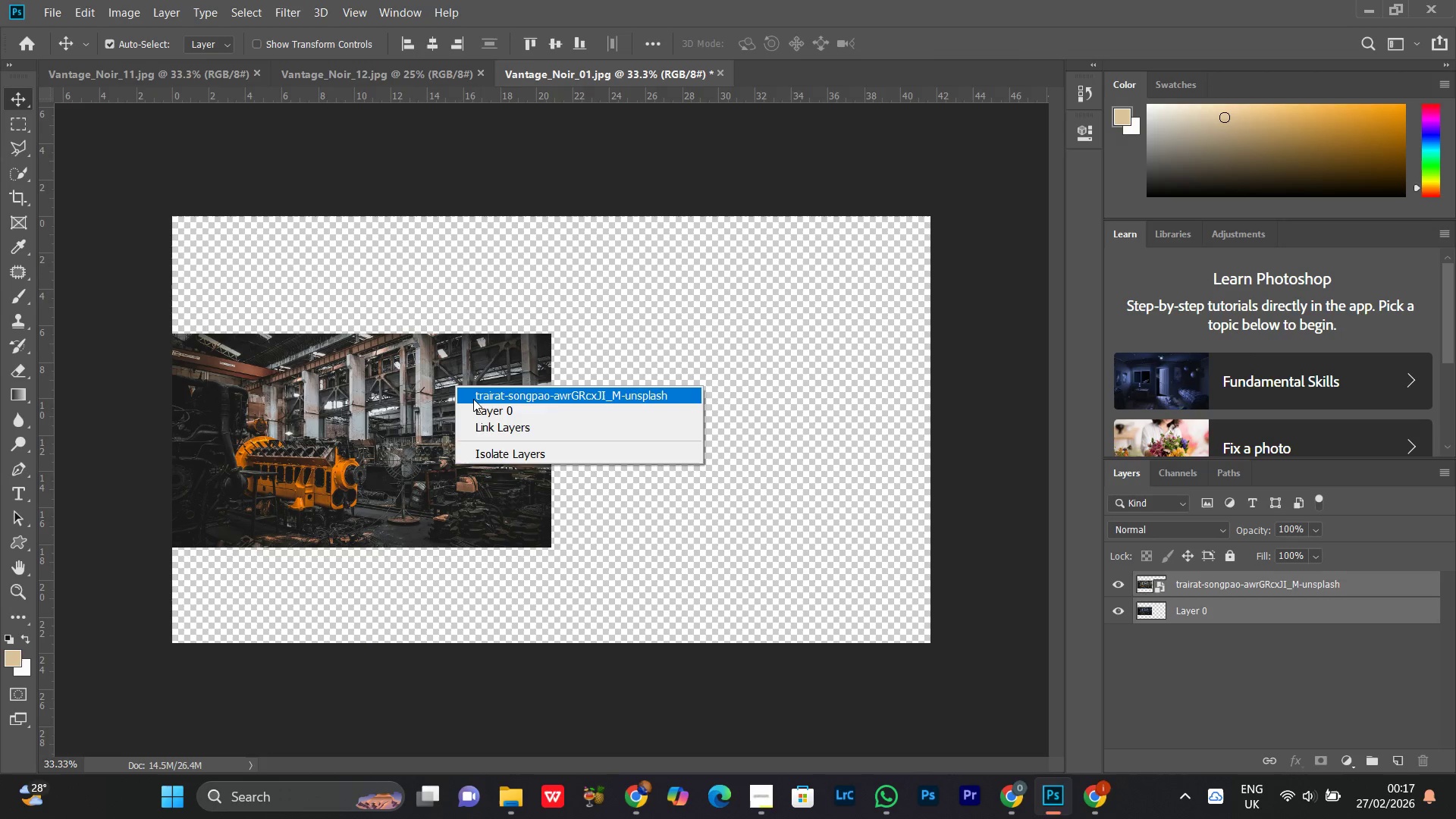 
left_click([475, 399])
 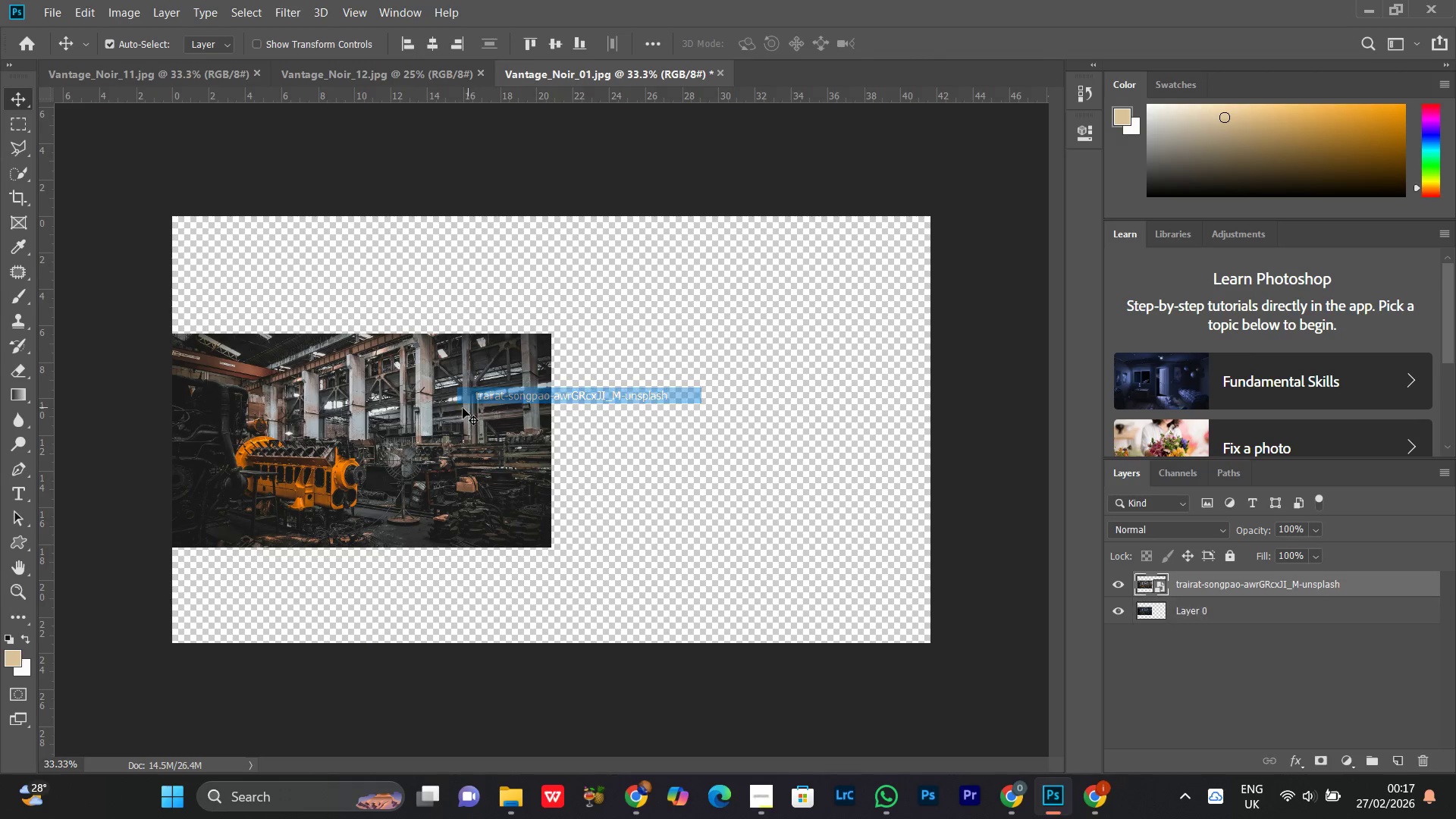 
left_click_drag(start_coordinate=[463, 408], to_coordinate=[843, 409])
 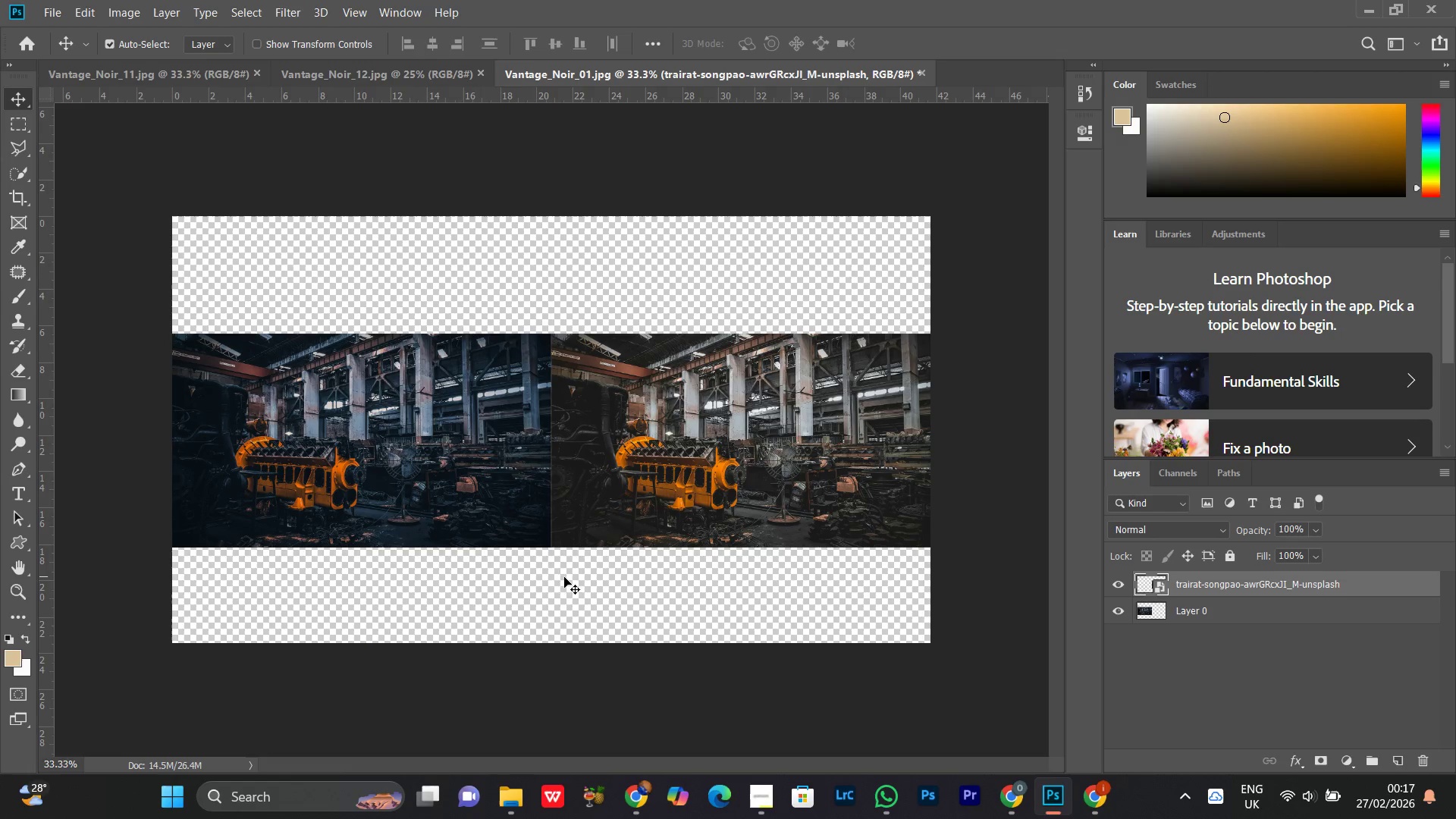 
left_click_drag(start_coordinate=[529, 573], to_coordinate=[582, 506])
 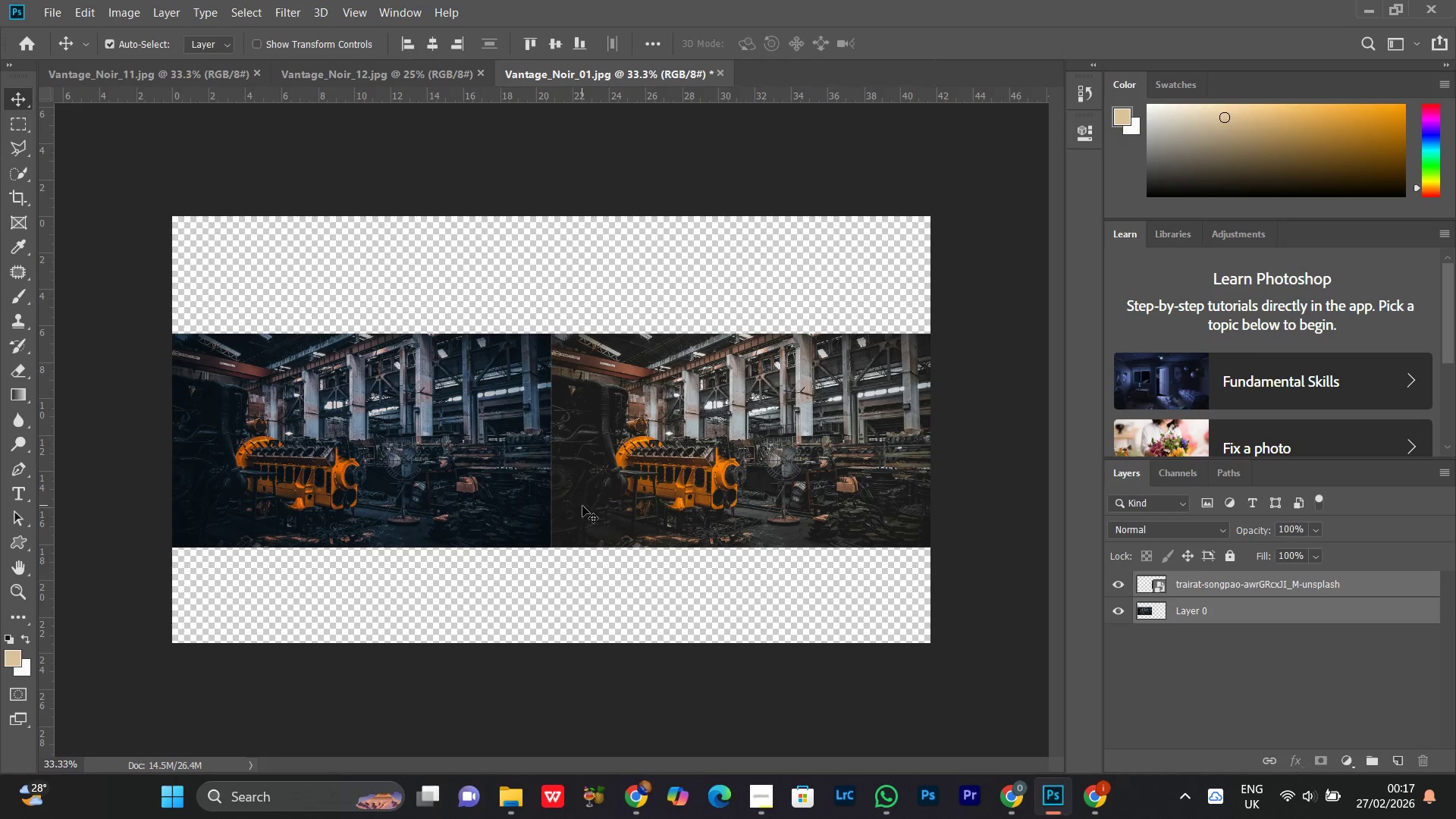 
key(Control+T)
 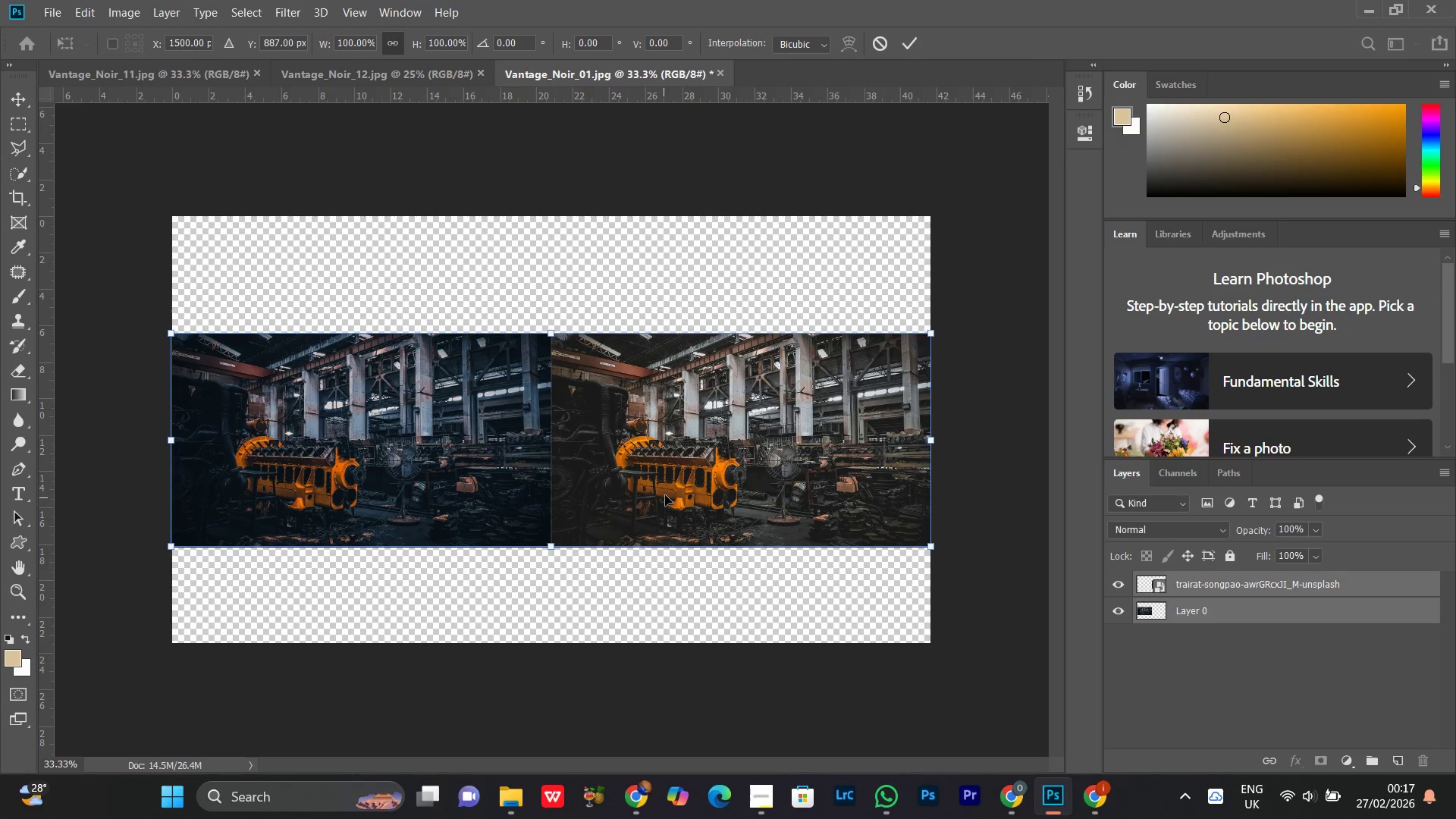 
key(Enter)
 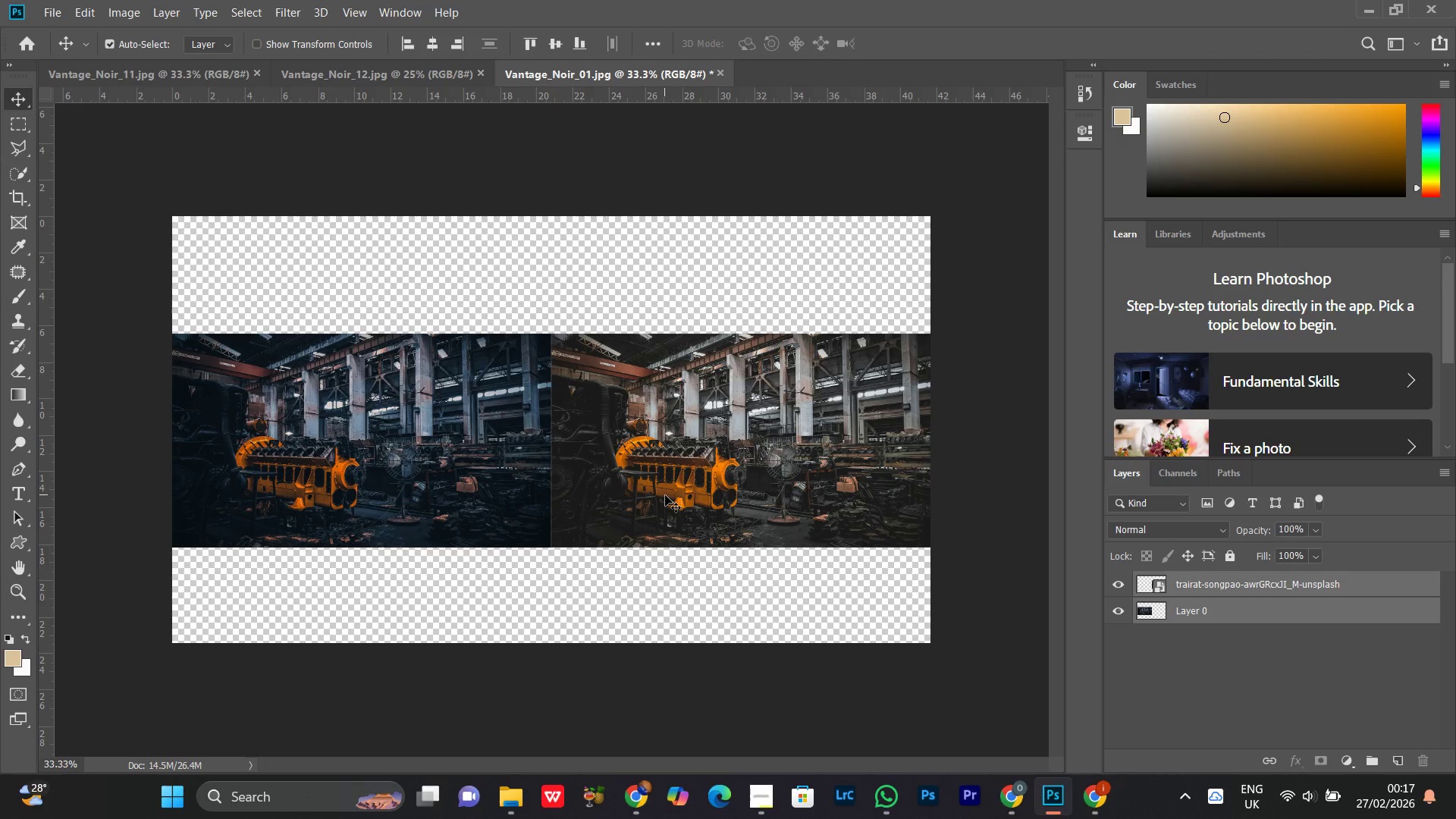 
key(C)
 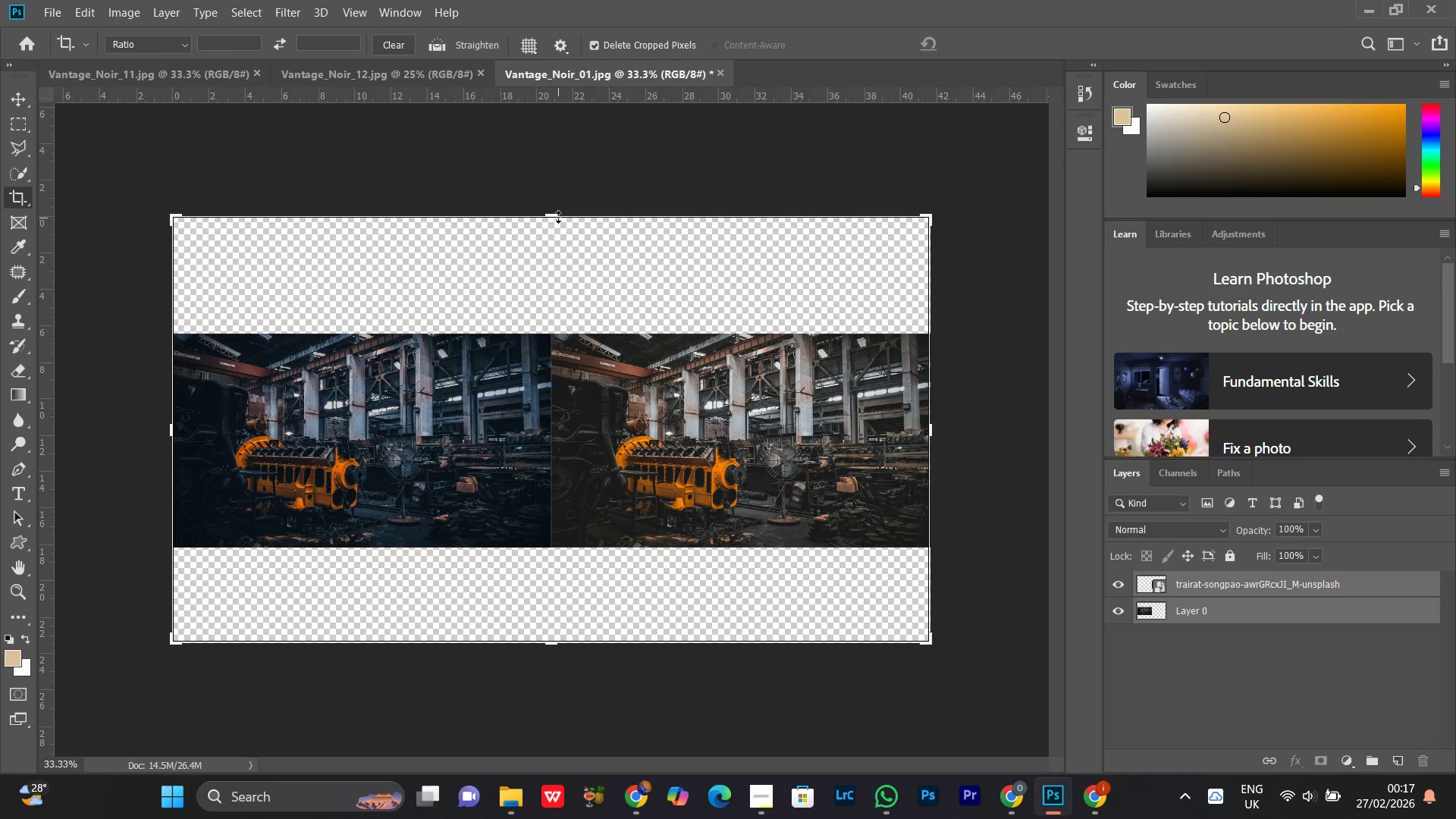 
left_click_drag(start_coordinate=[548, 215], to_coordinate=[547, 270])
 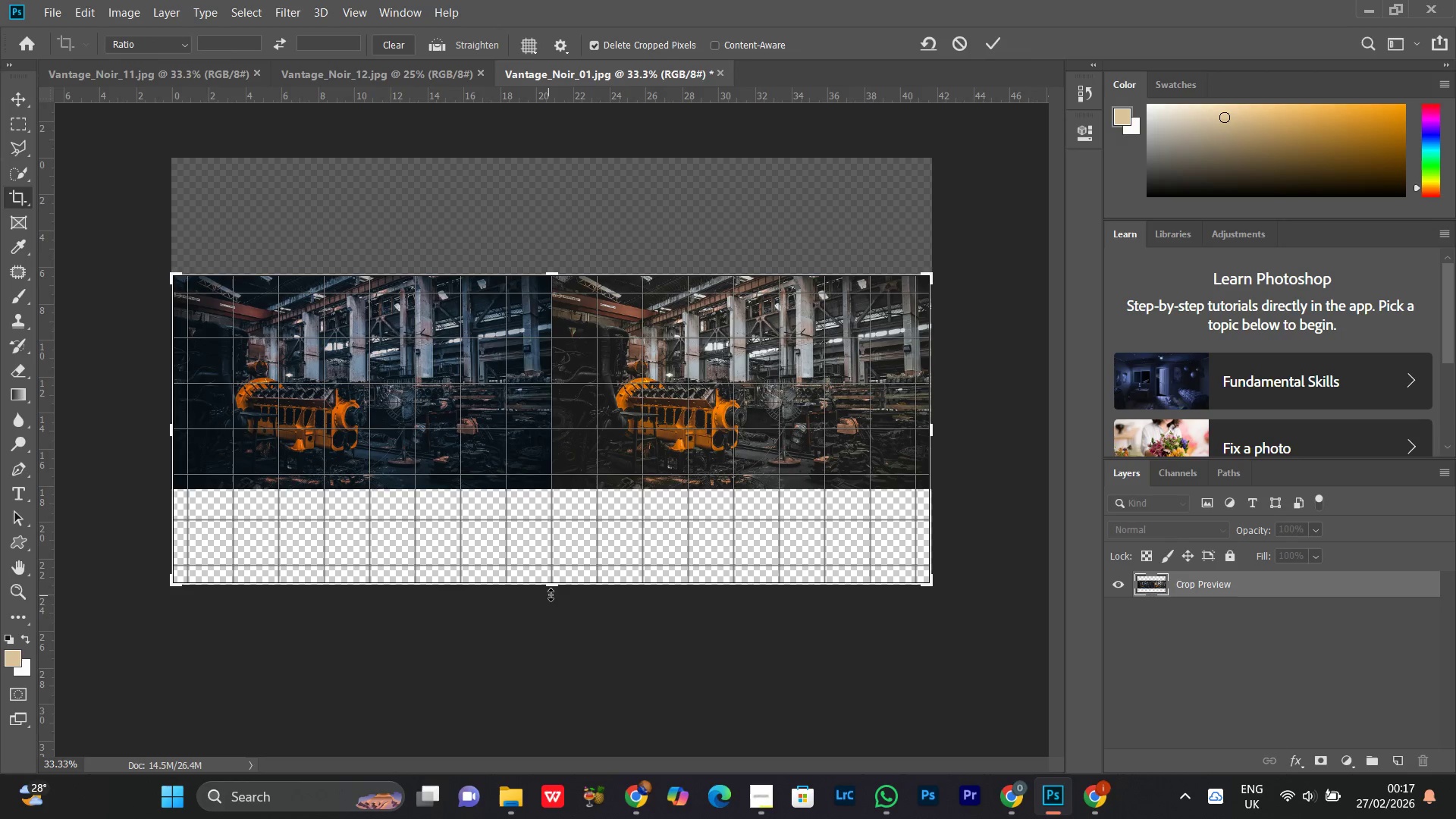 
left_click_drag(start_coordinate=[551, 594], to_coordinate=[557, 551])
 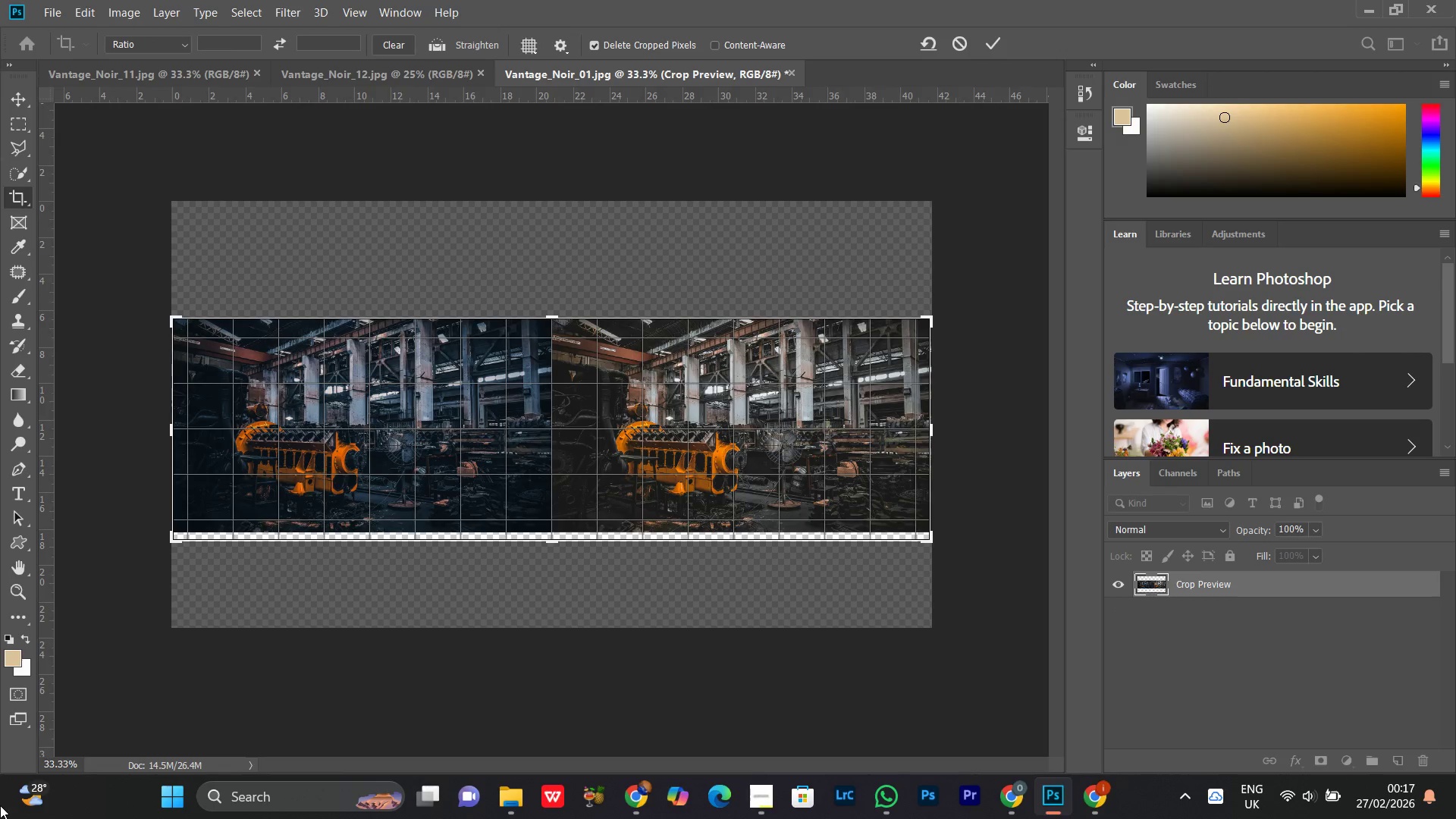 
key(ArrowUp)
 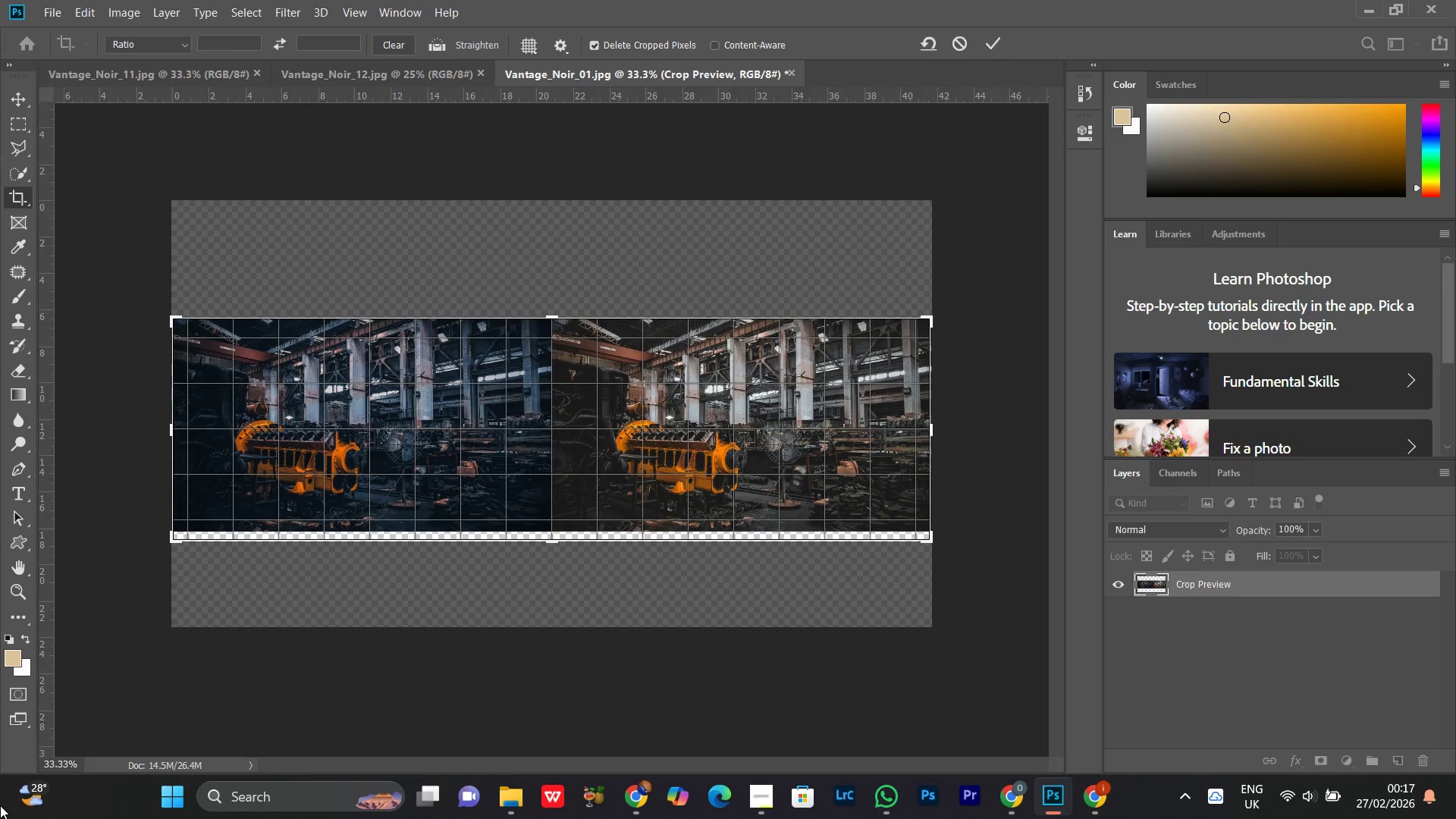 
key(ArrowUp)
 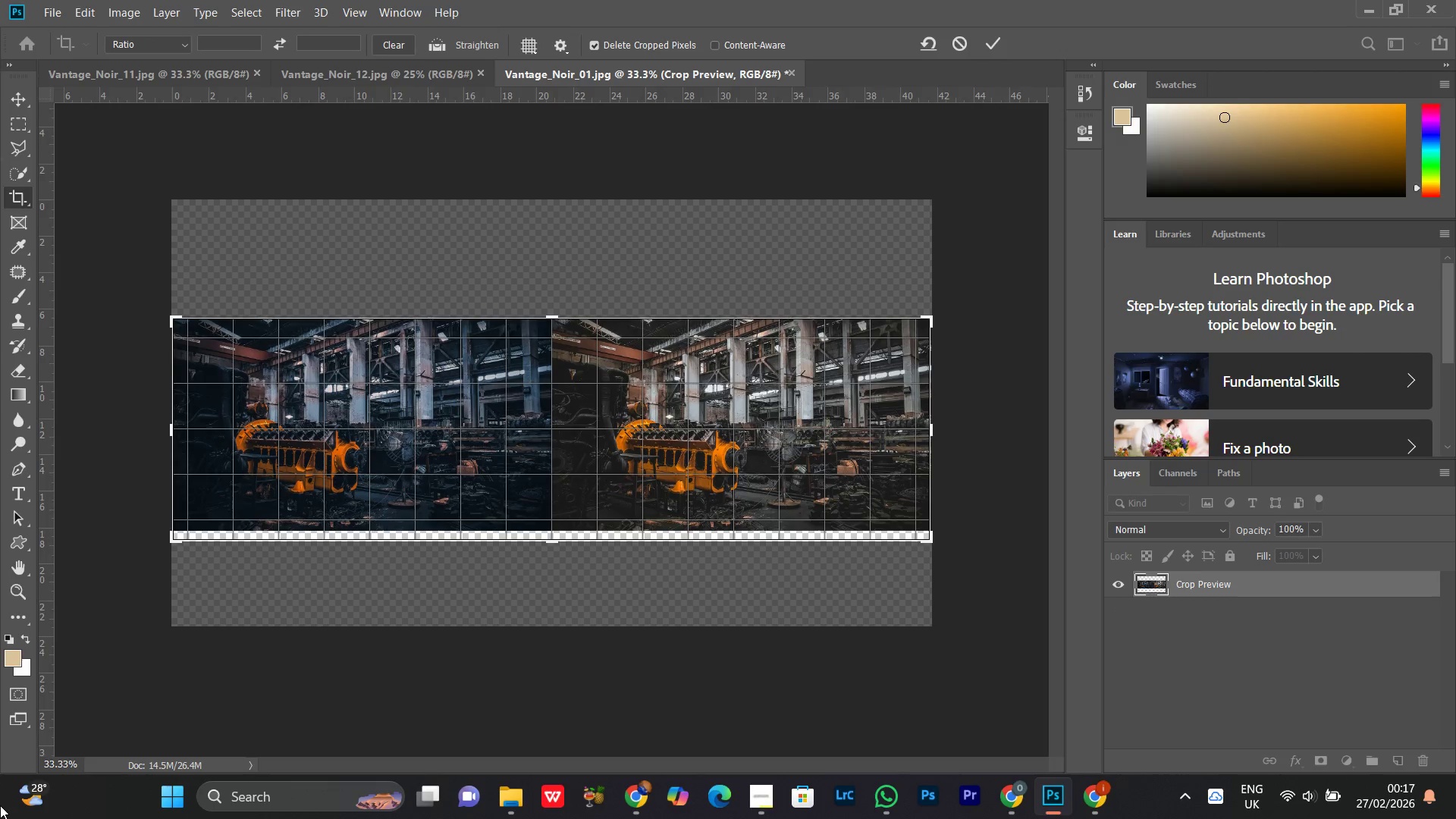 
key(ArrowUp)
 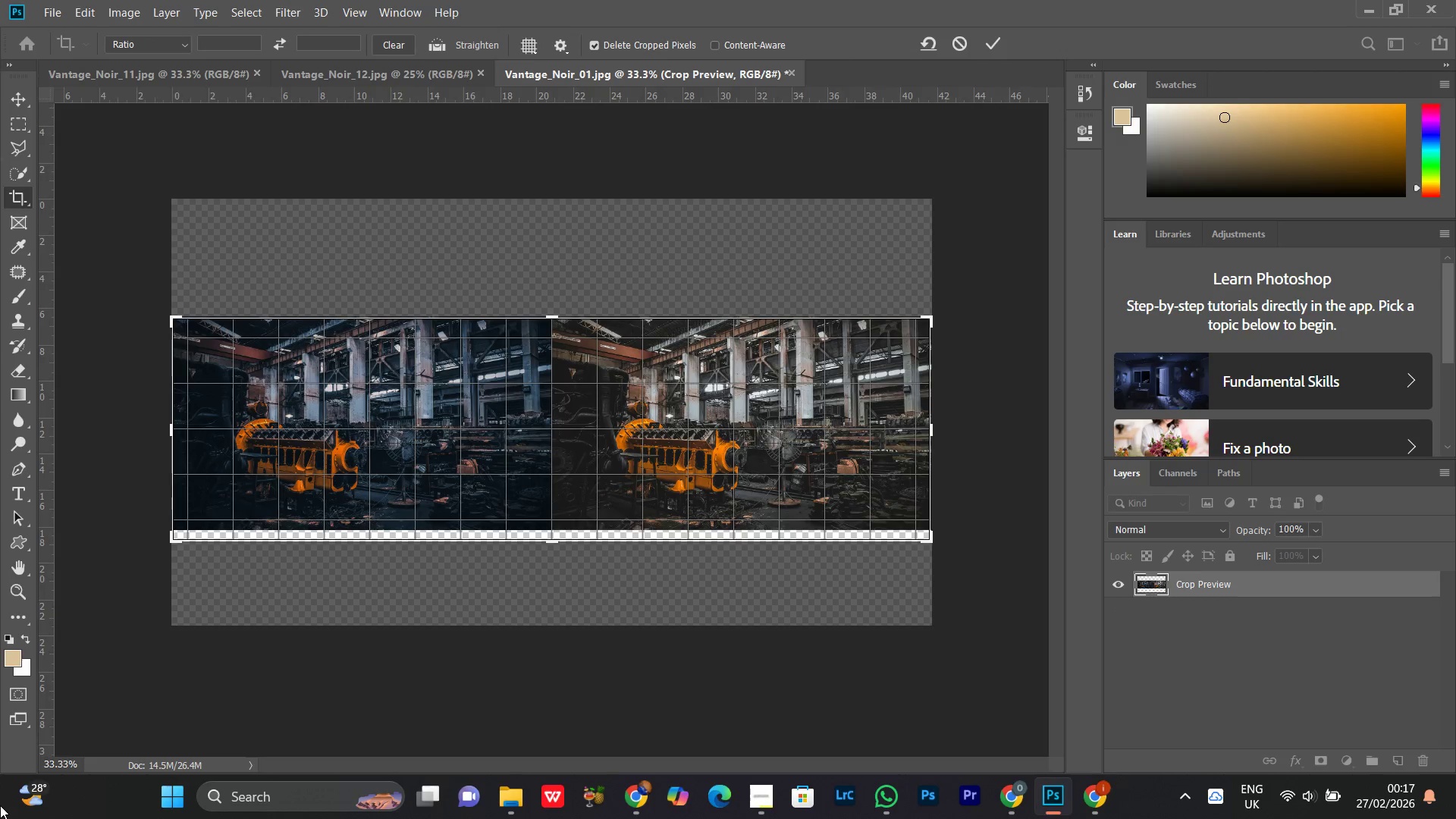 
key(ArrowDown)
 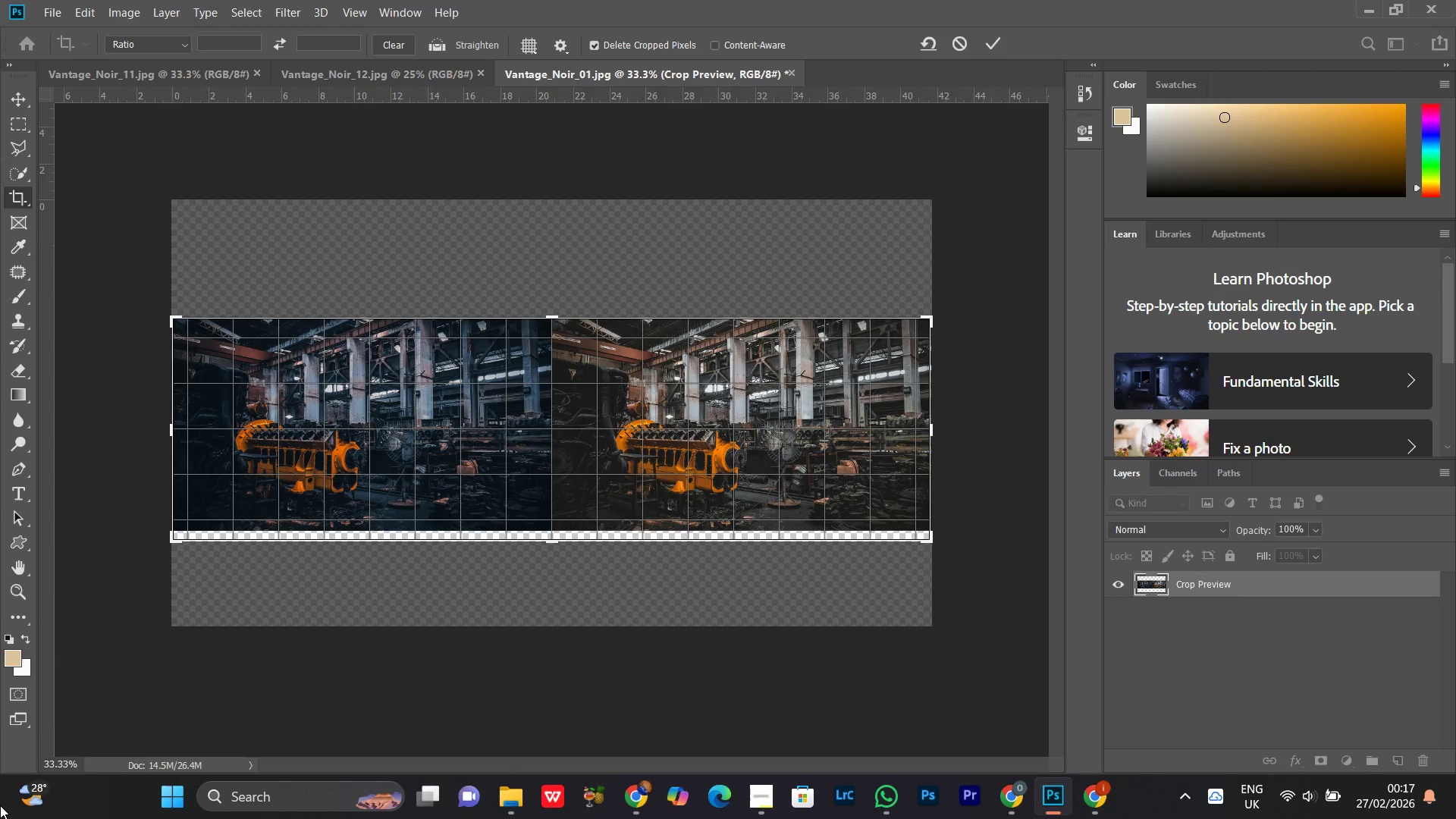 
key(ArrowDown)
 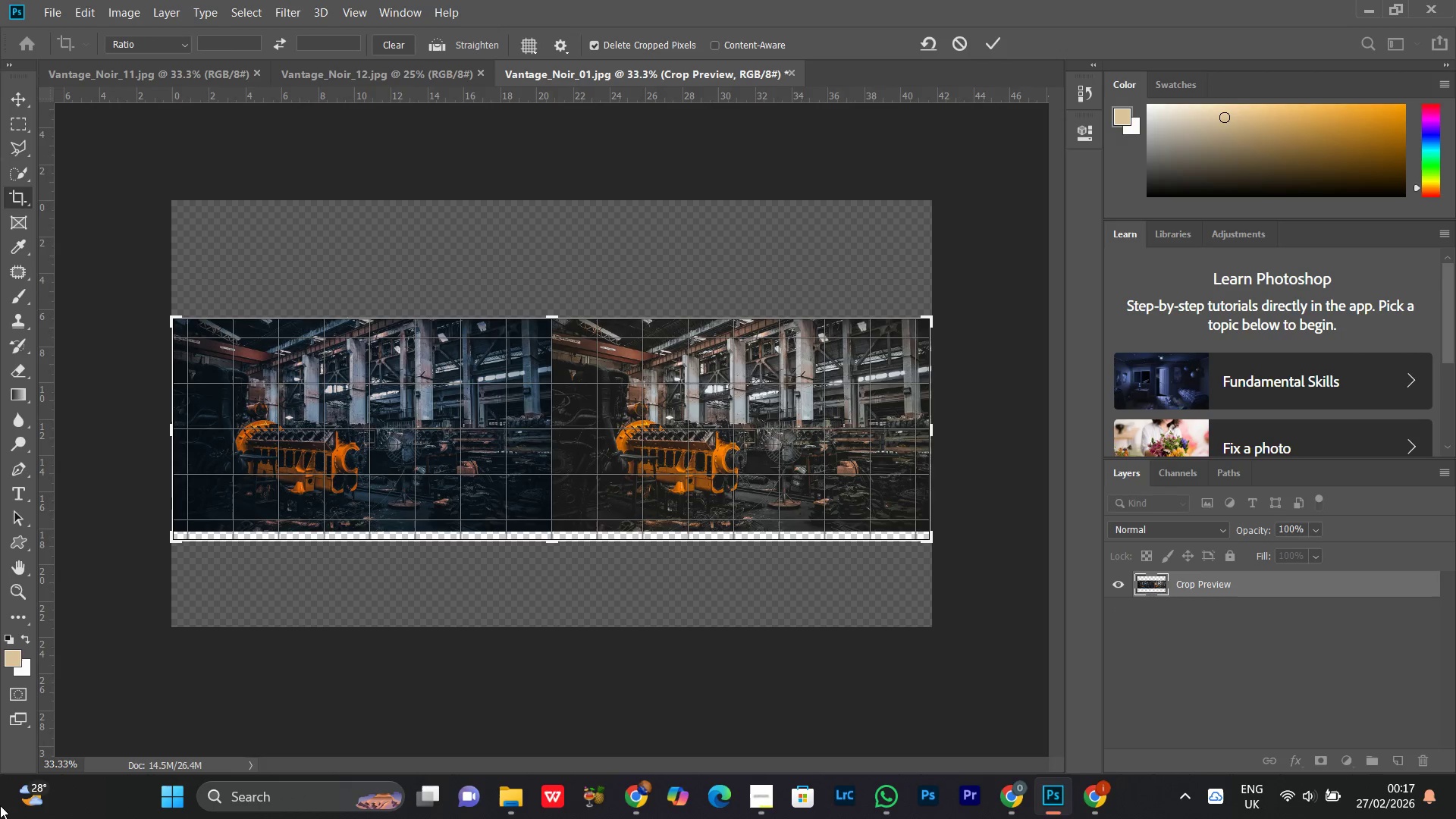 
key(ArrowDown)
 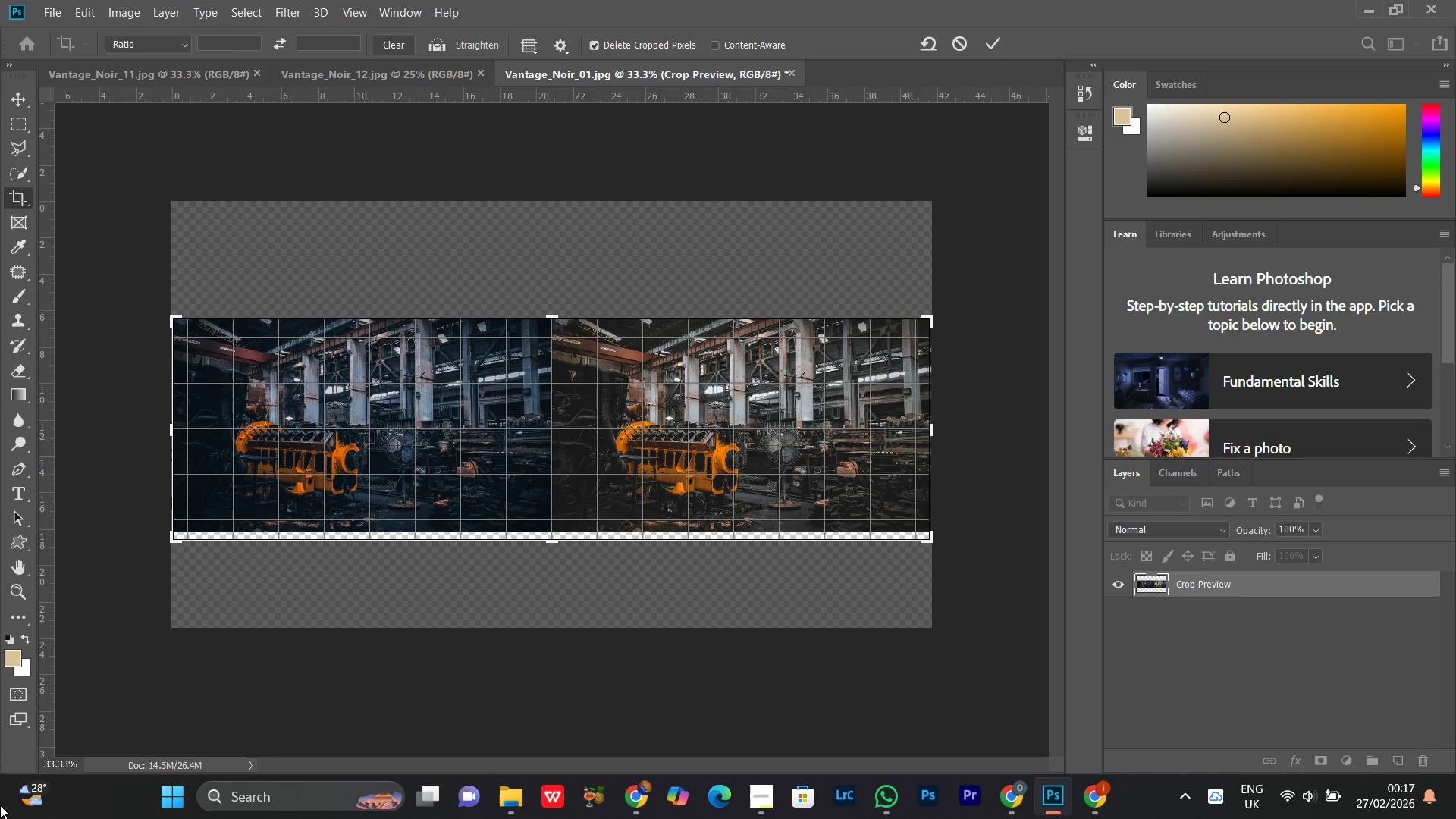 
key(ArrowDown)
 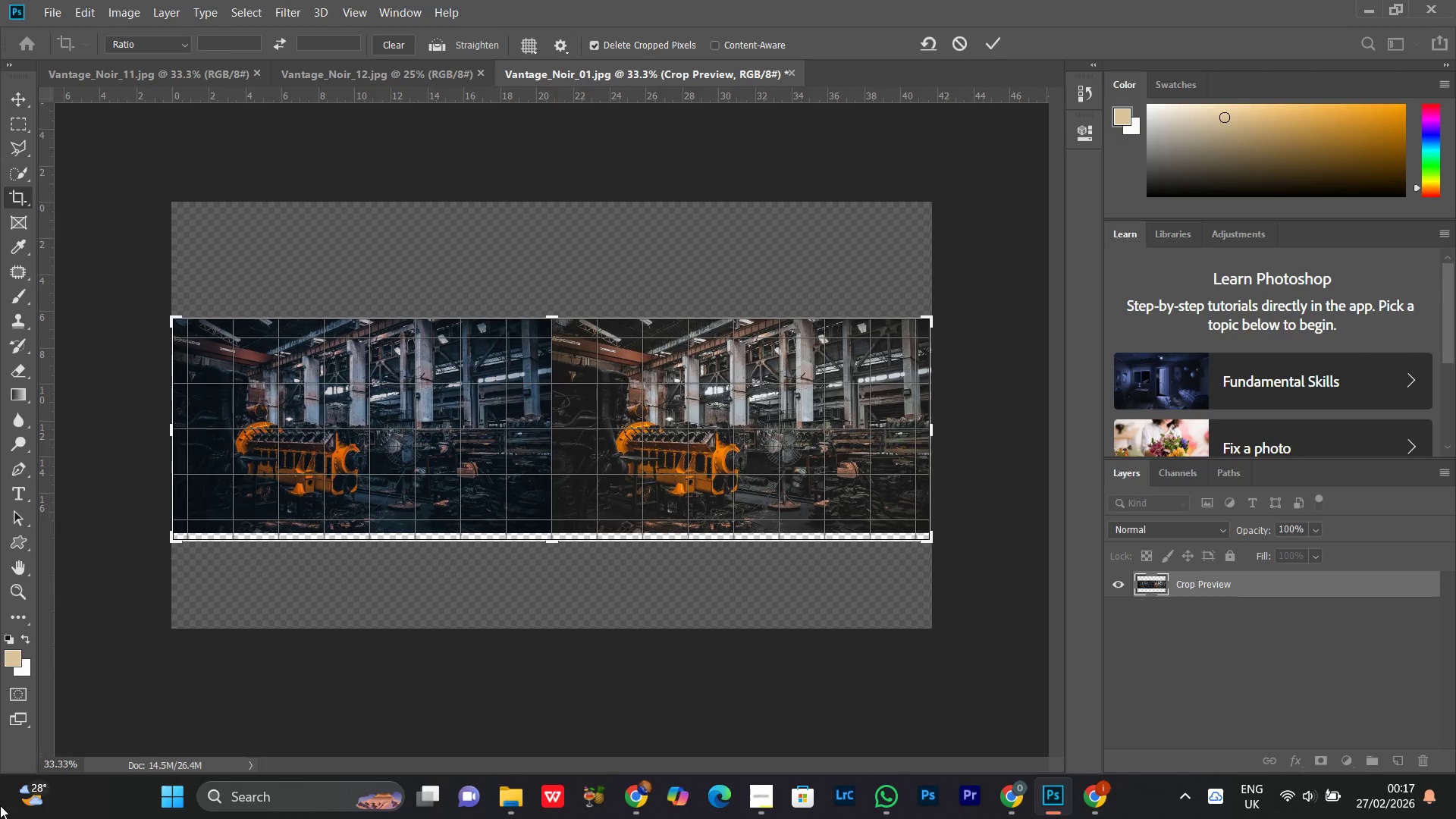 
key(ArrowDown)
 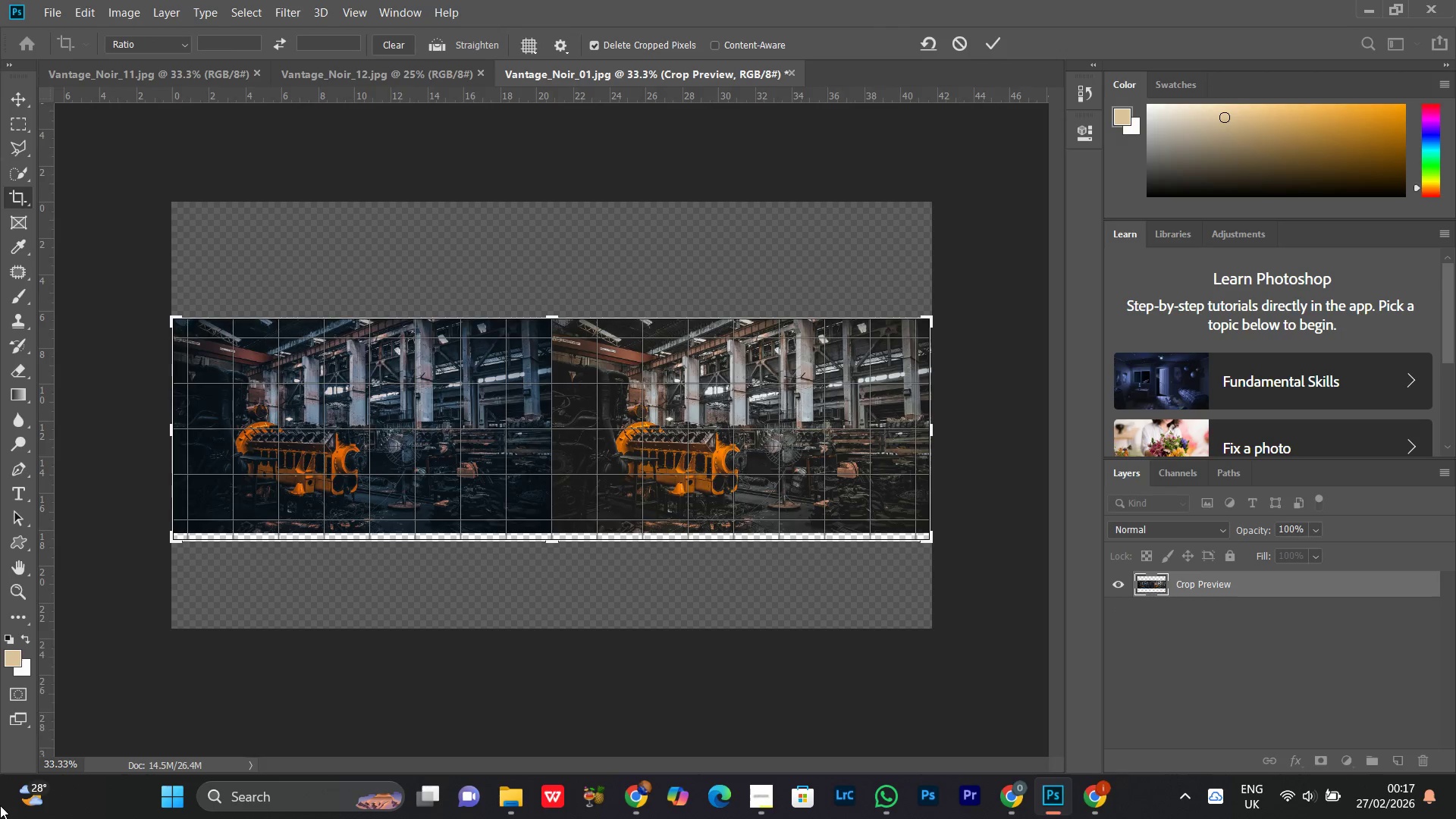 
key(ArrowDown)
 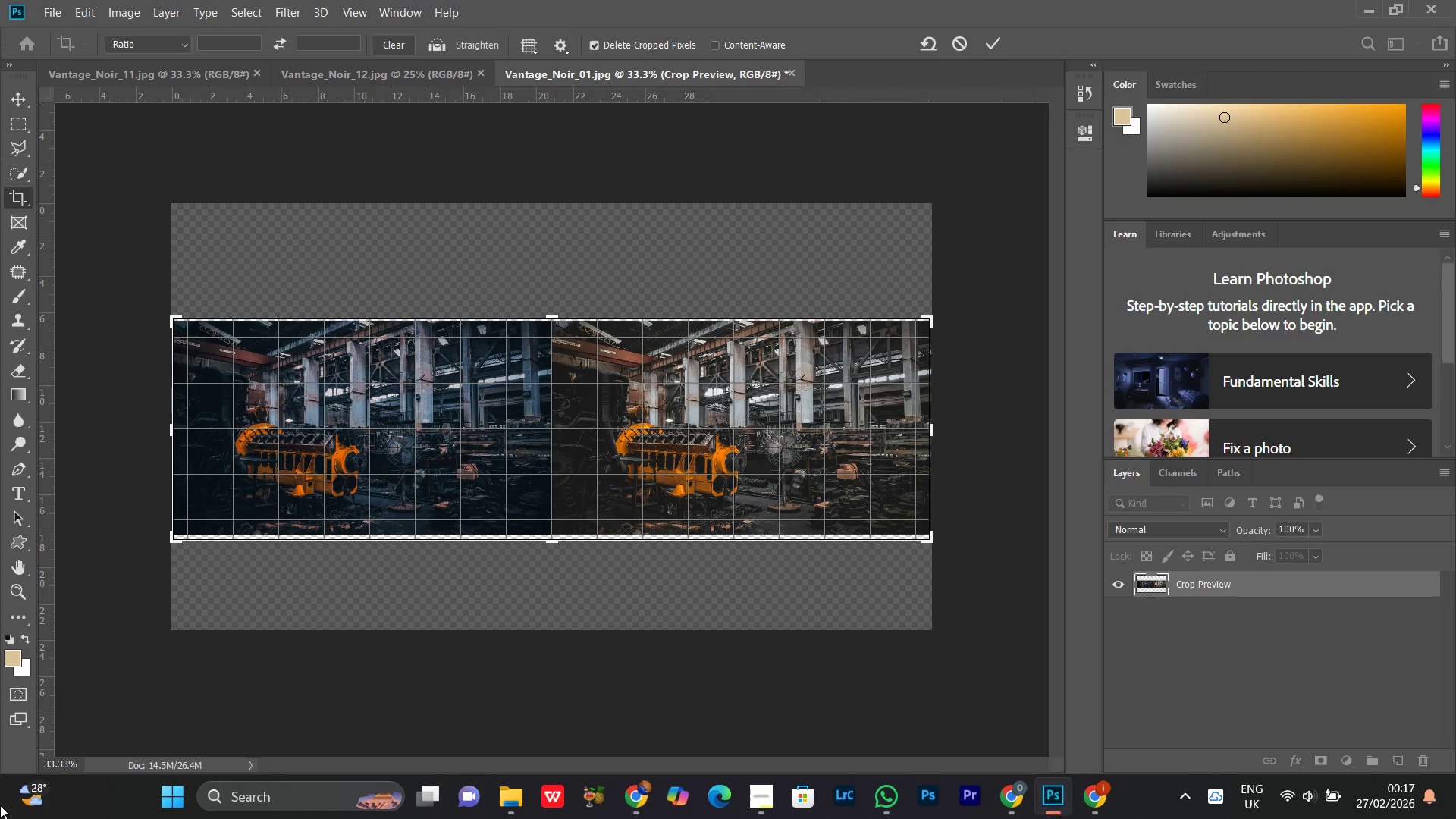 
key(ArrowDown)
 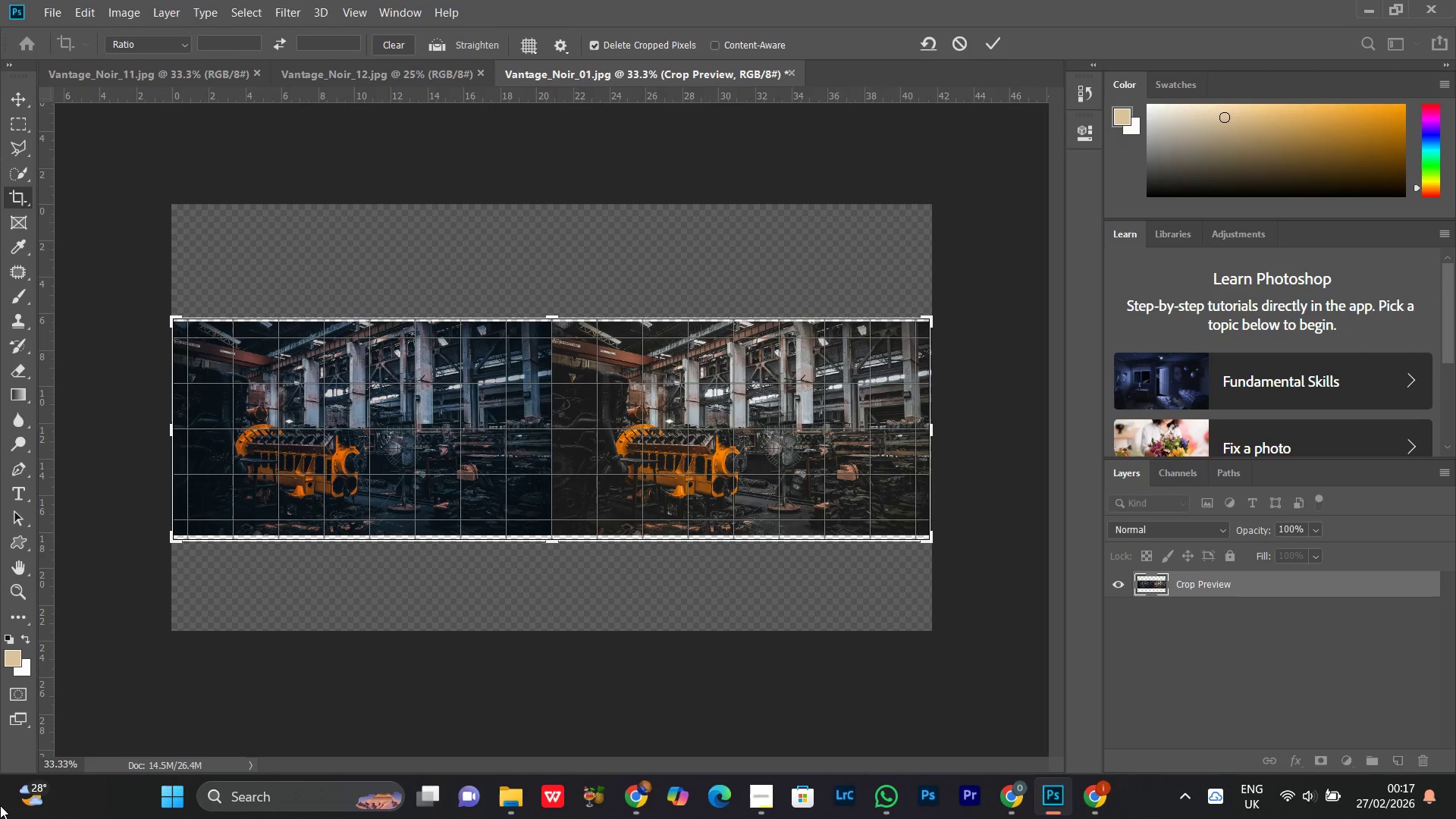 
key(ArrowDown)
 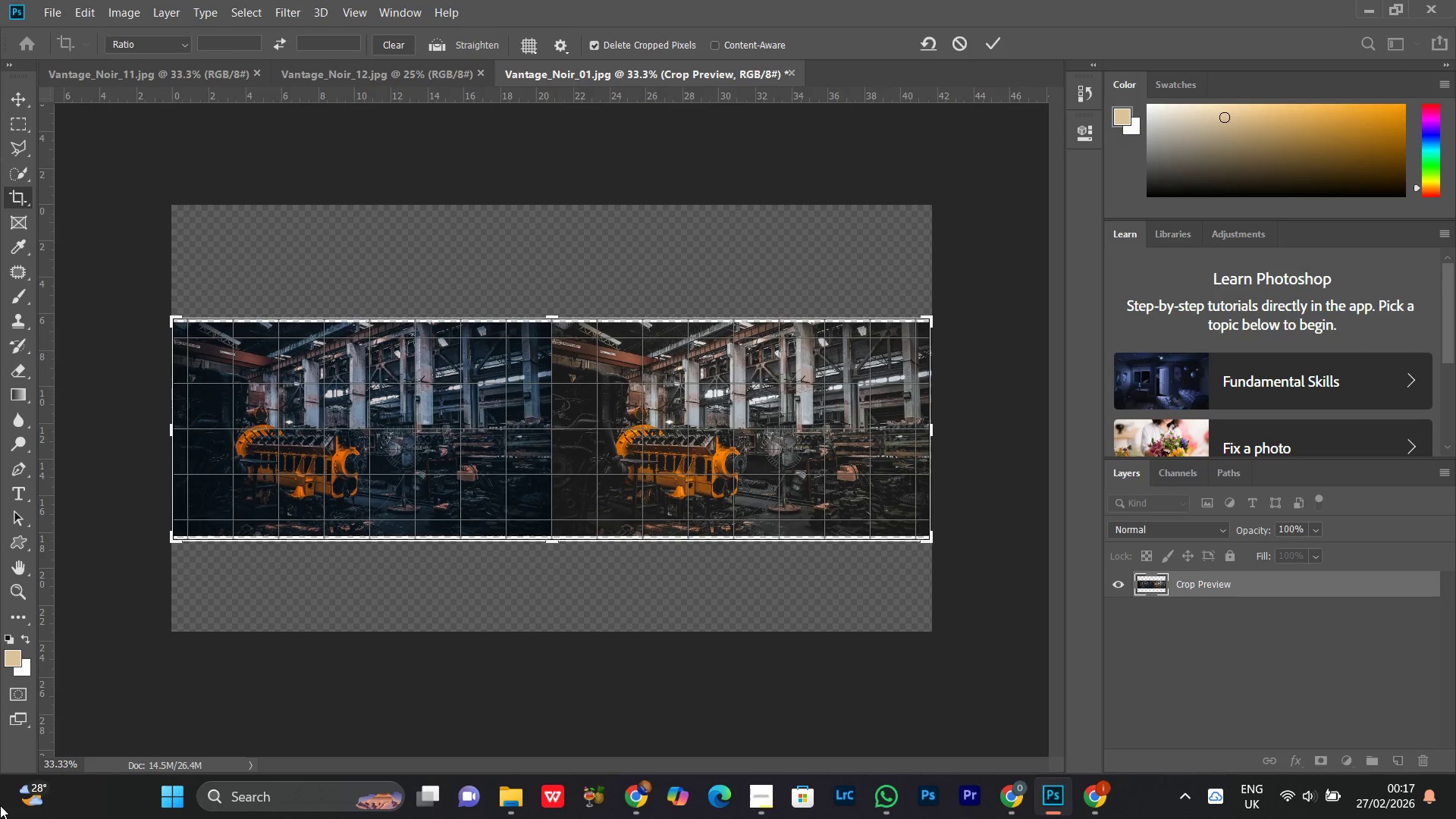 
key(ArrowDown)
 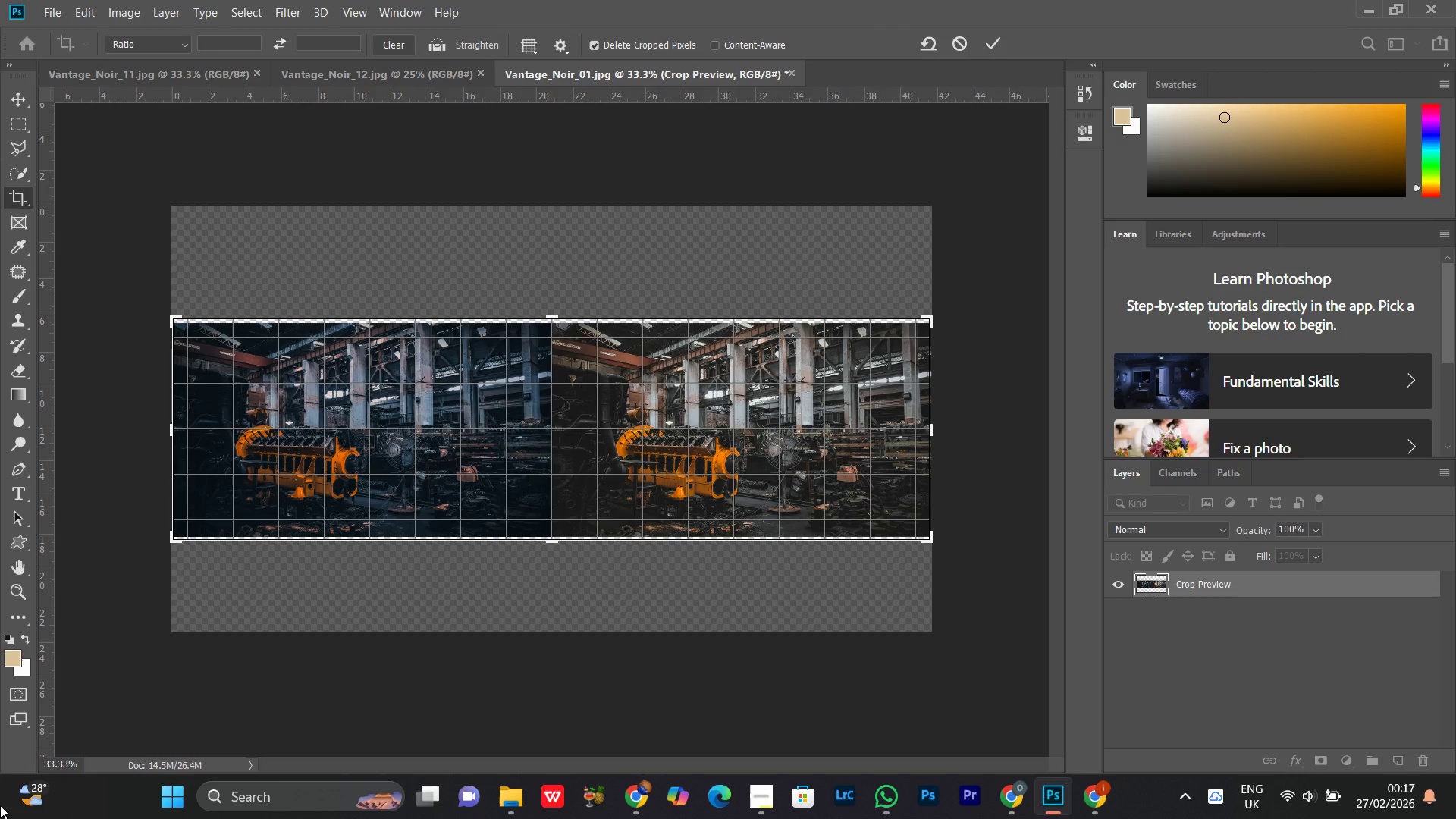 
key(Enter)
 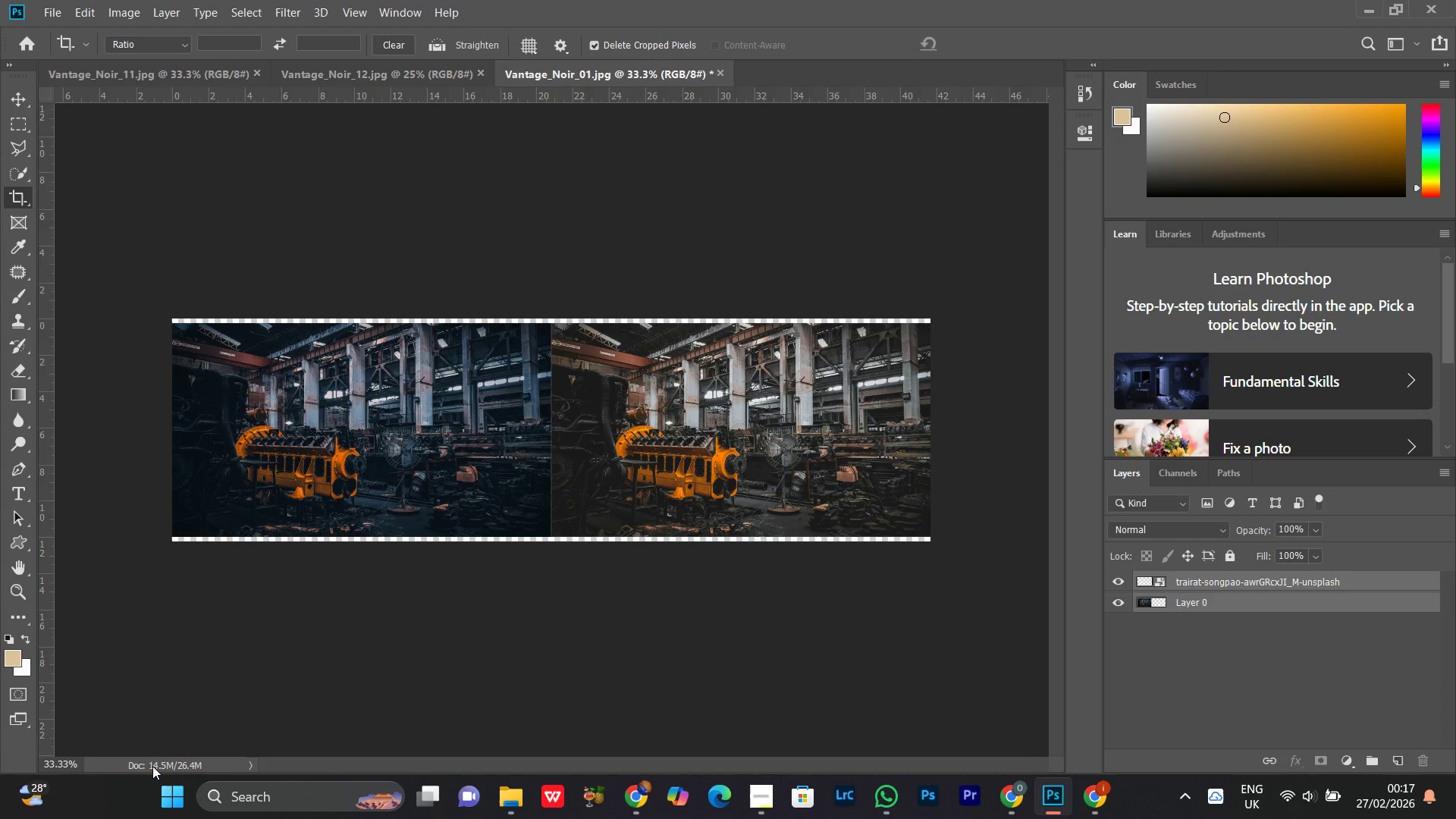 
key(Control+Shift+S)
 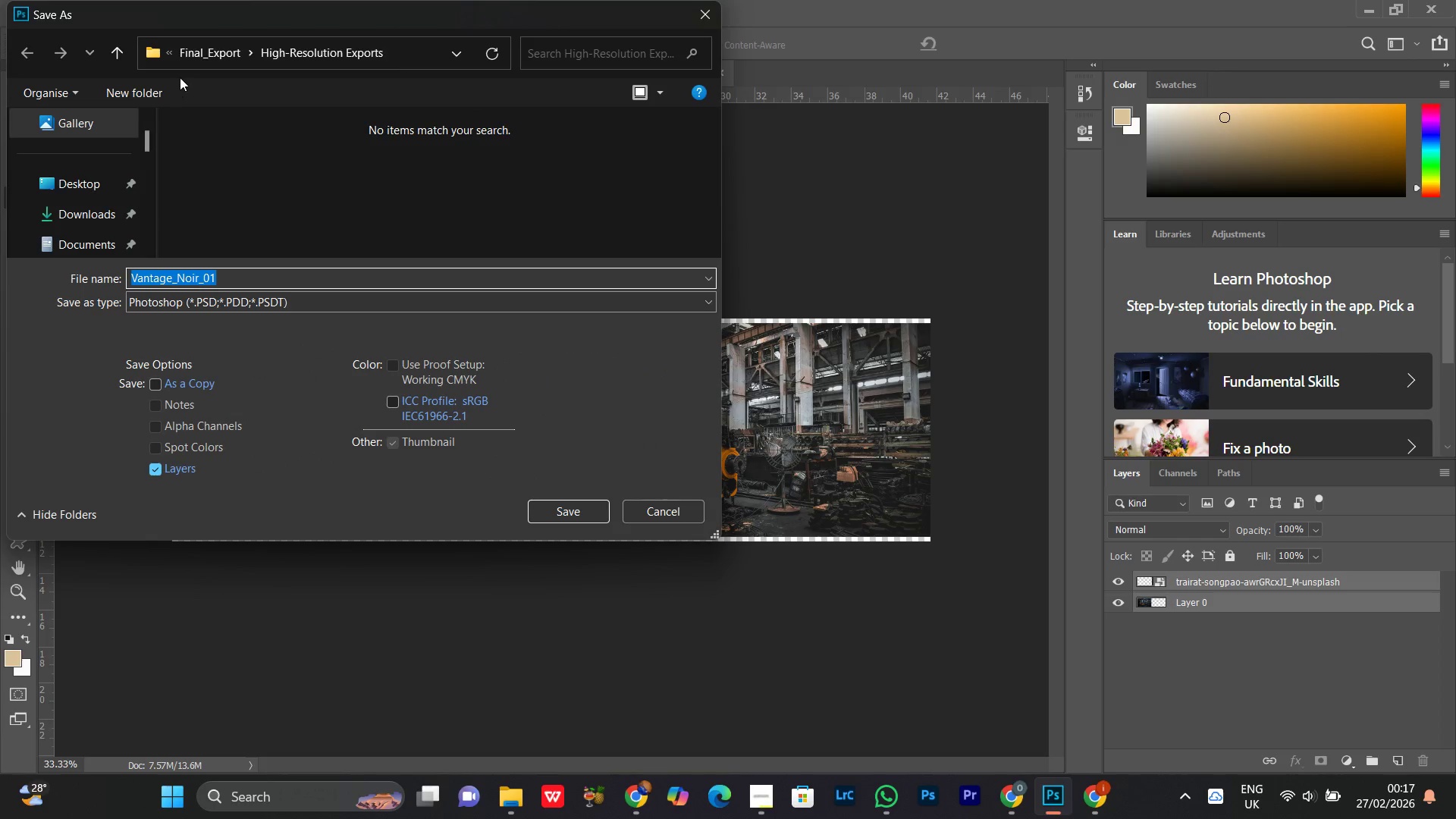 
left_click([212, 44])
 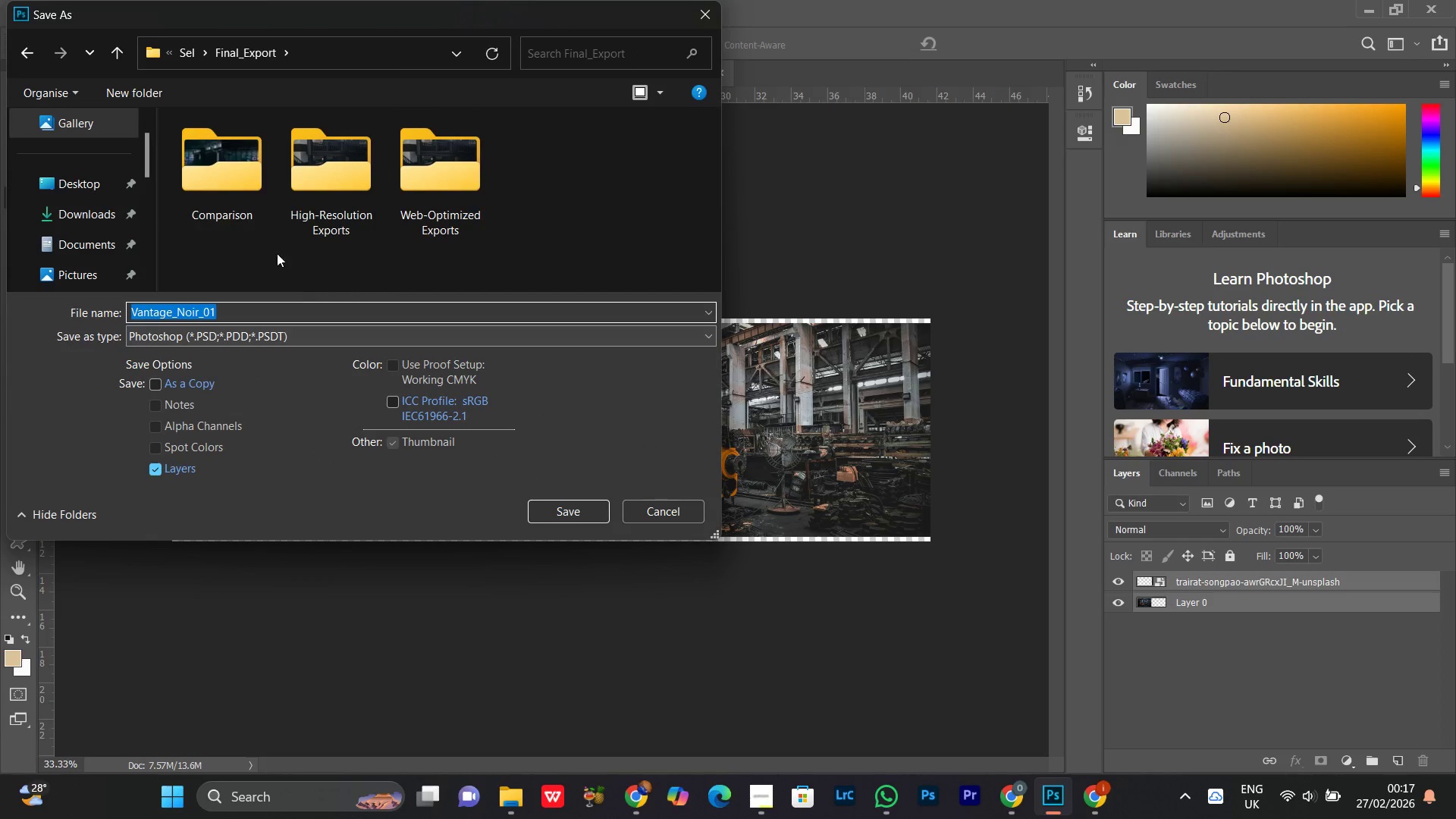 
left_click([235, 176])
 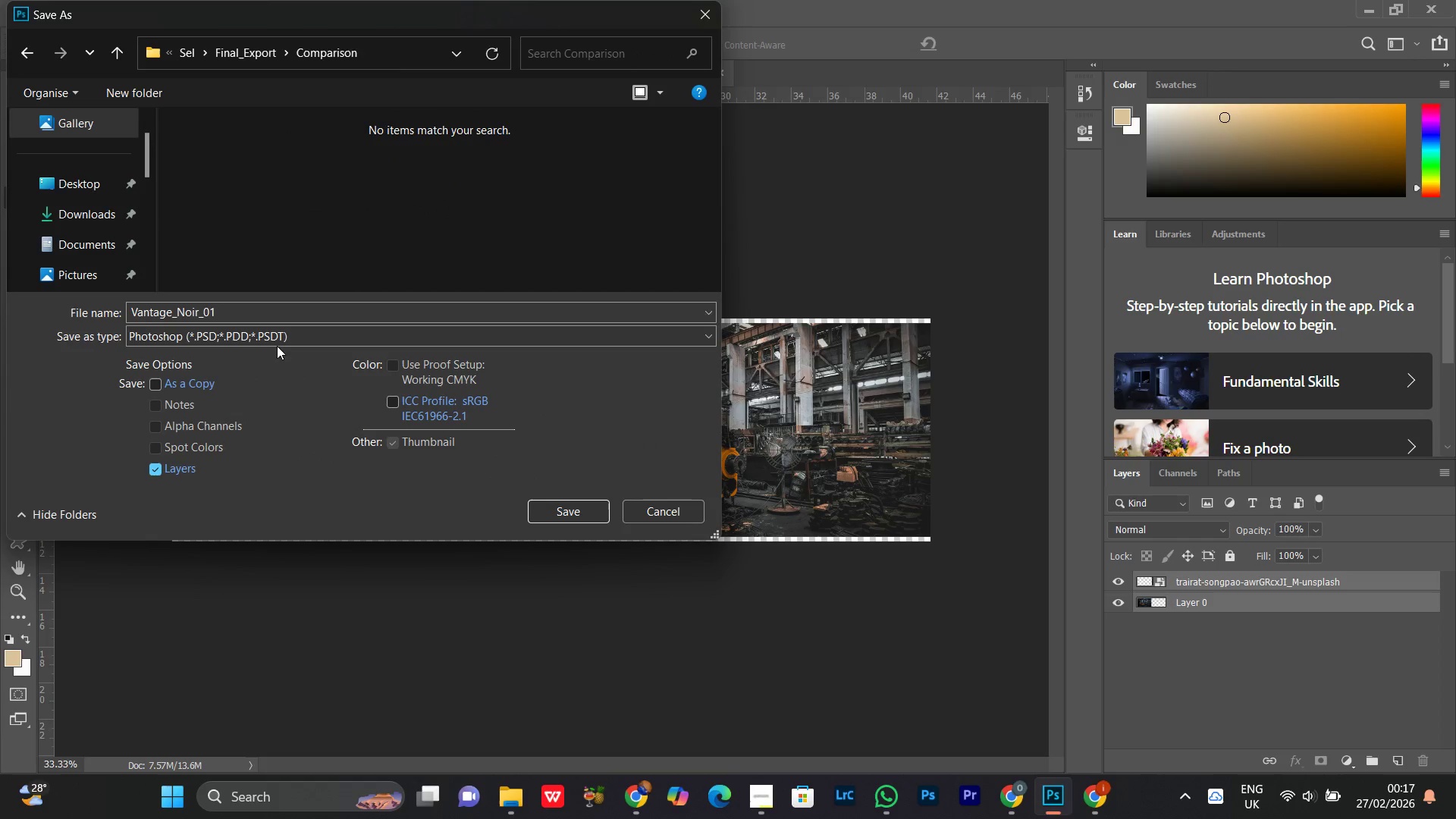 
left_click([268, 337])
 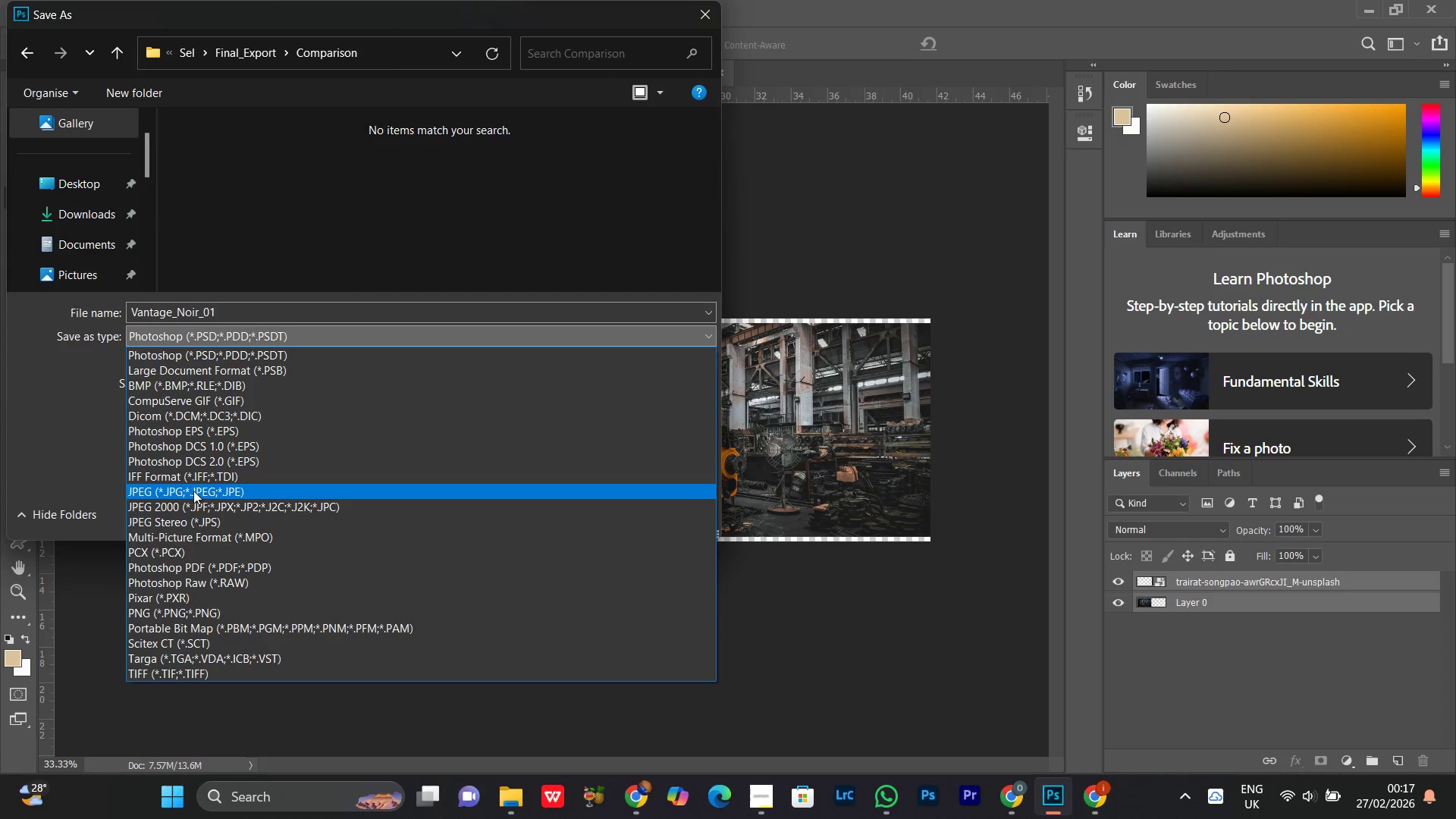 
left_click([191, 488])
 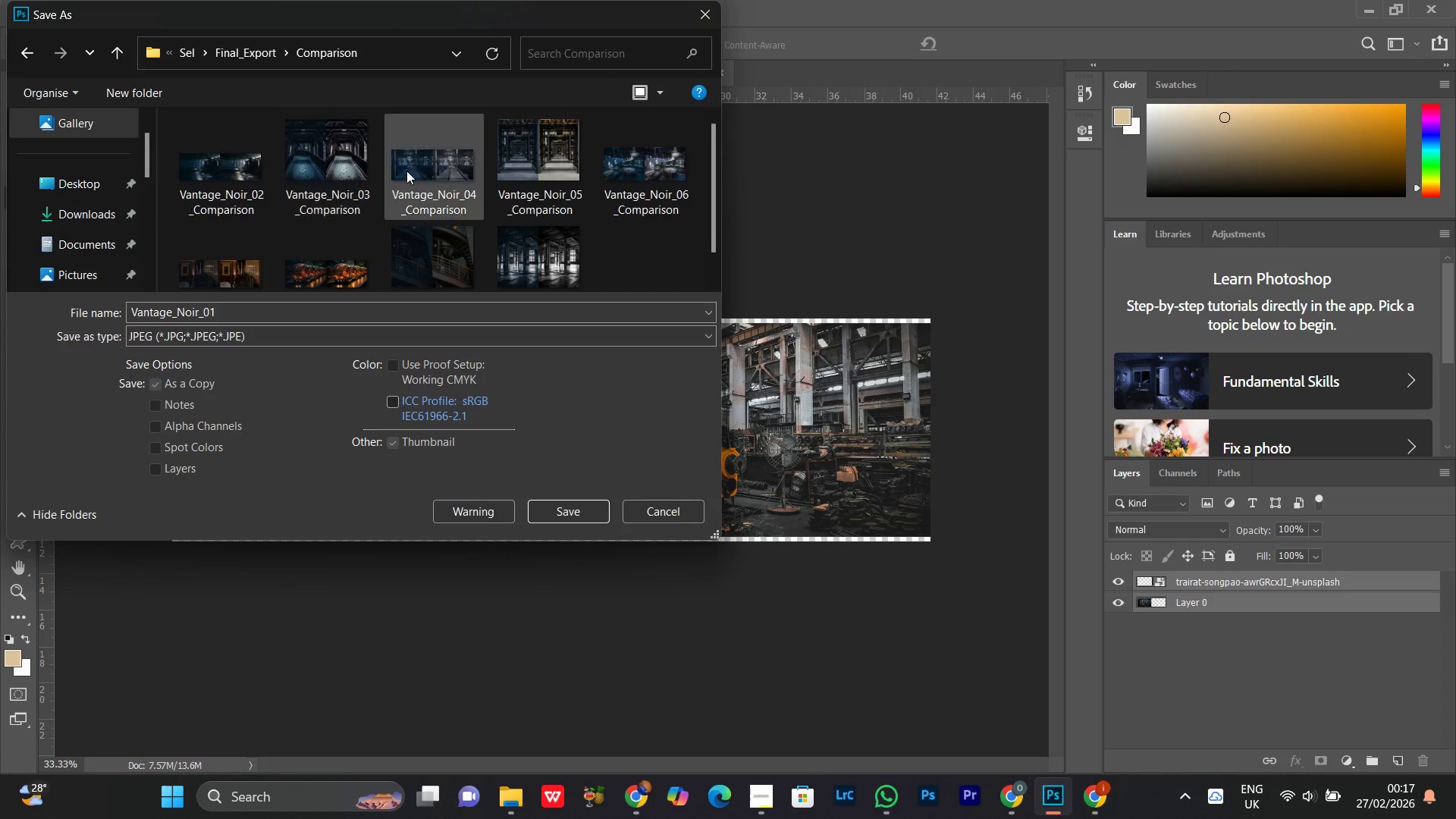 
scroll: coordinate [406, 171], scroll_direction: down, amount: 4.0
 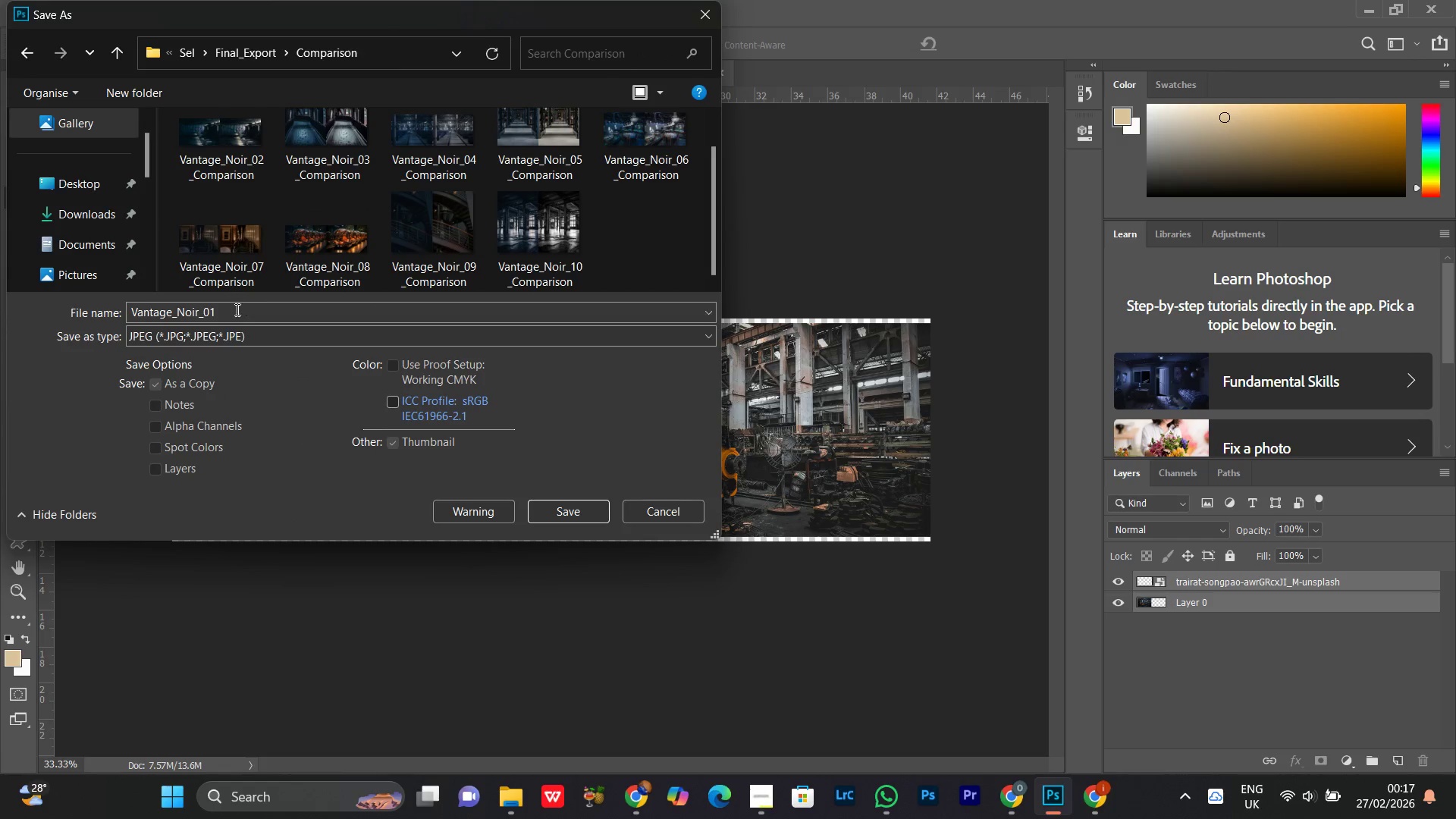 
left_click([234, 312])
 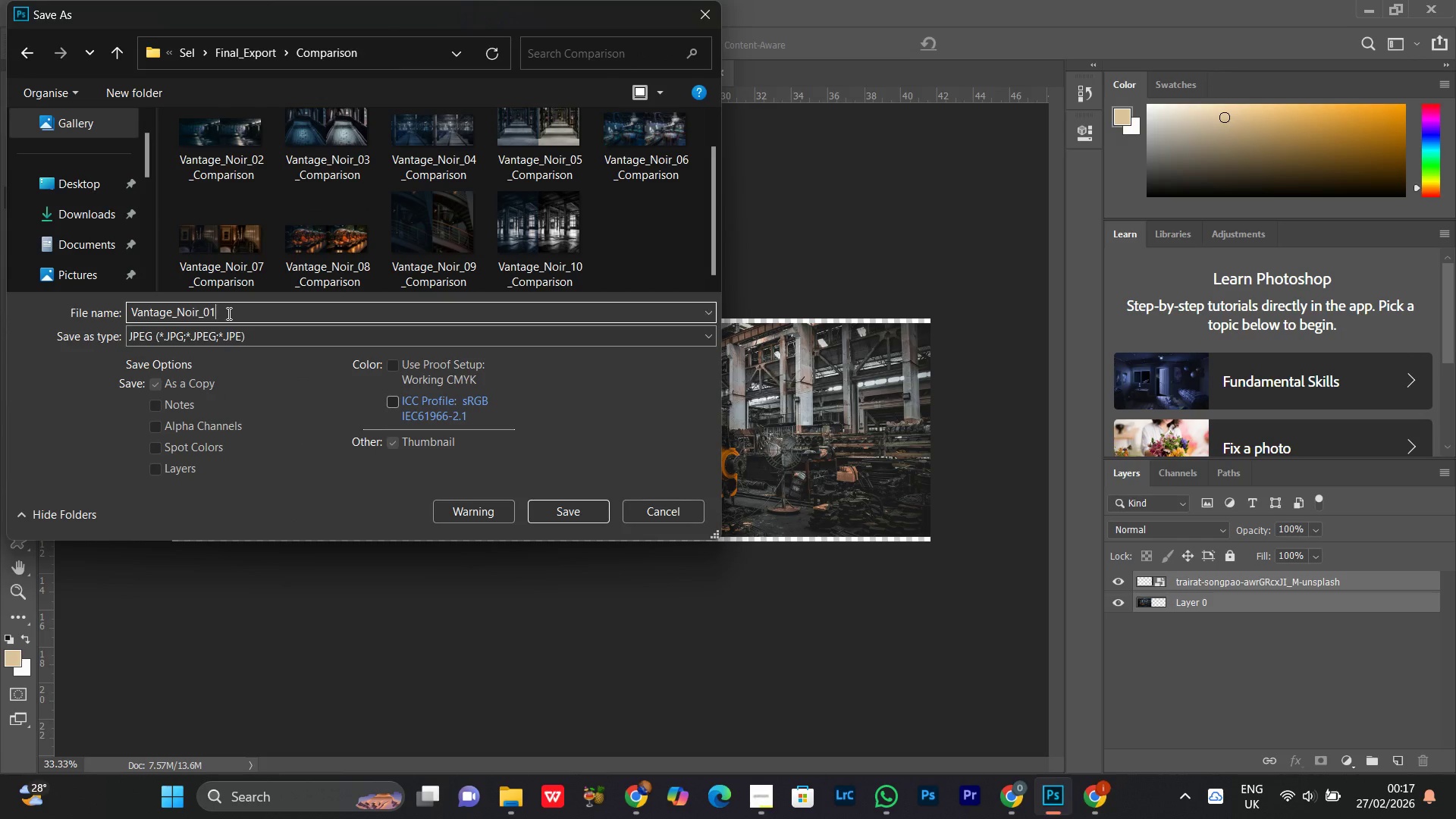 
type(_Comparison)
 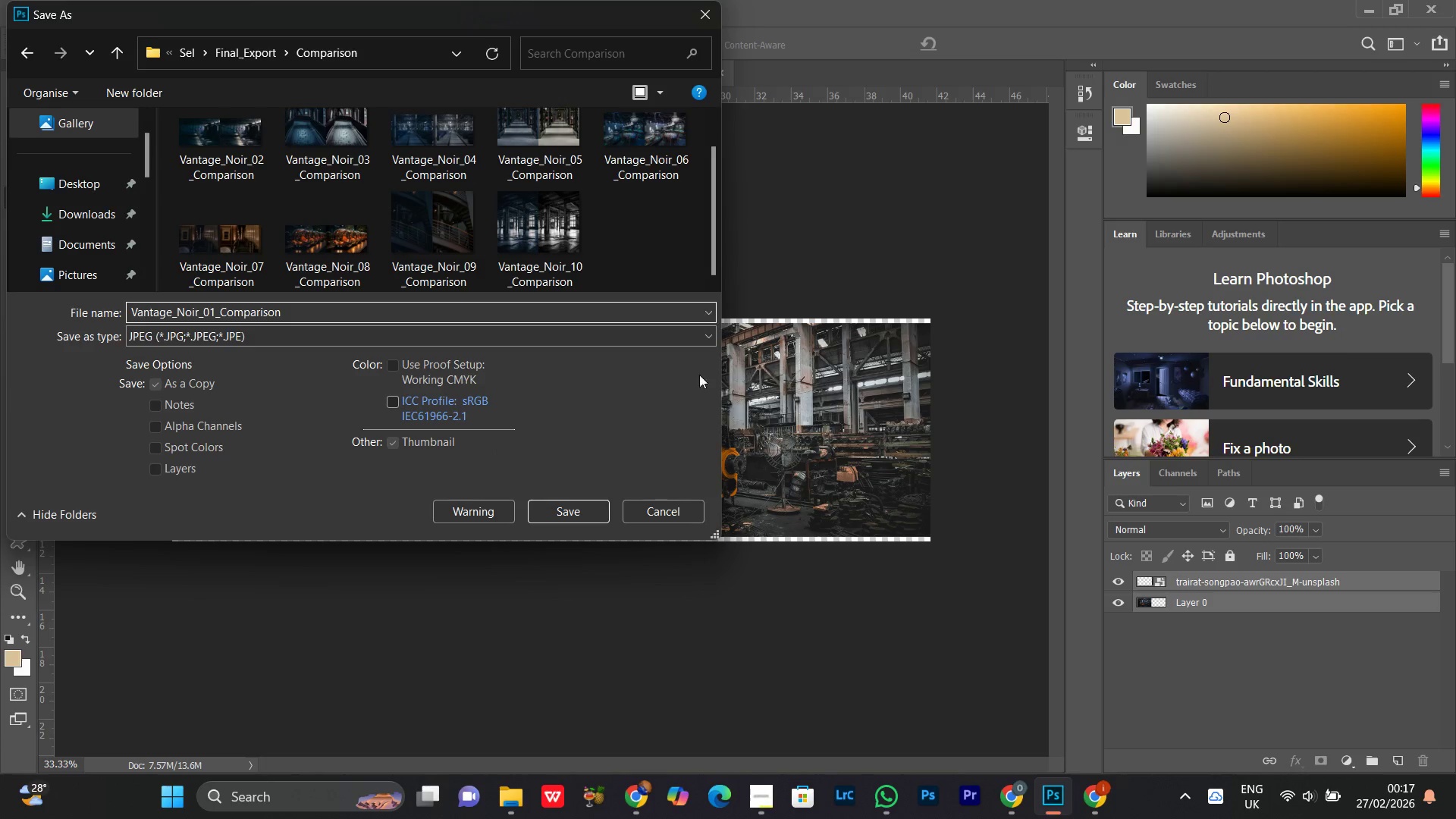 
scroll: coordinate [658, 257], scroll_direction: down, amount: 4.0
 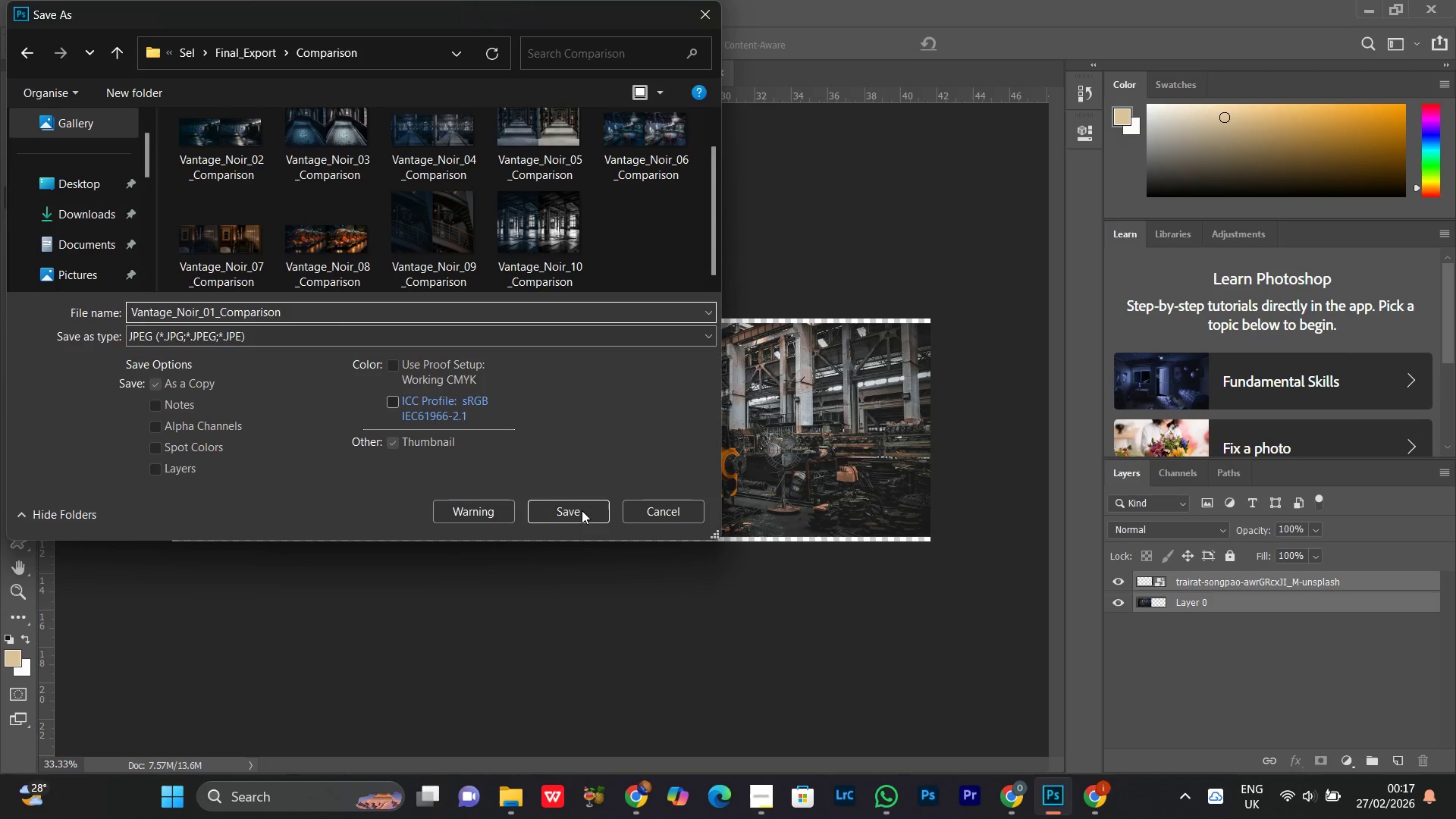 
left_click([579, 508])
 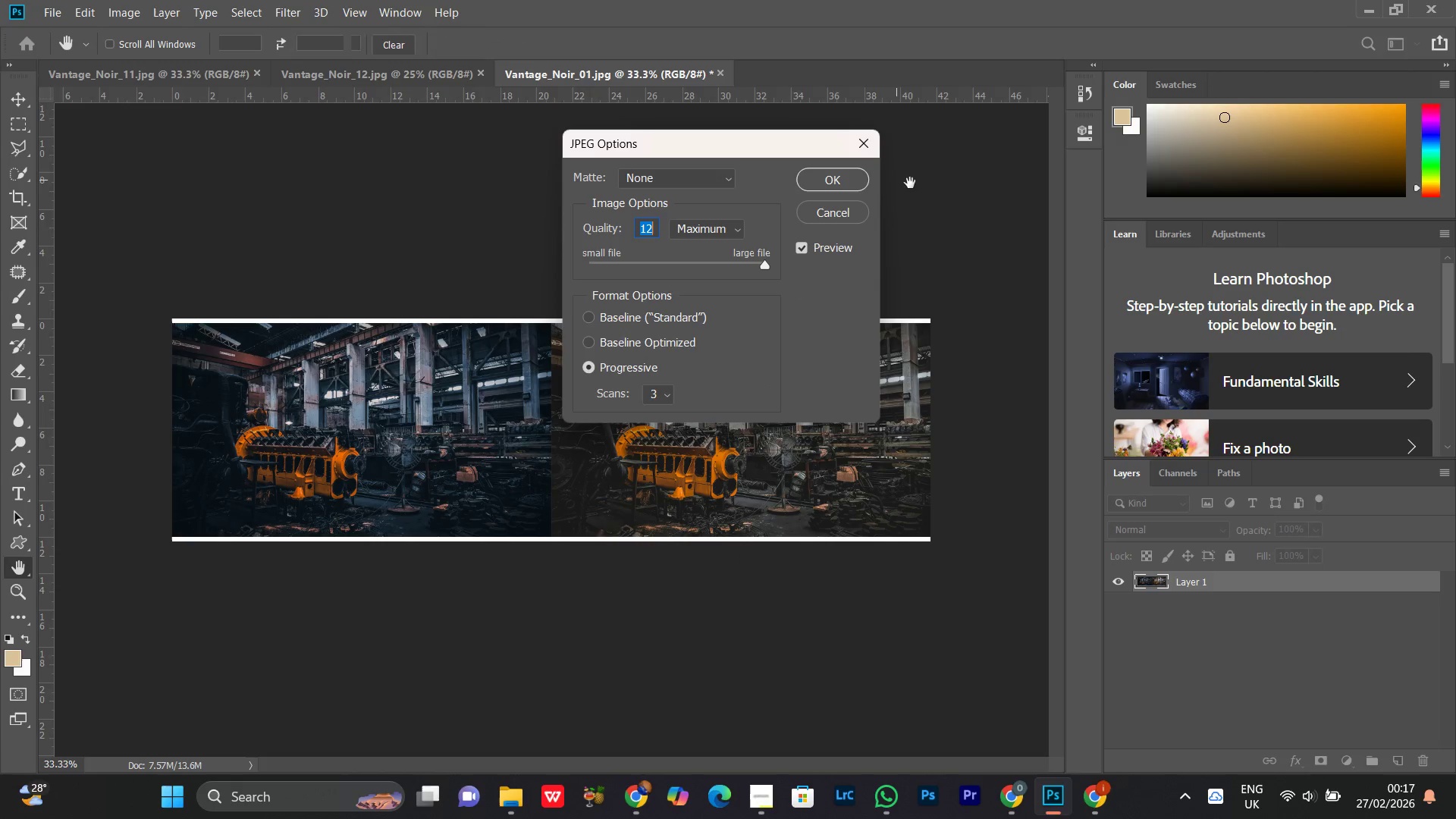 
left_click([845, 178])
 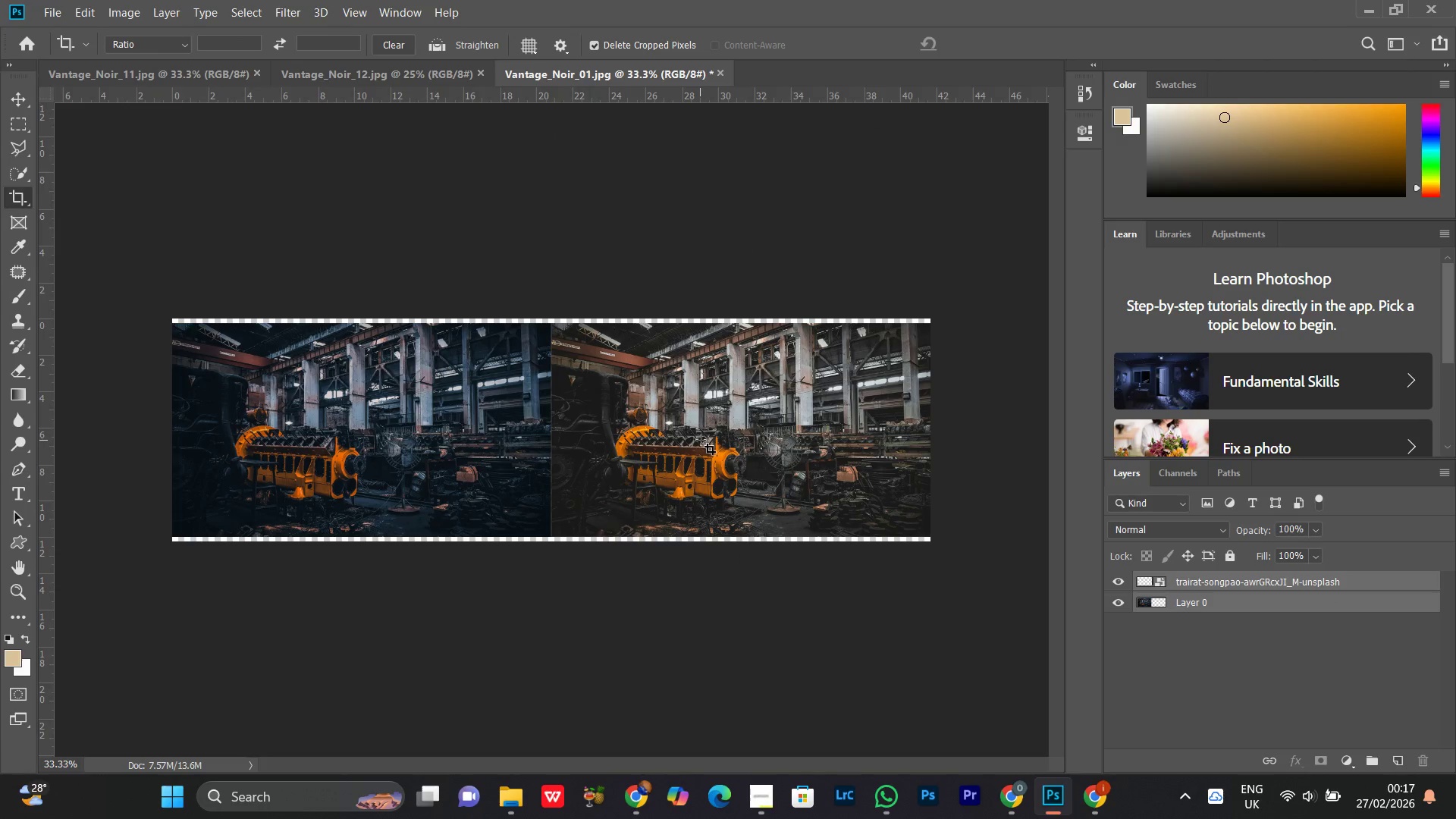 
key(Control+W)
 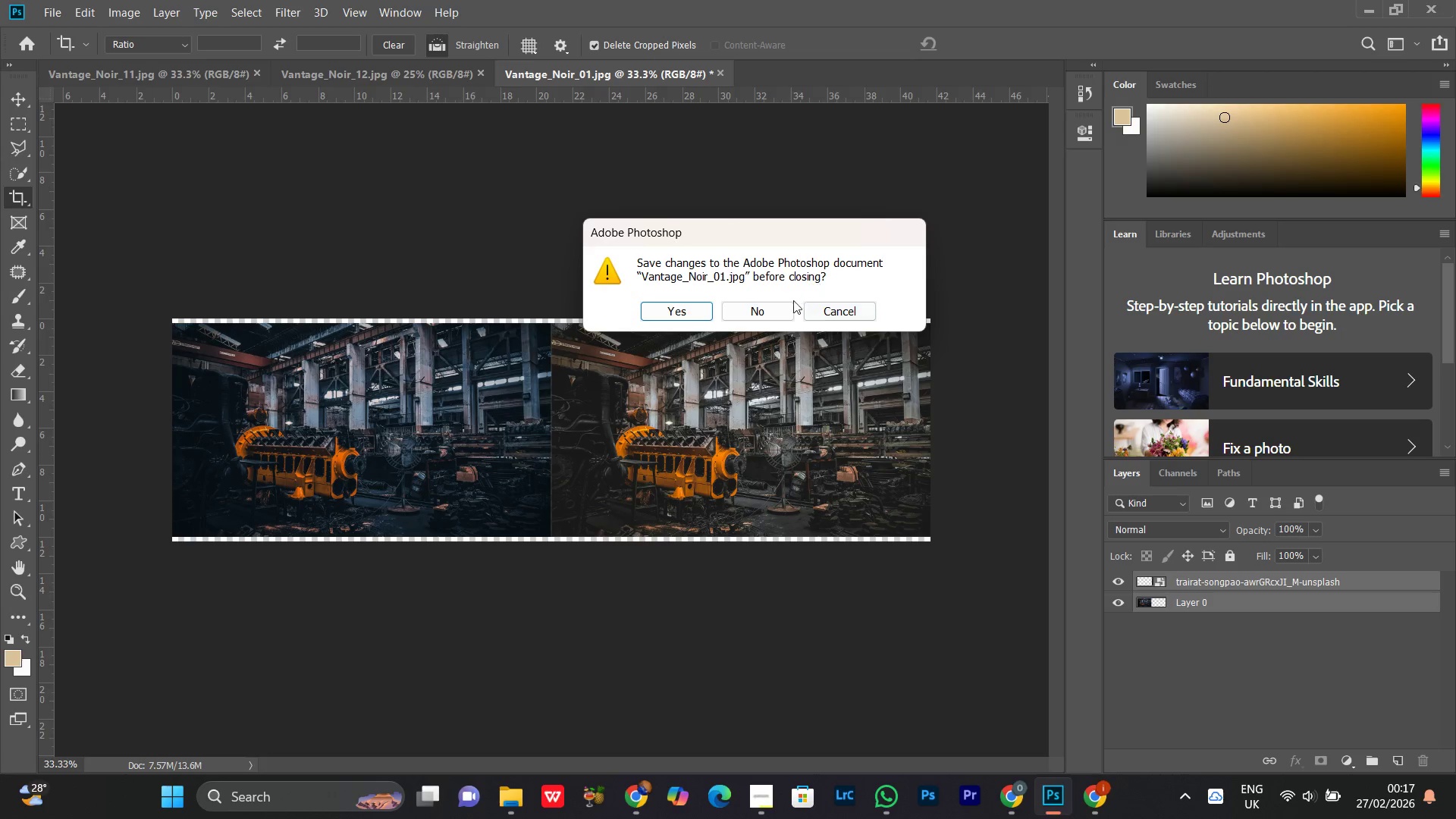 
left_click([783, 306])
 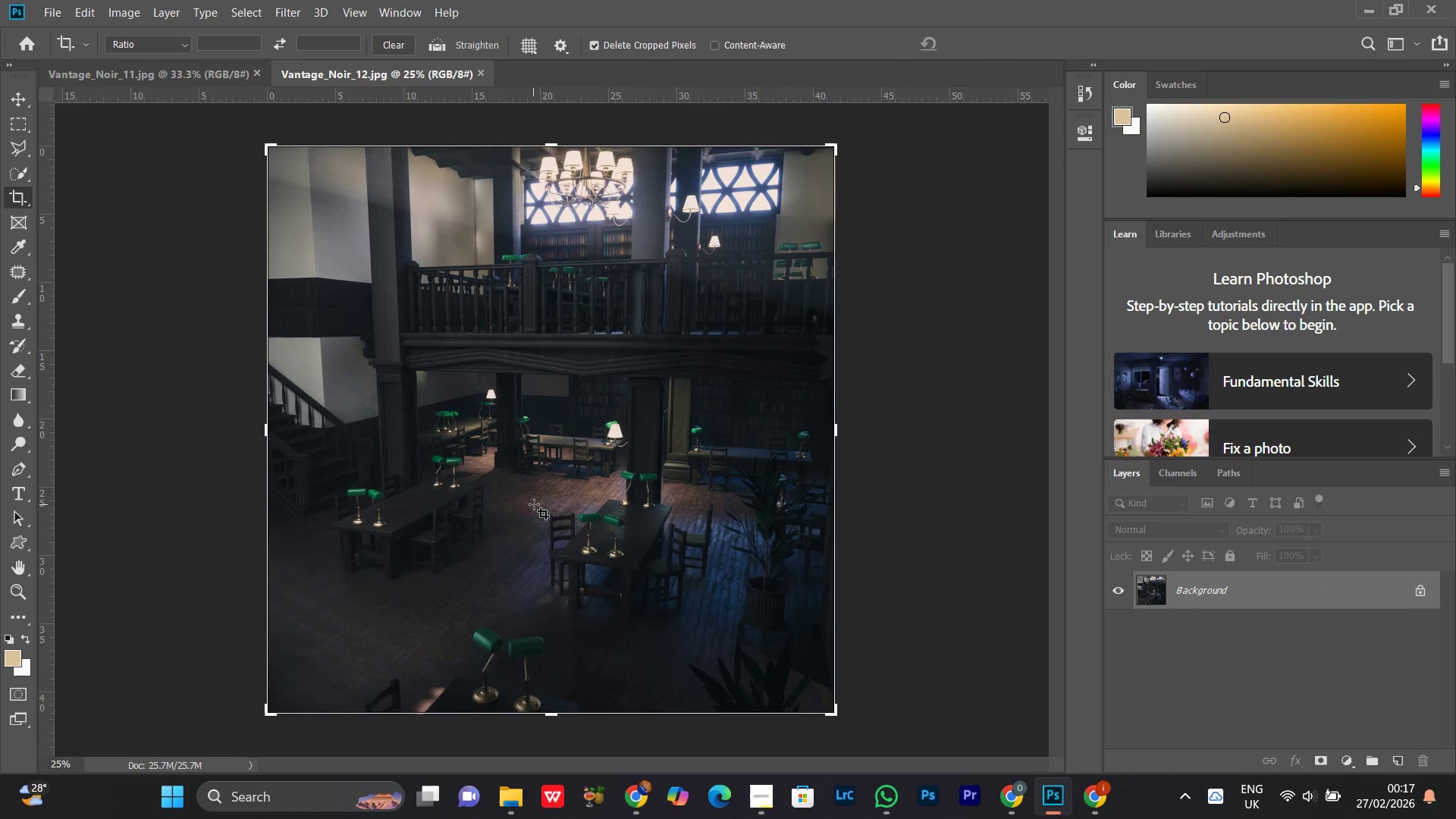 
key(Z)
 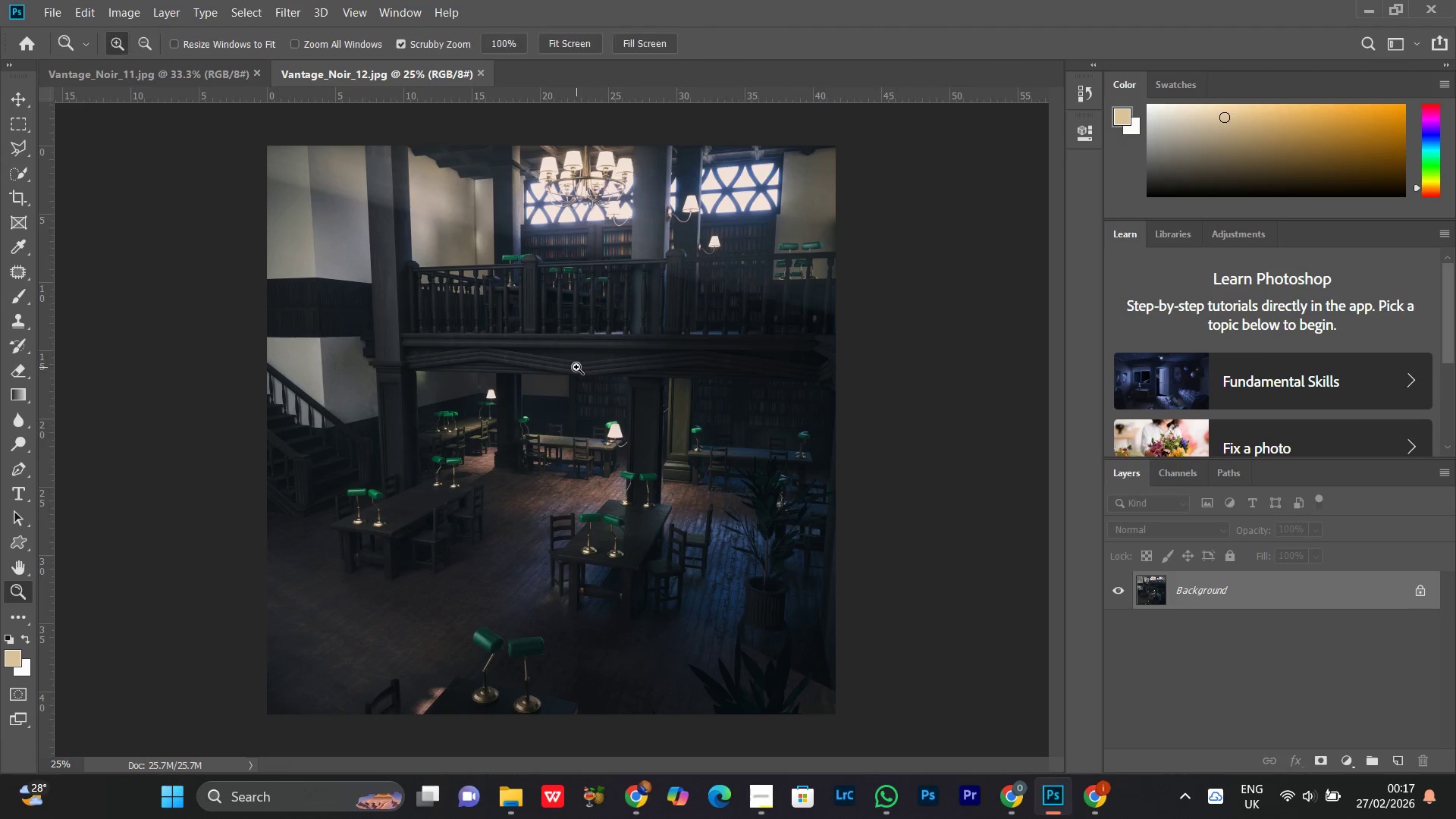 
left_click_drag(start_coordinate=[576, 367], to_coordinate=[558, 425])
 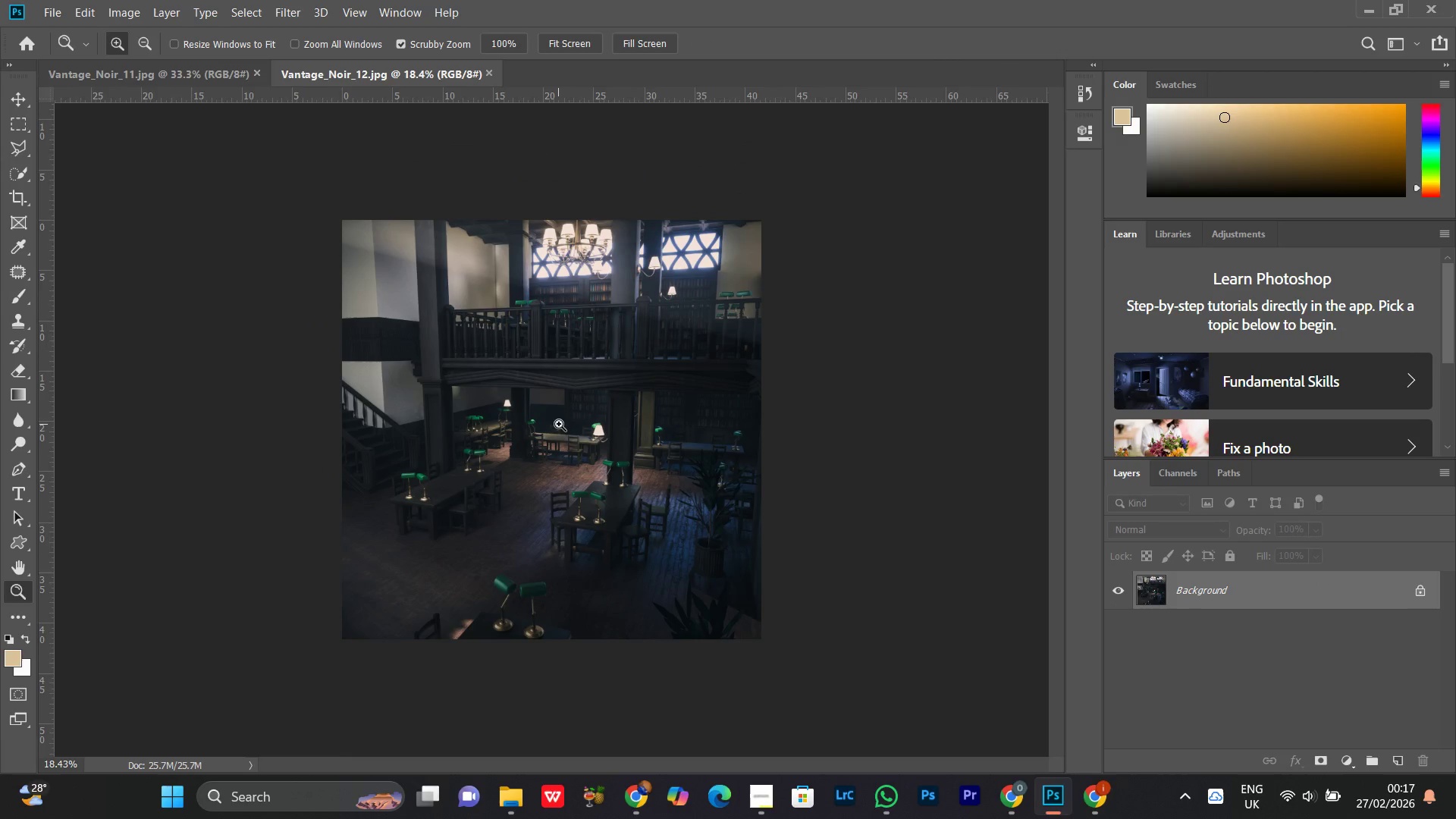 
left_click_drag(start_coordinate=[559, 424], to_coordinate=[578, 408])
 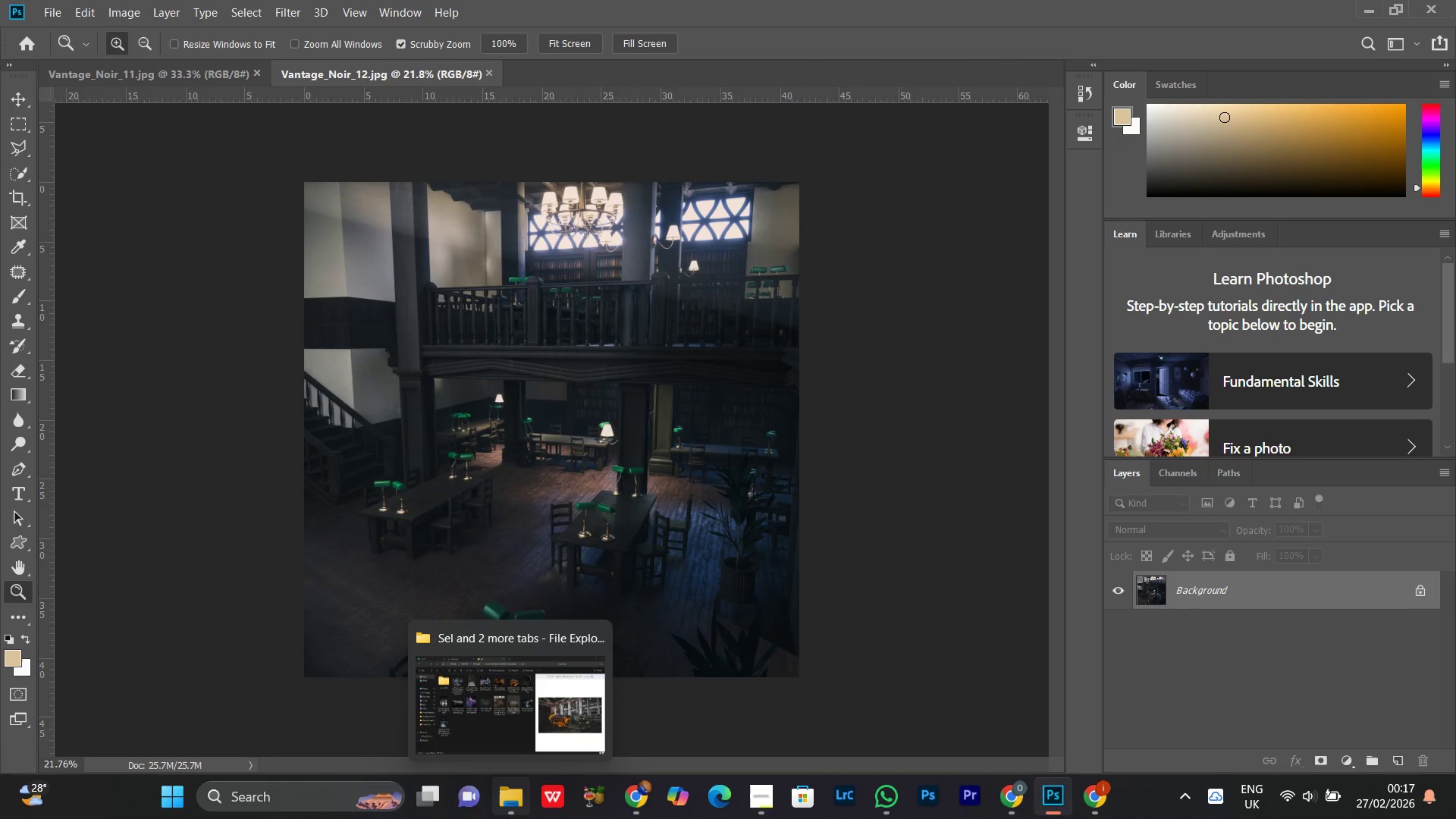 
mouse_move([522, 693])
 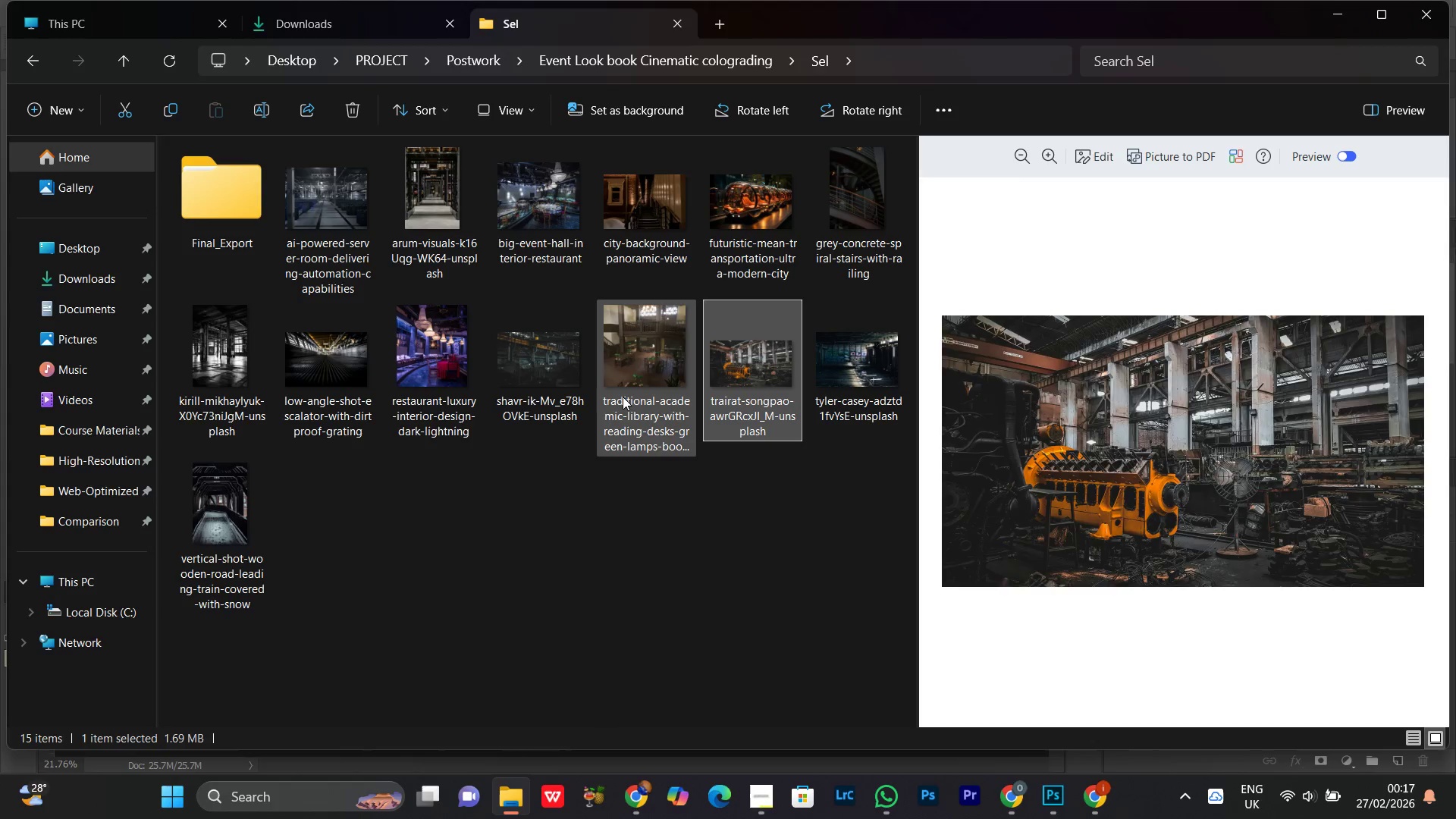 
double_click([623, 397])
 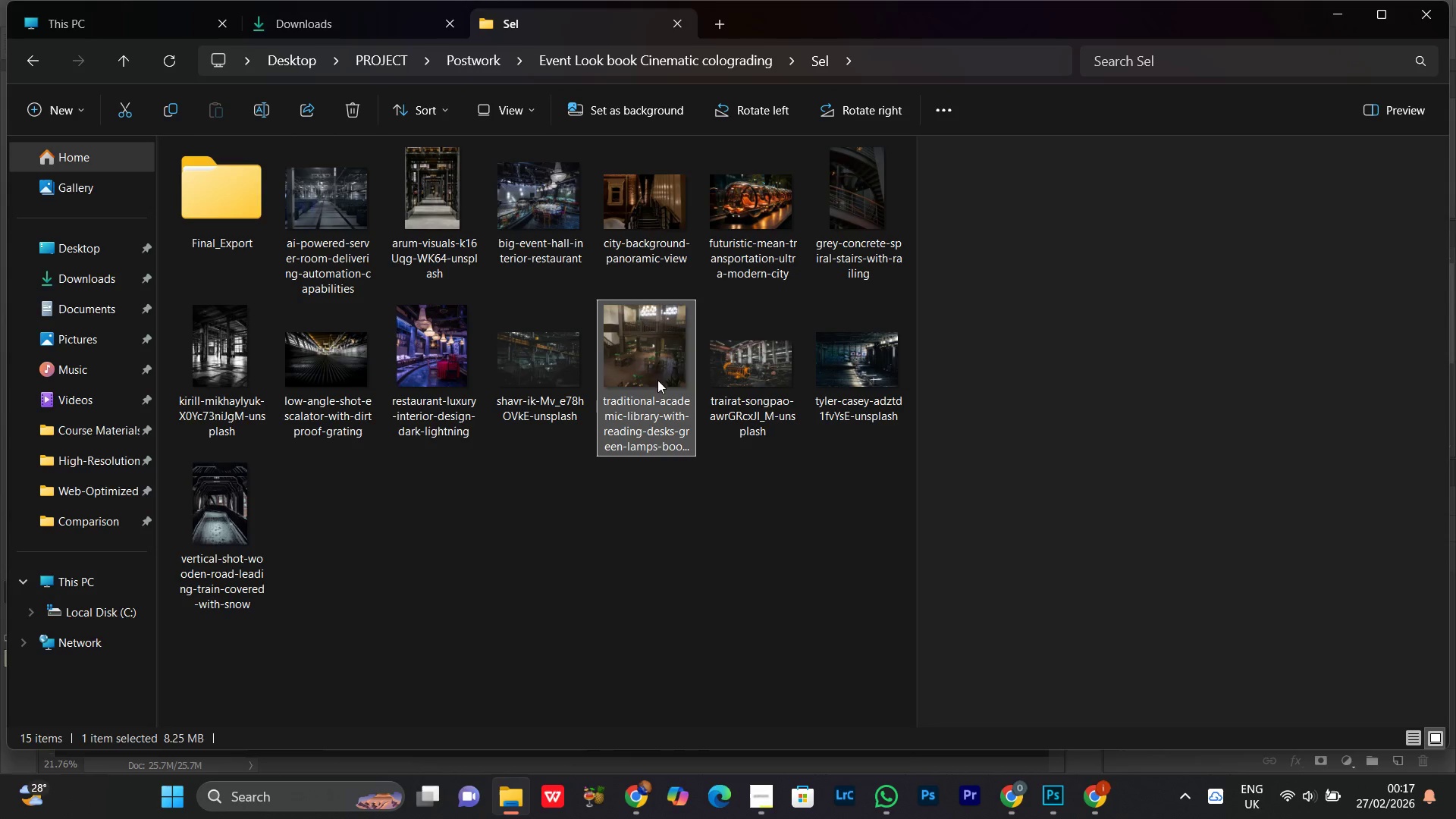 
left_click_drag(start_coordinate=[652, 349], to_coordinate=[513, 423])
 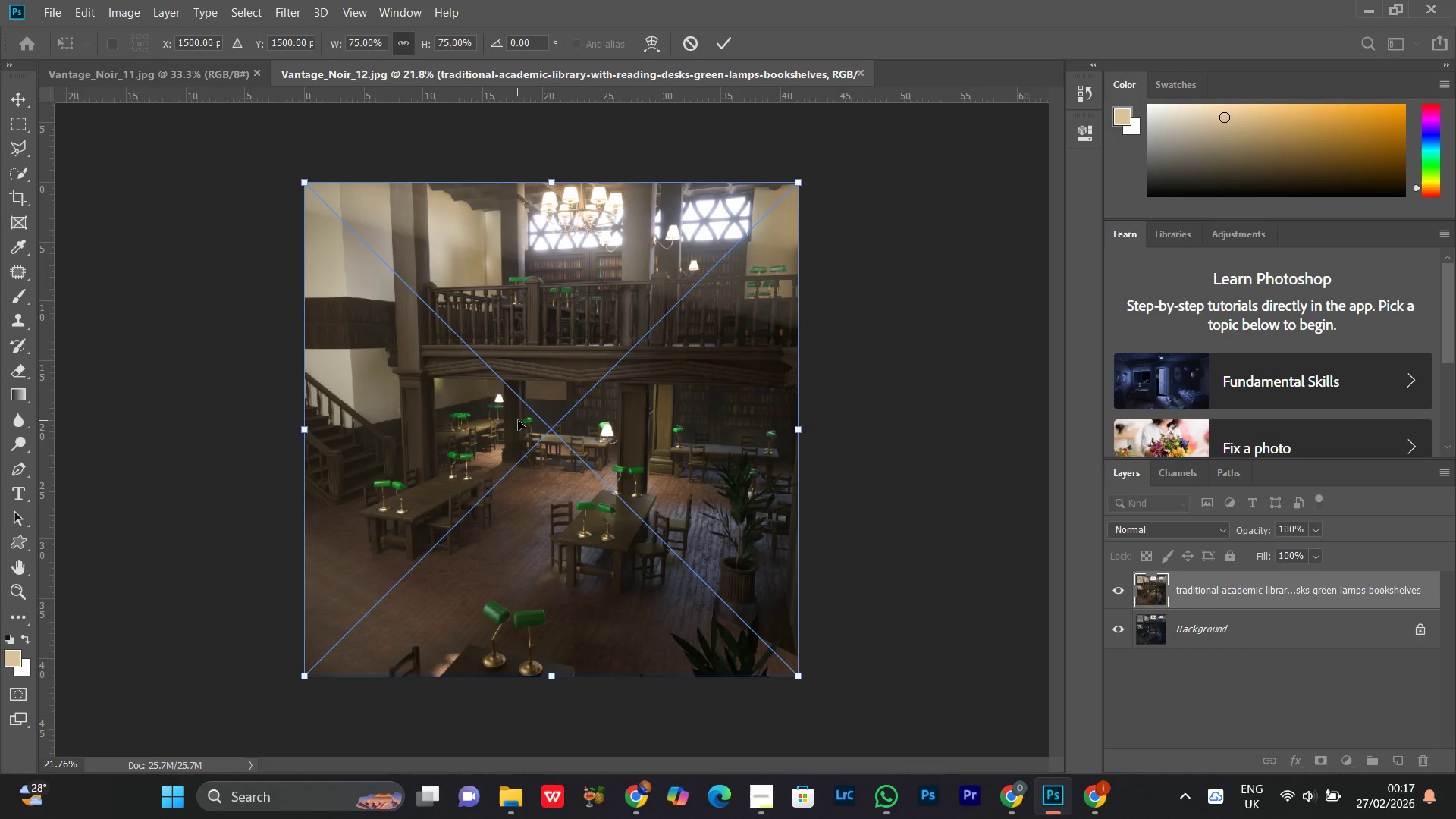 
key(Enter)
 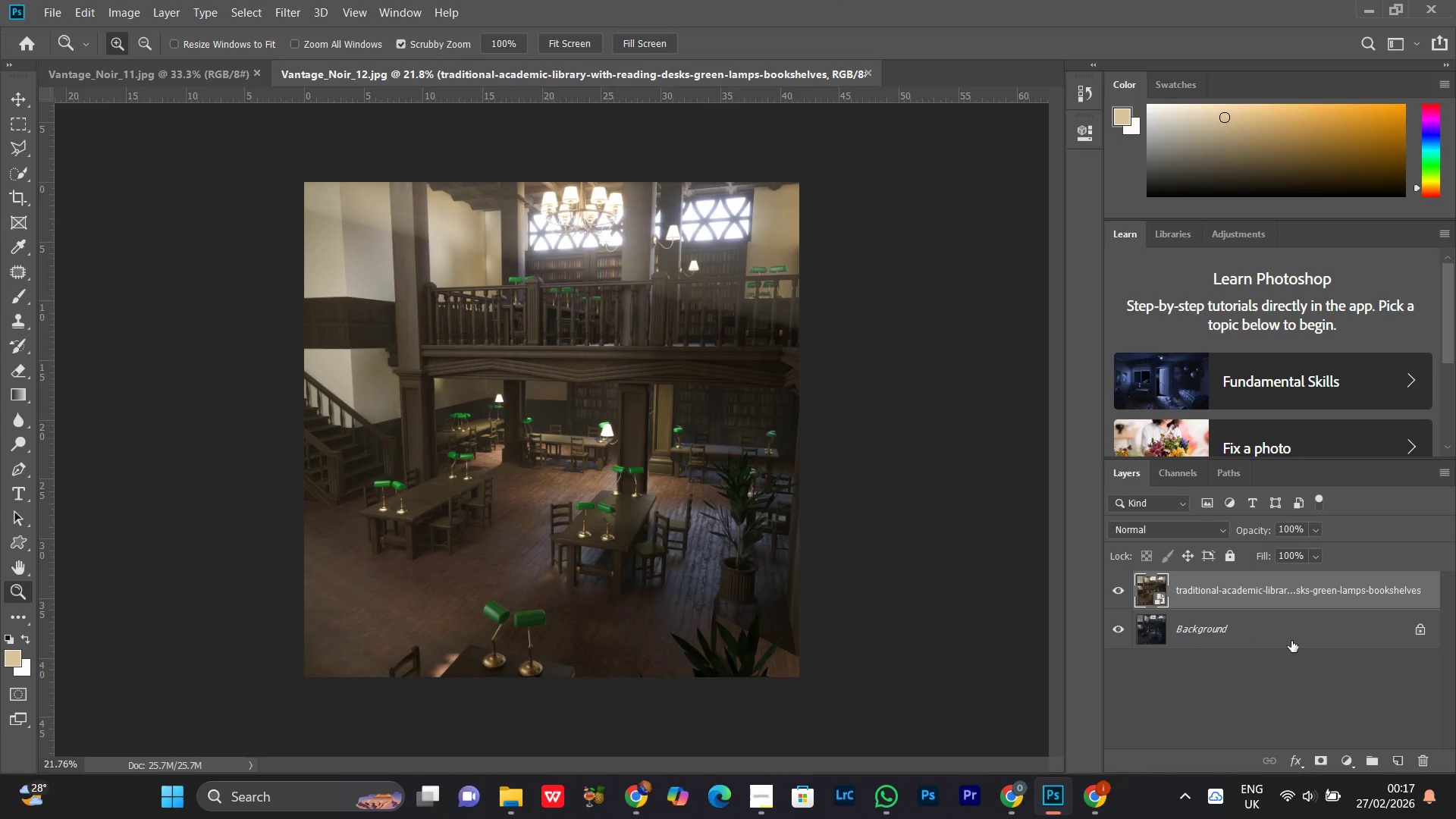 
double_click([1279, 628])
 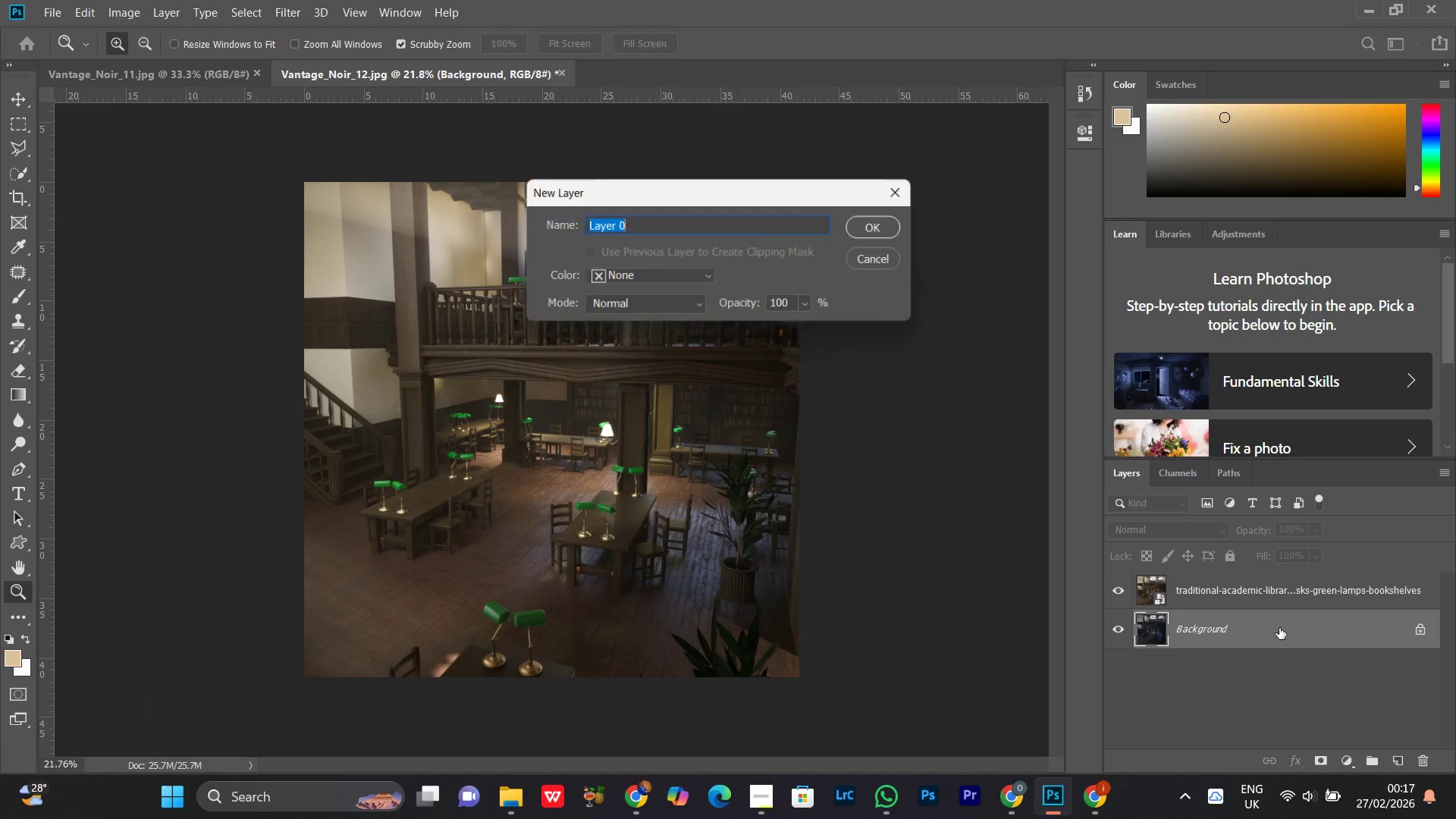 
key(Enter)
 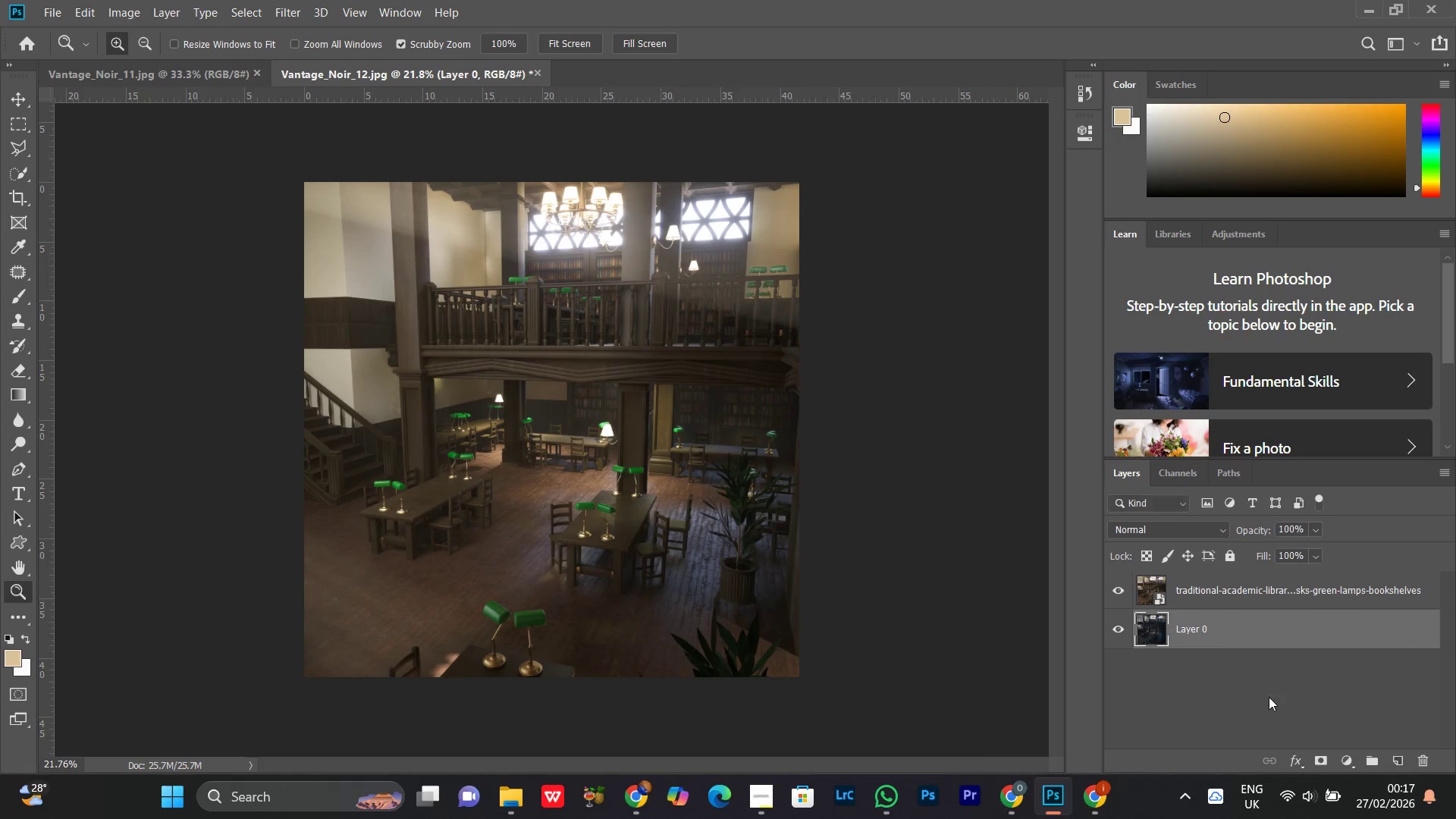 
hold_key(key=ControlLeft, duration=0.39)
left_click([1211, 595])
 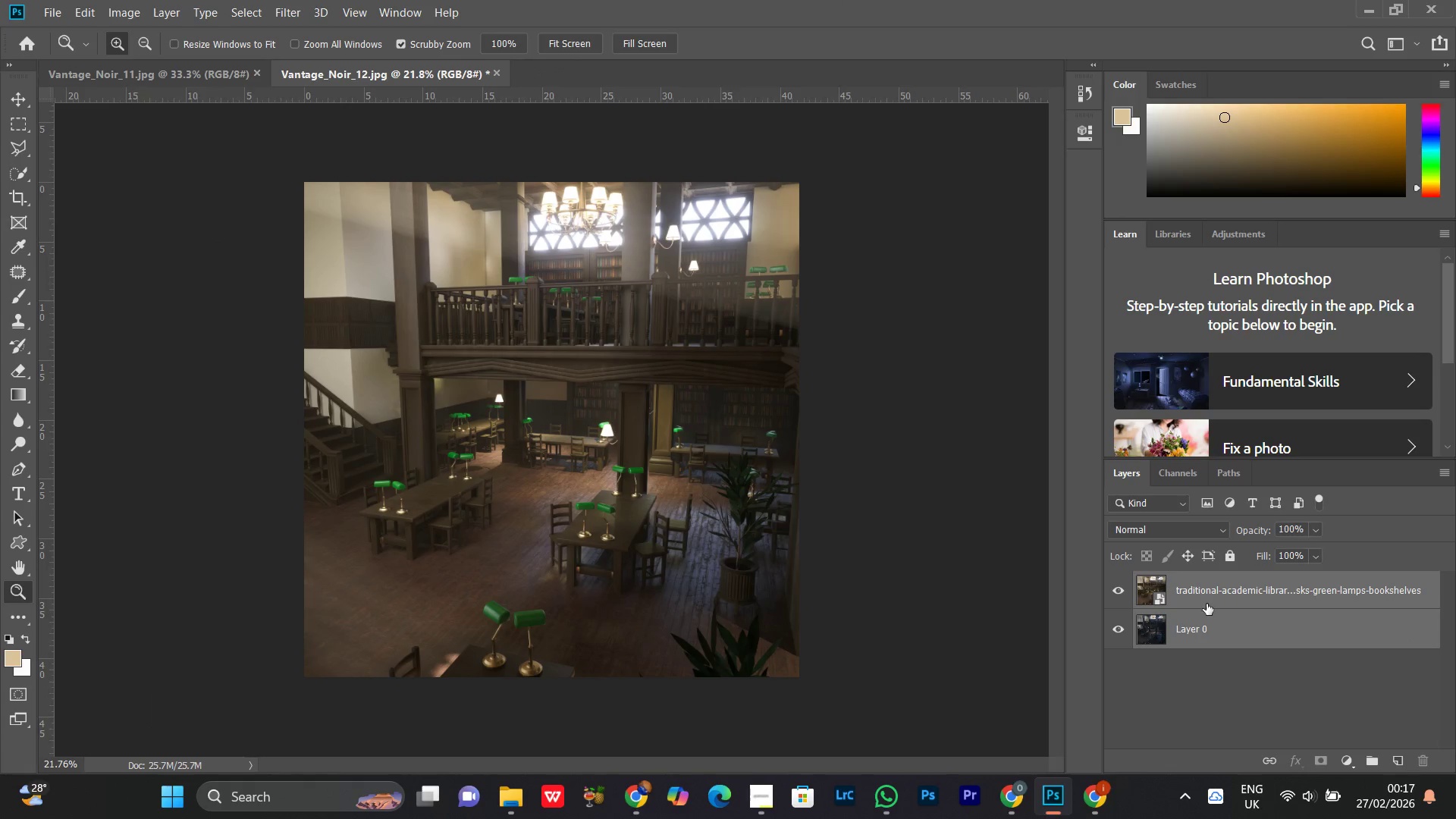 
key(Control+T)
 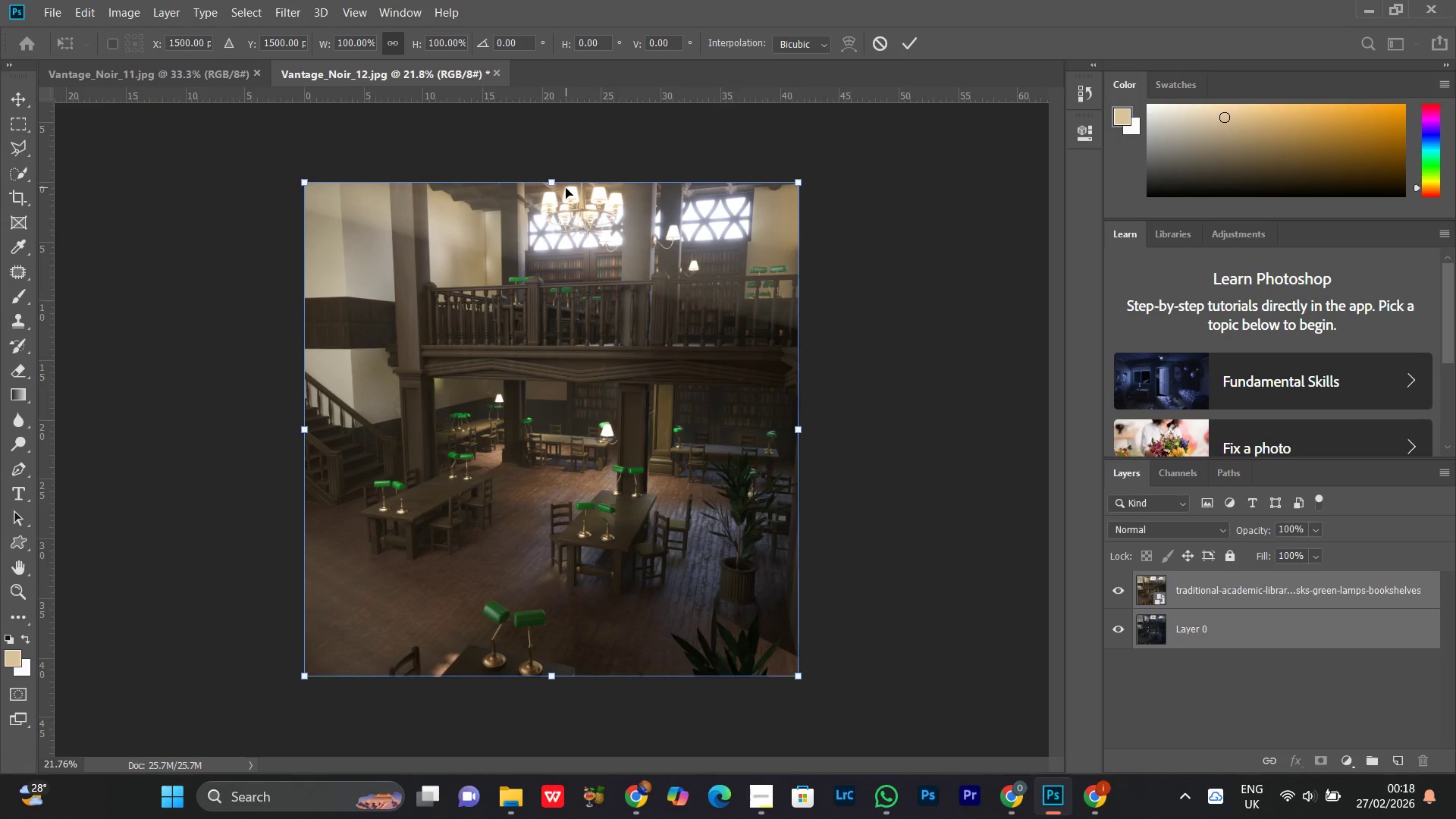 
left_click_drag(start_coordinate=[555, 184], to_coordinate=[516, 475])
 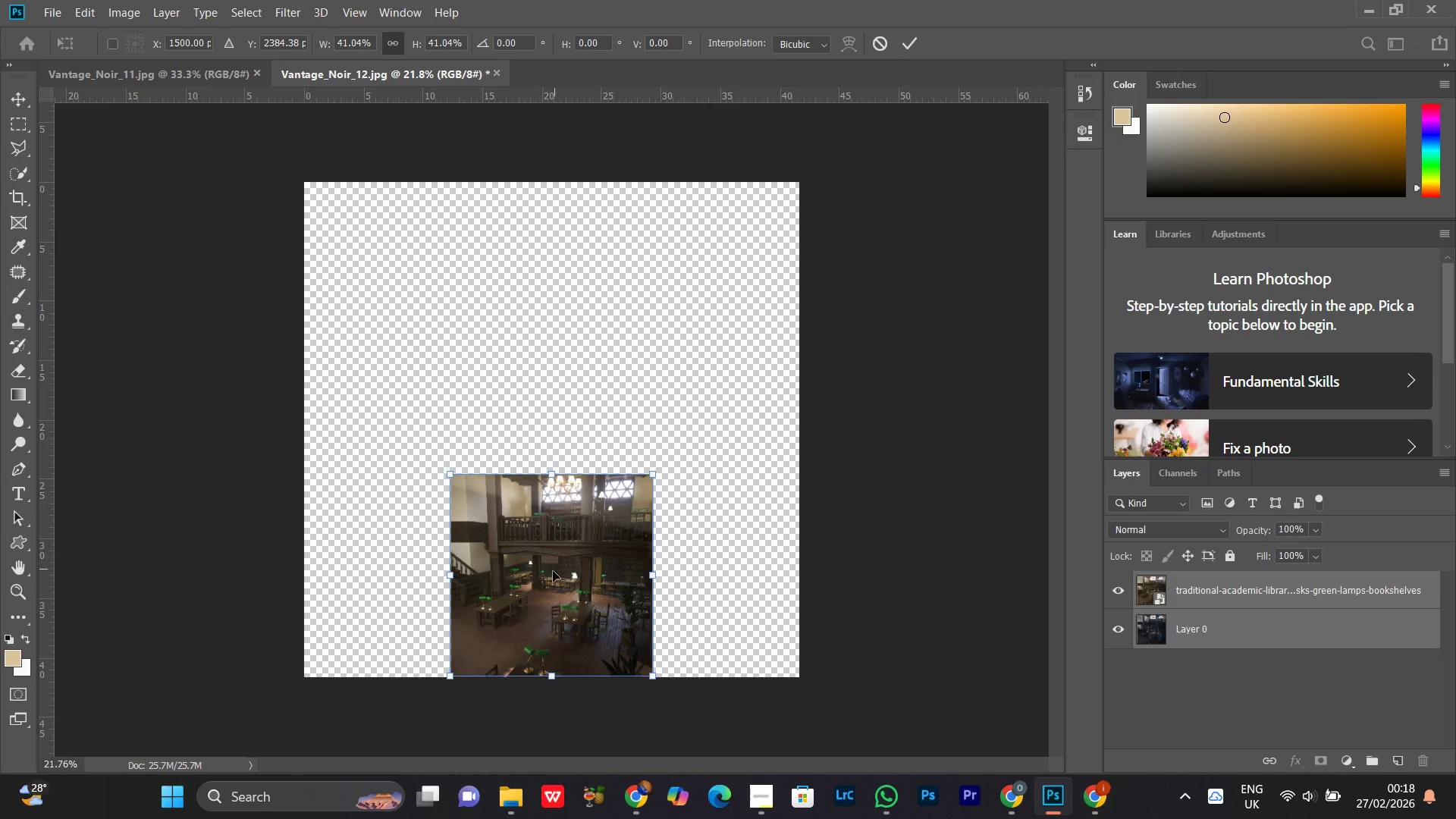 
left_click_drag(start_coordinate=[553, 573], to_coordinate=[409, 404])
 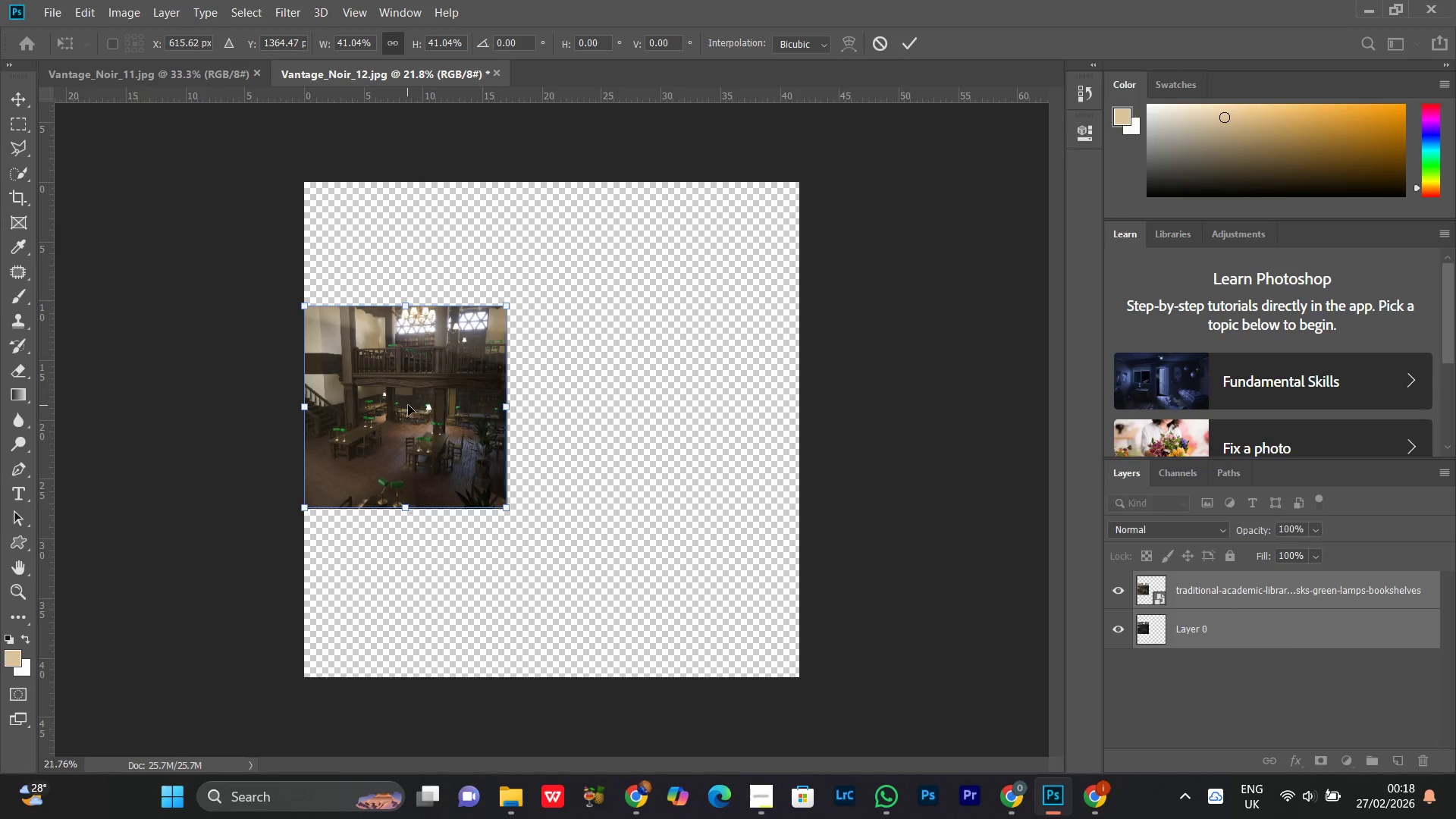 
key(Enter)
 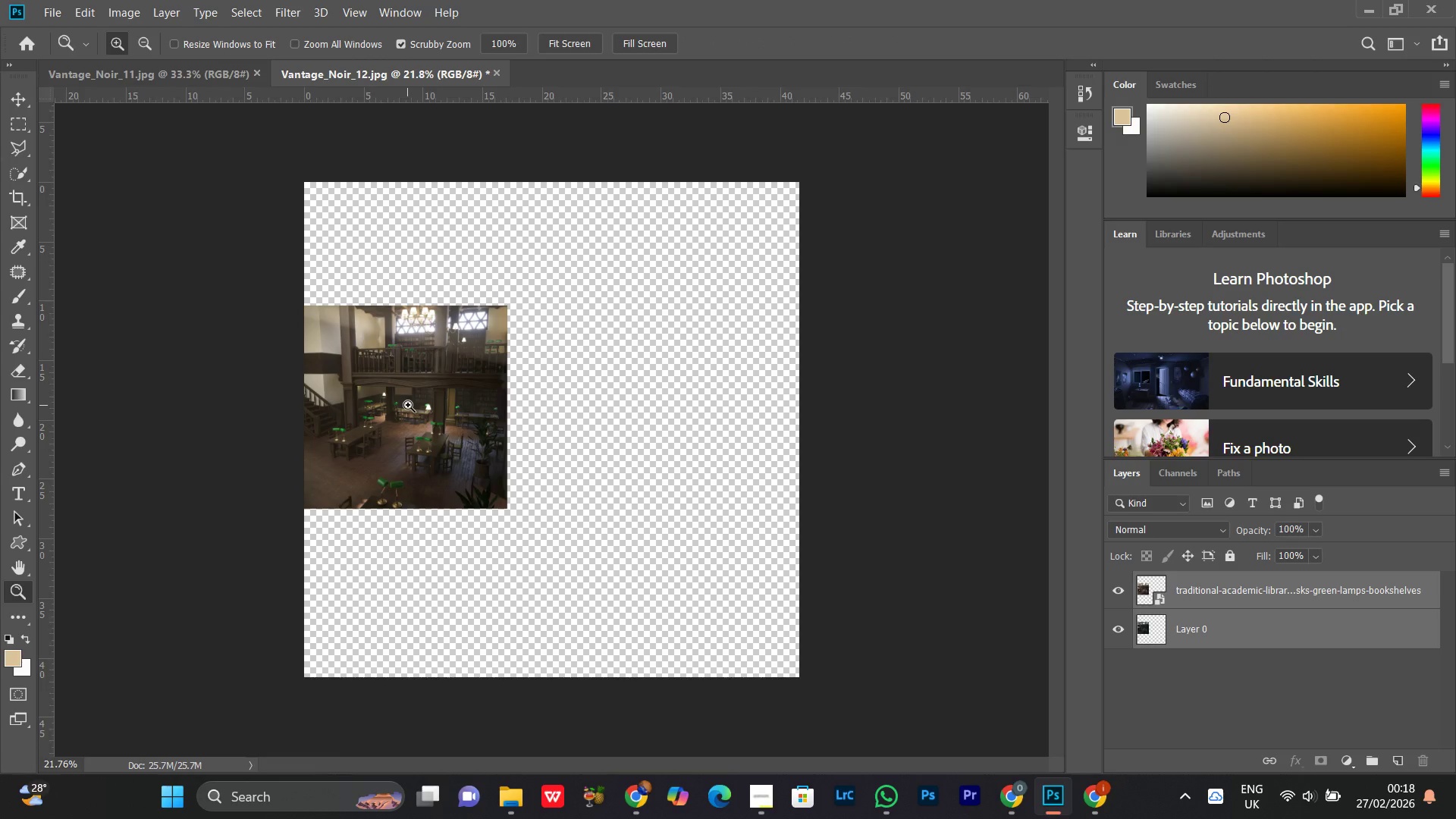 
key(V)
 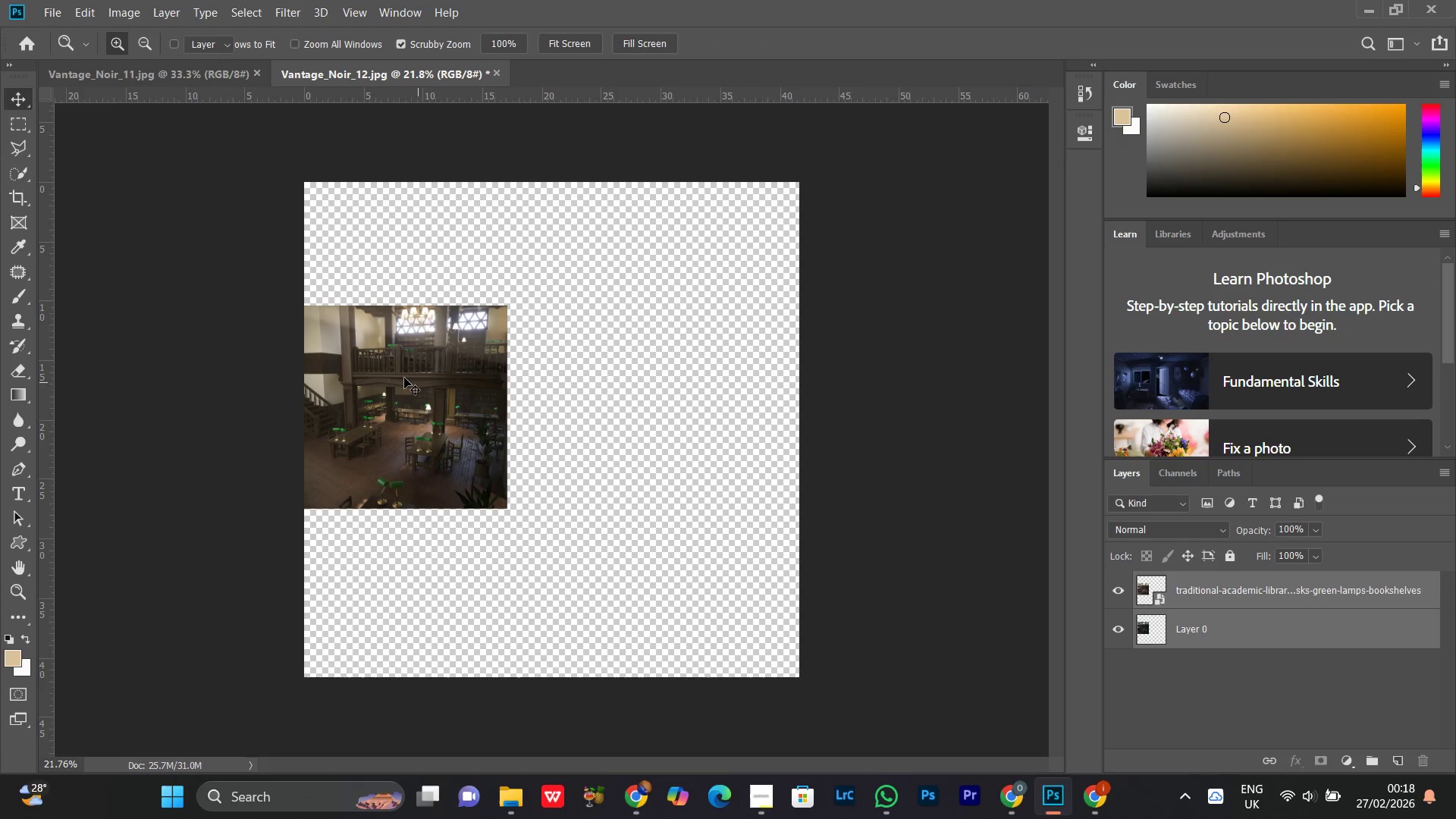 
right_click([403, 377])
 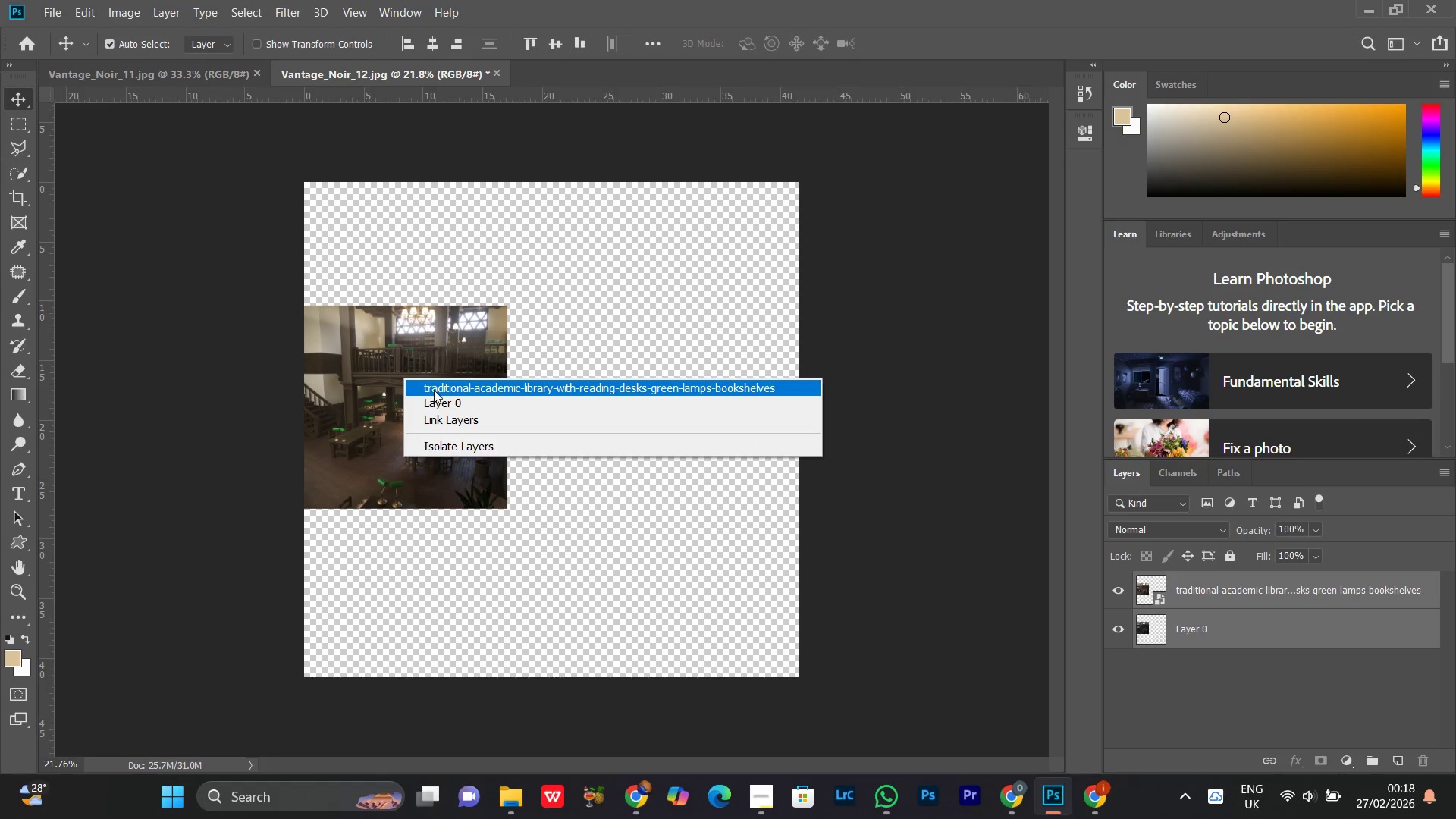 
left_click([435, 390])
 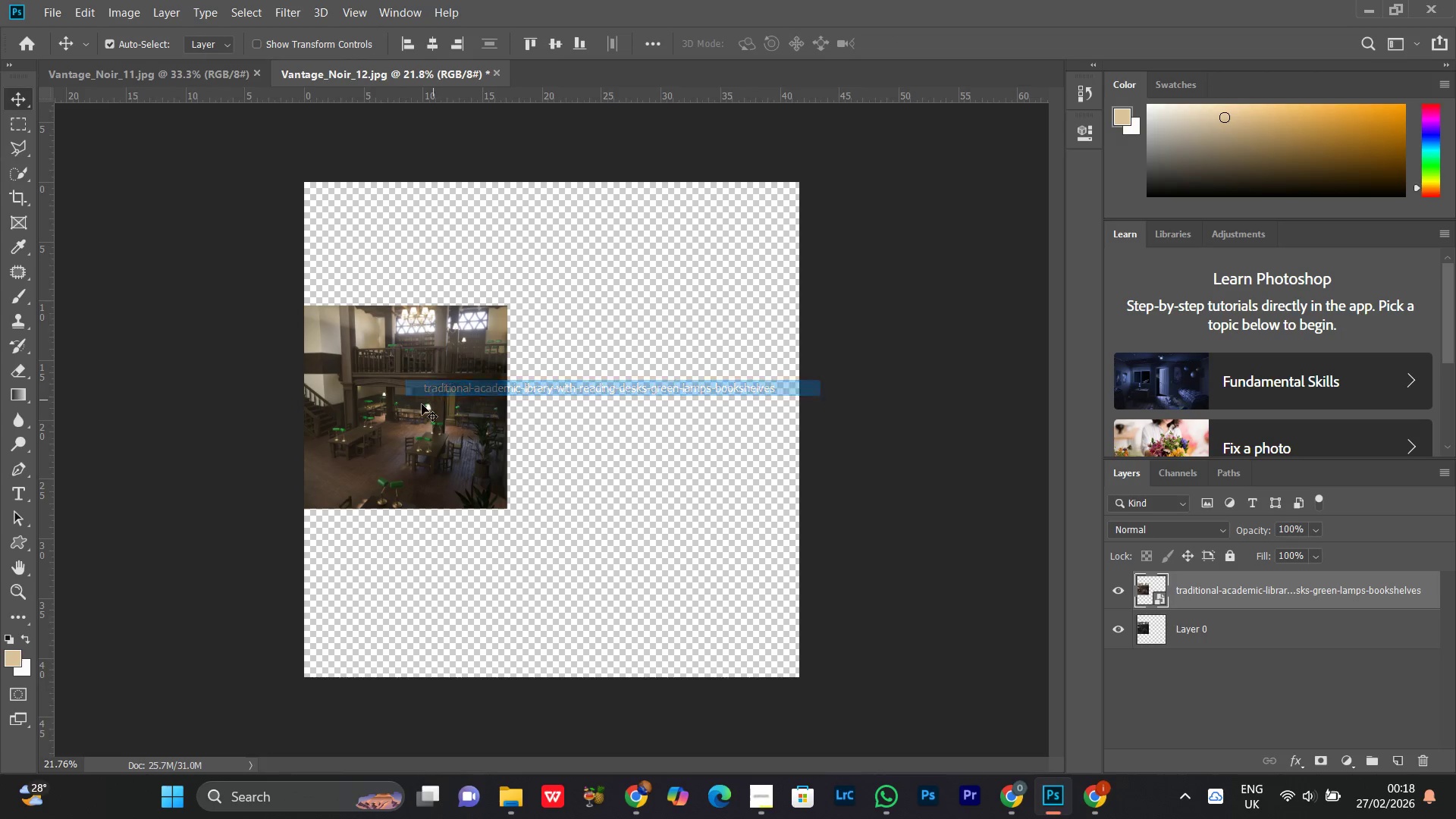 
left_click_drag(start_coordinate=[420, 404], to_coordinate=[628, 398])
 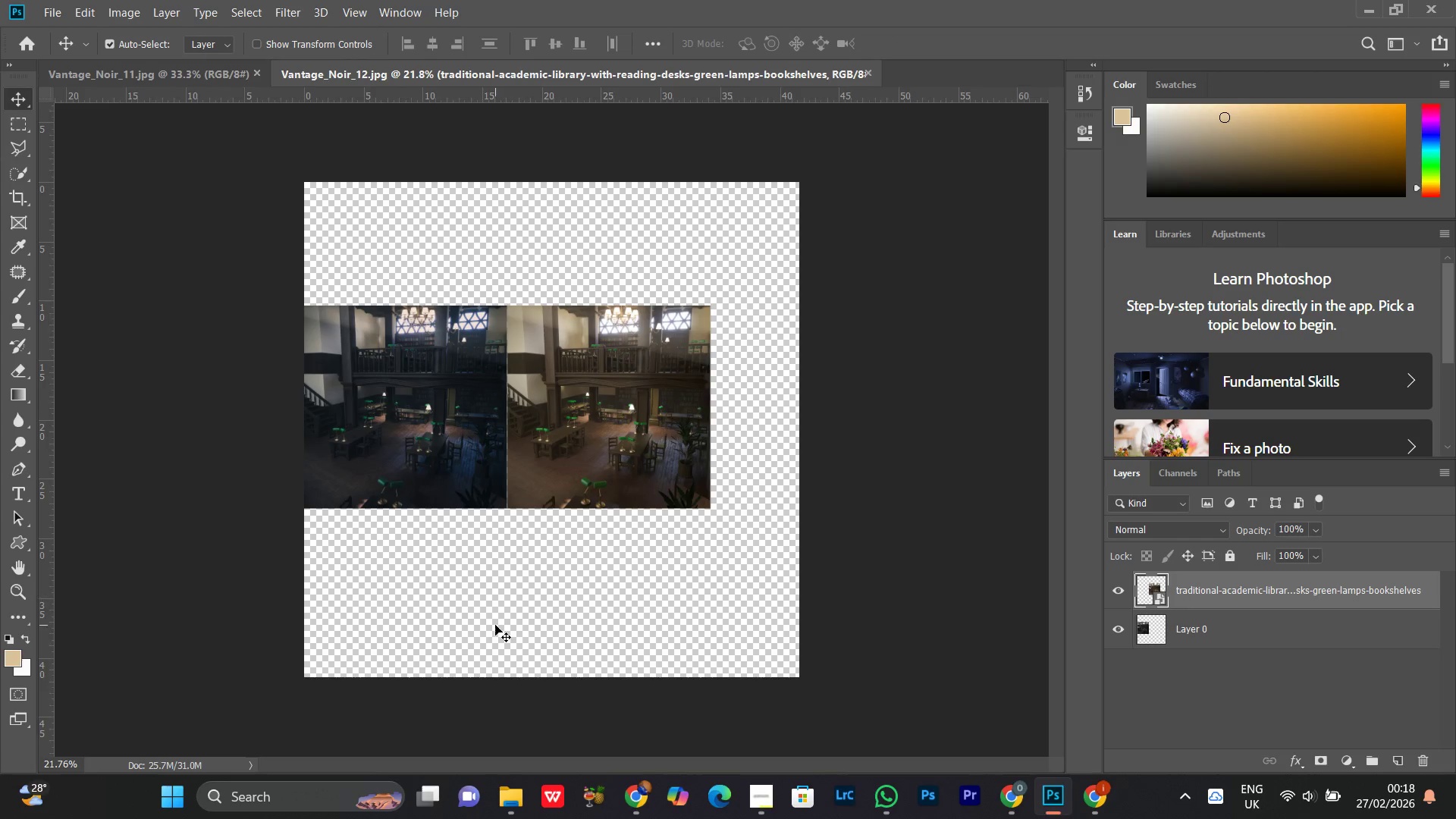 
left_click_drag(start_coordinate=[485, 558], to_coordinate=[542, 475])
 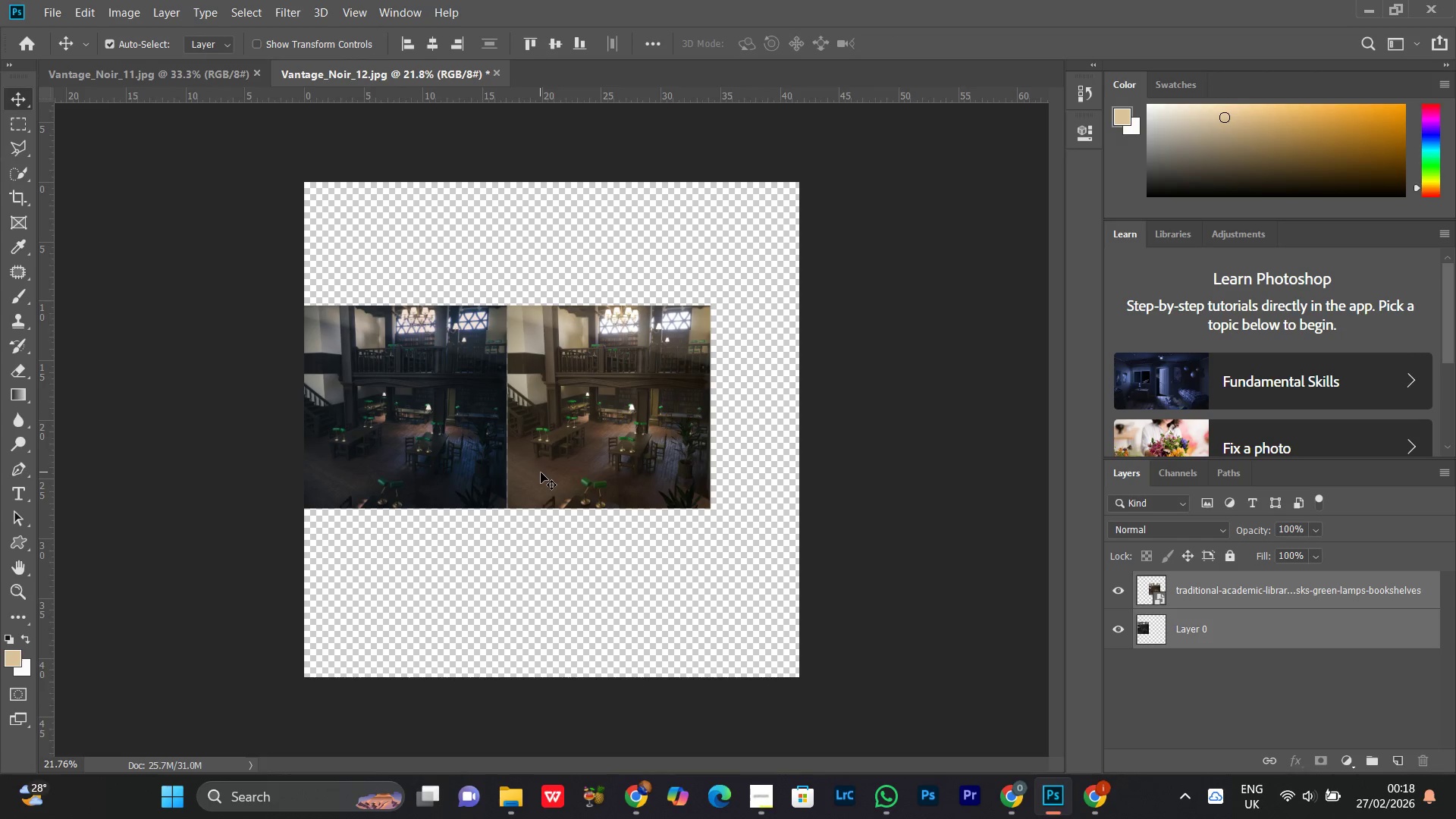 
key(Control+T)
 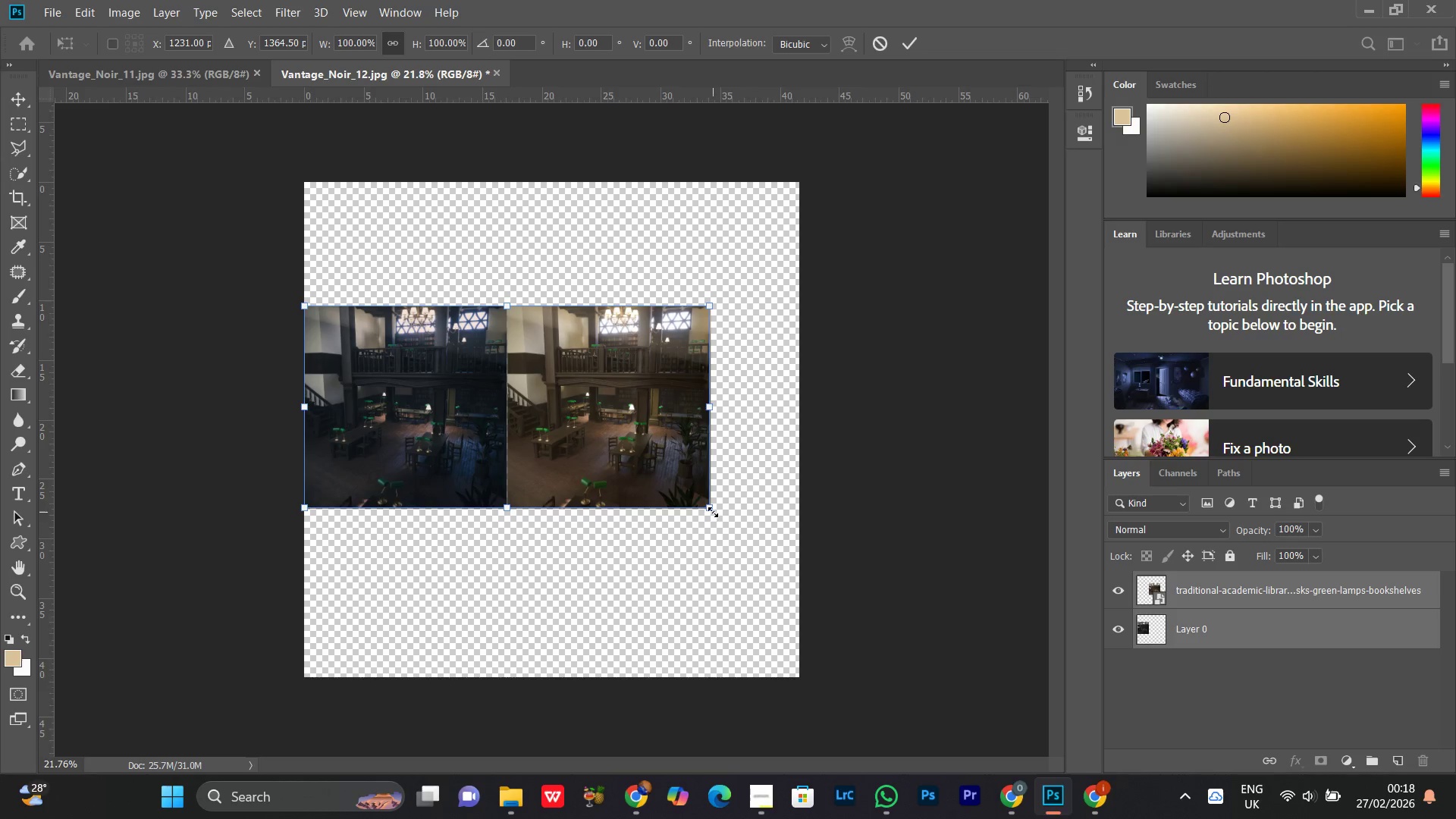 
left_click_drag(start_coordinate=[711, 511], to_coordinate=[795, 573])
 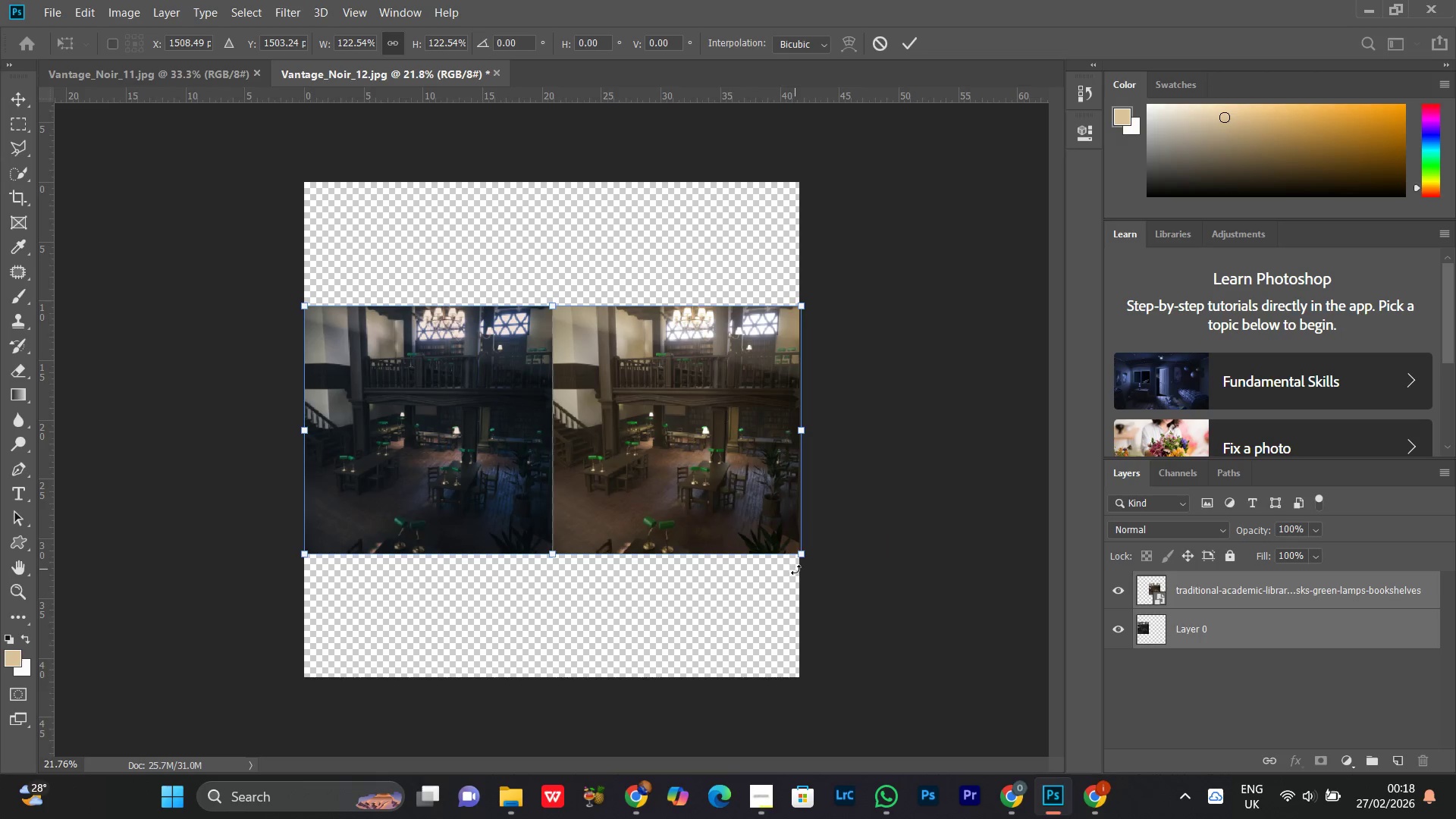 
left_click([795, 570])
 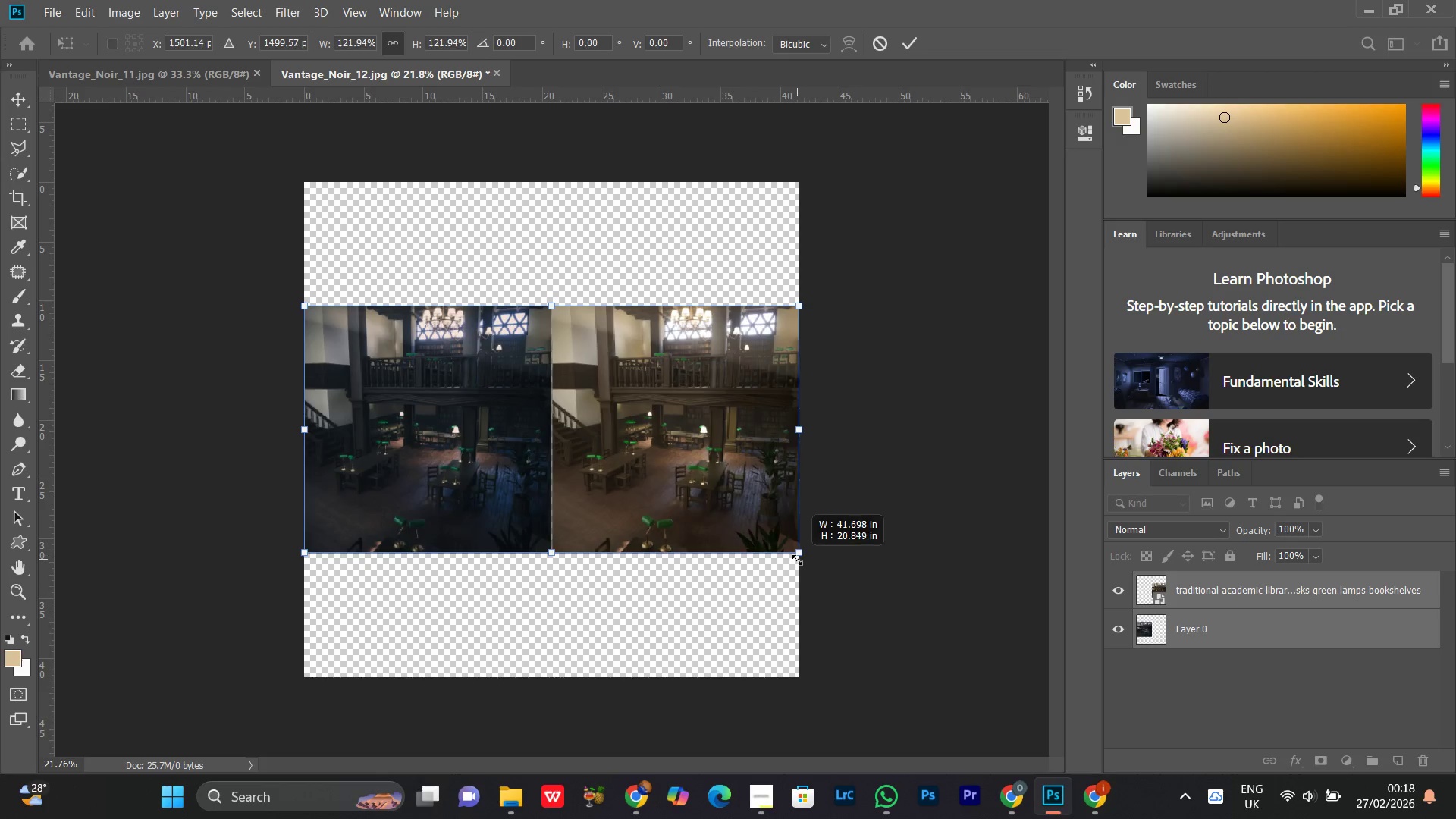 
key(Enter)
 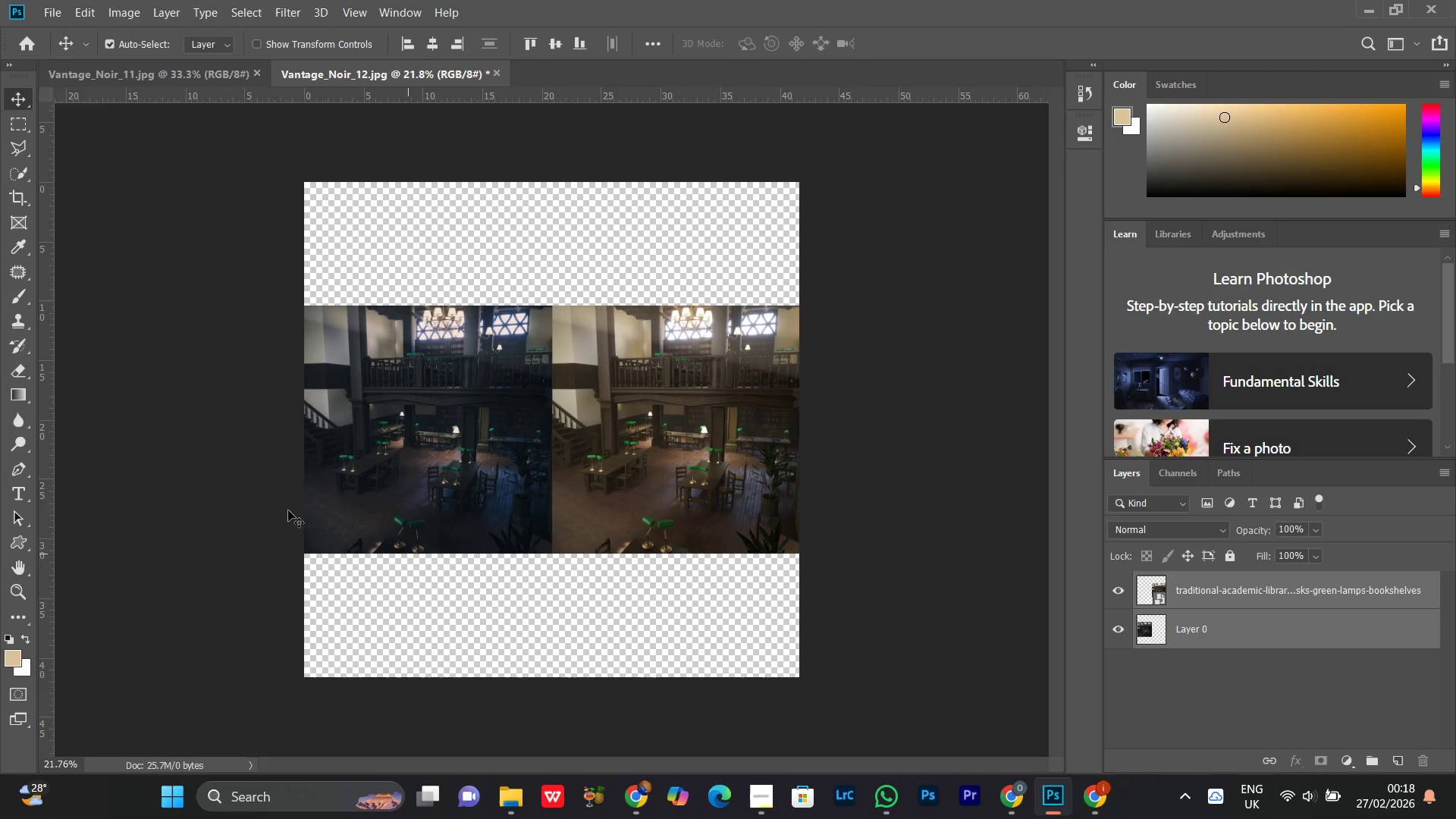 
key(C)
 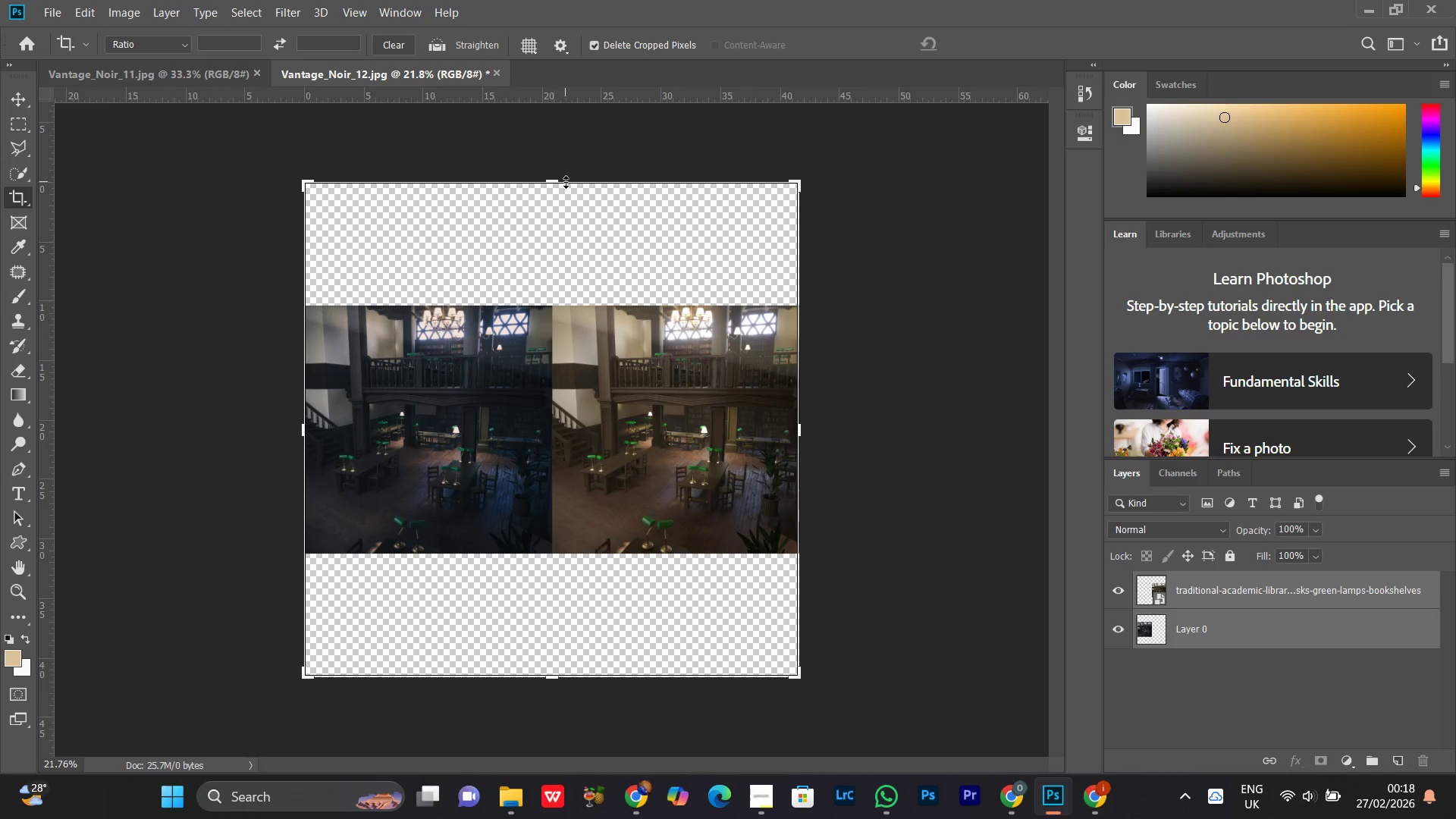 
left_click_drag(start_coordinate=[552, 181], to_coordinate=[551, 240])
 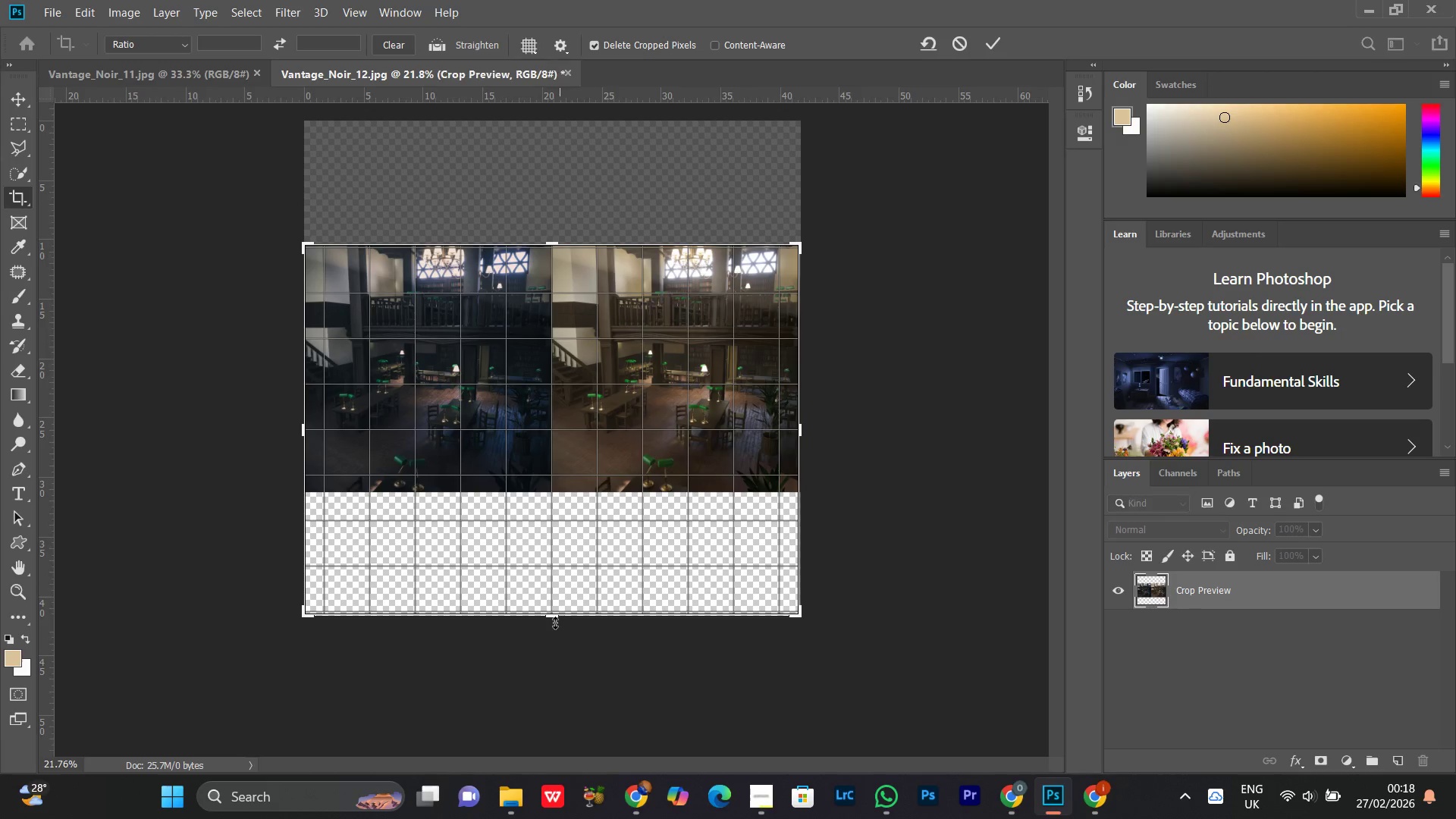 
left_click_drag(start_coordinate=[551, 620], to_coordinate=[559, 560])
 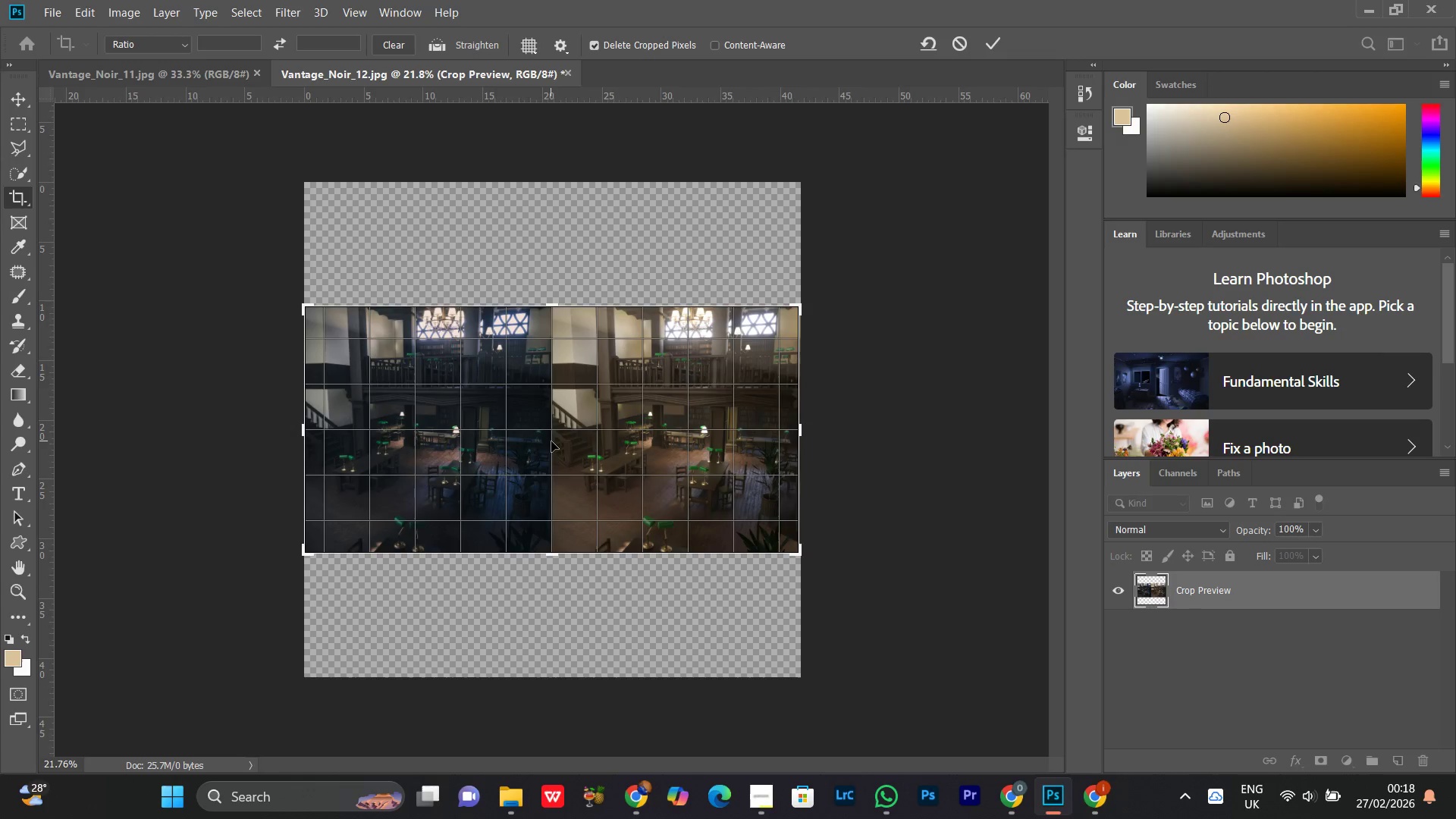 
double_click([551, 441])
 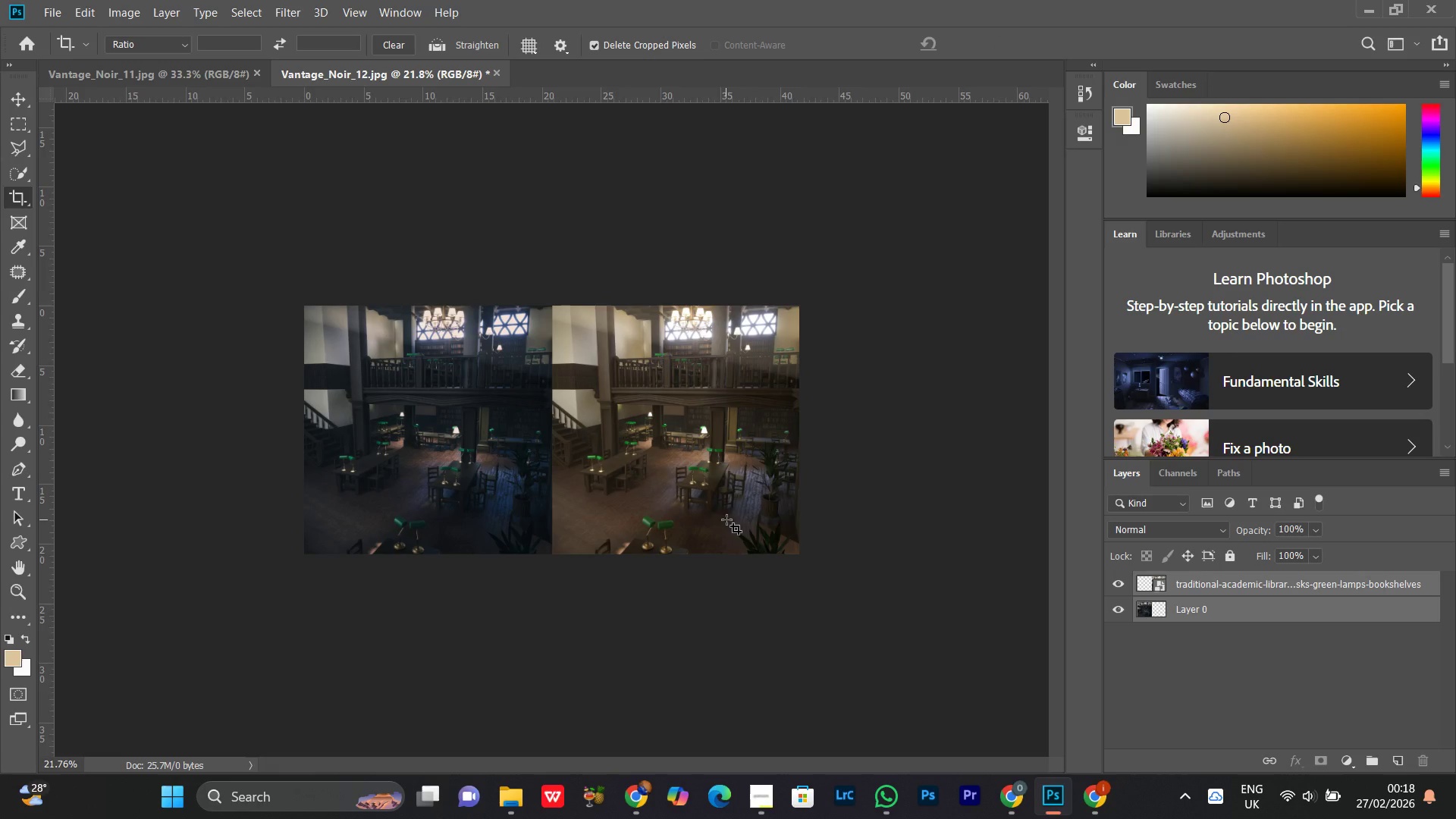 
key(Control+Shift+S)
 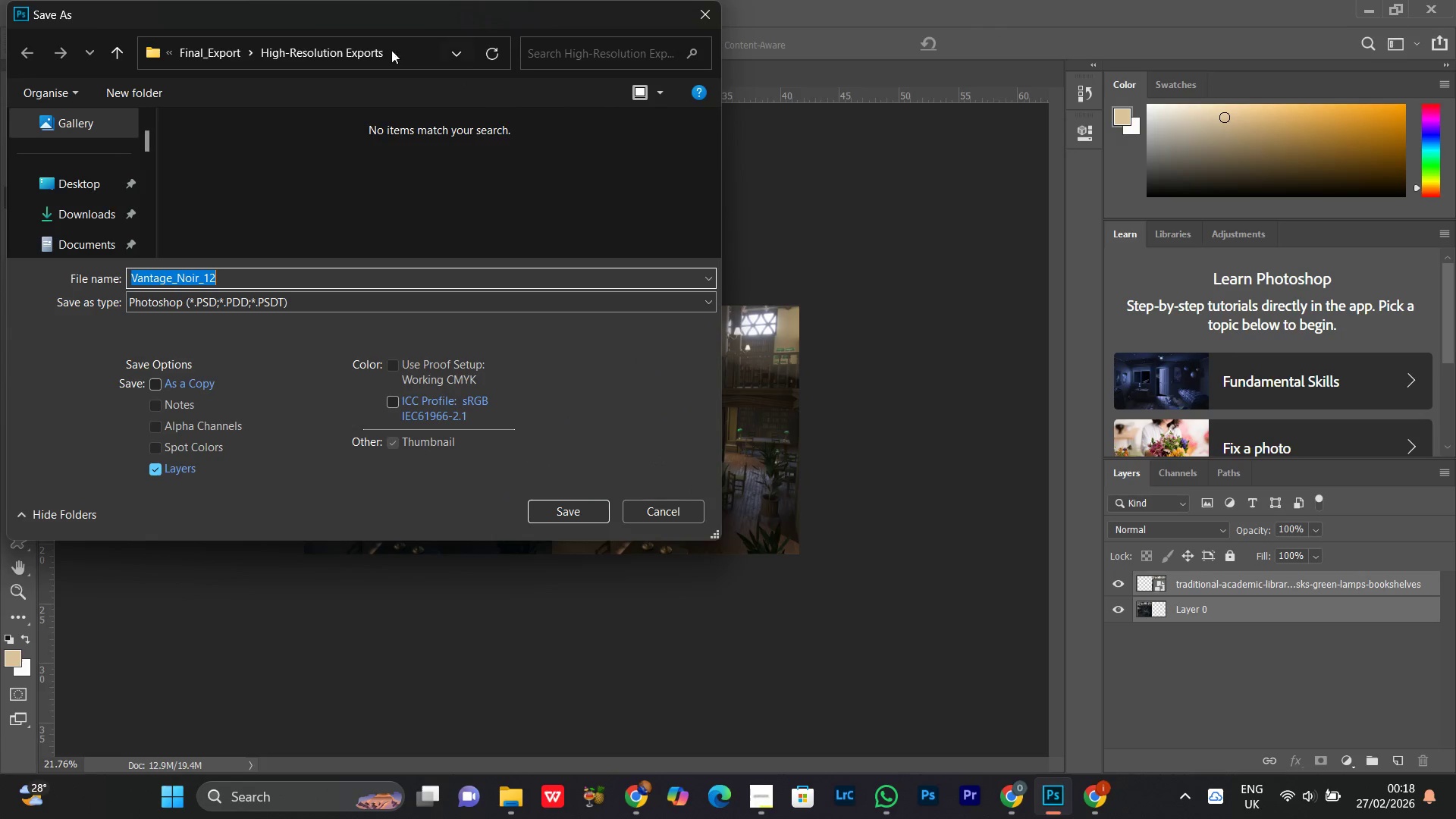 
left_click([209, 48])
 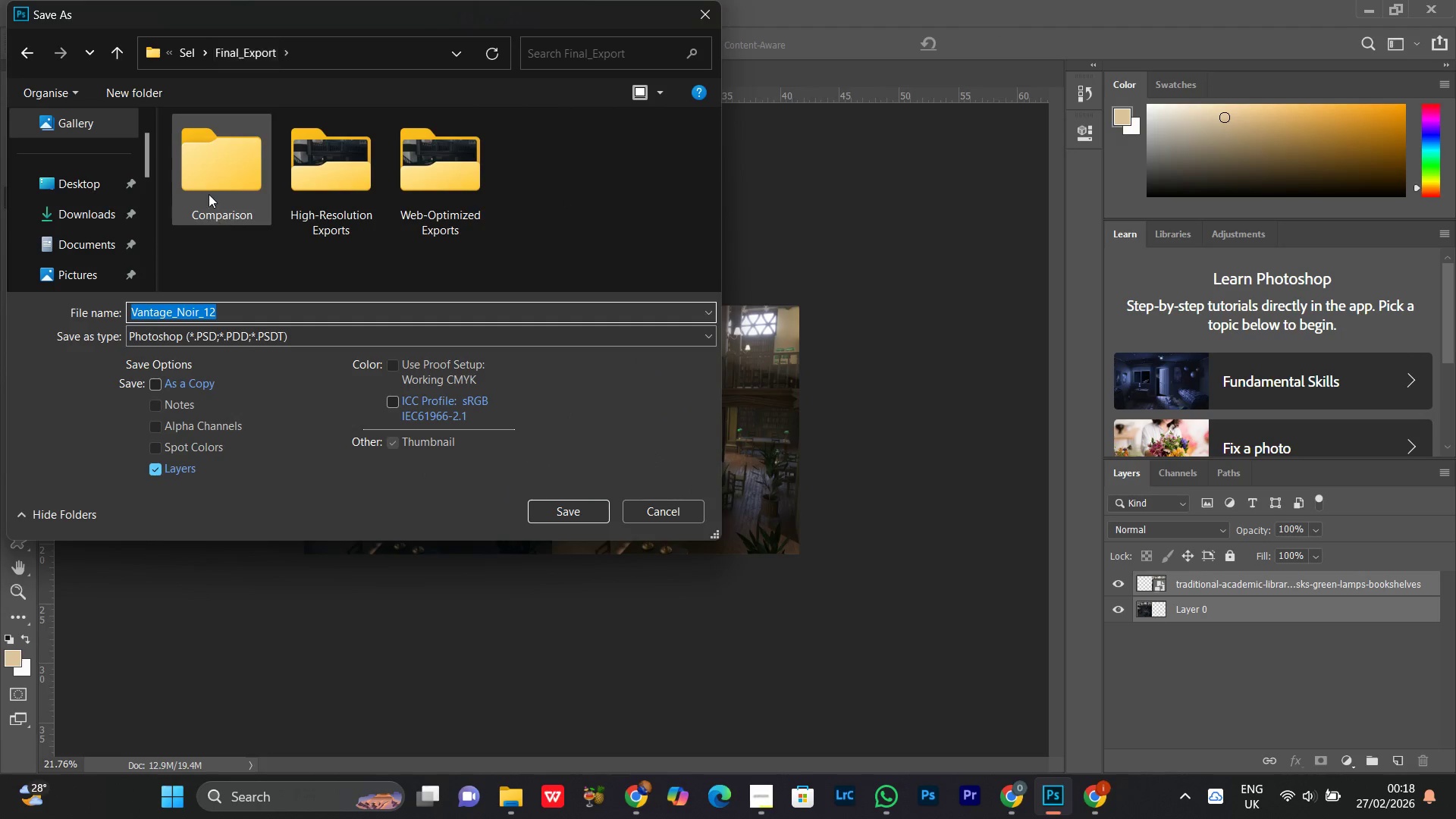 
double_click([209, 192])
 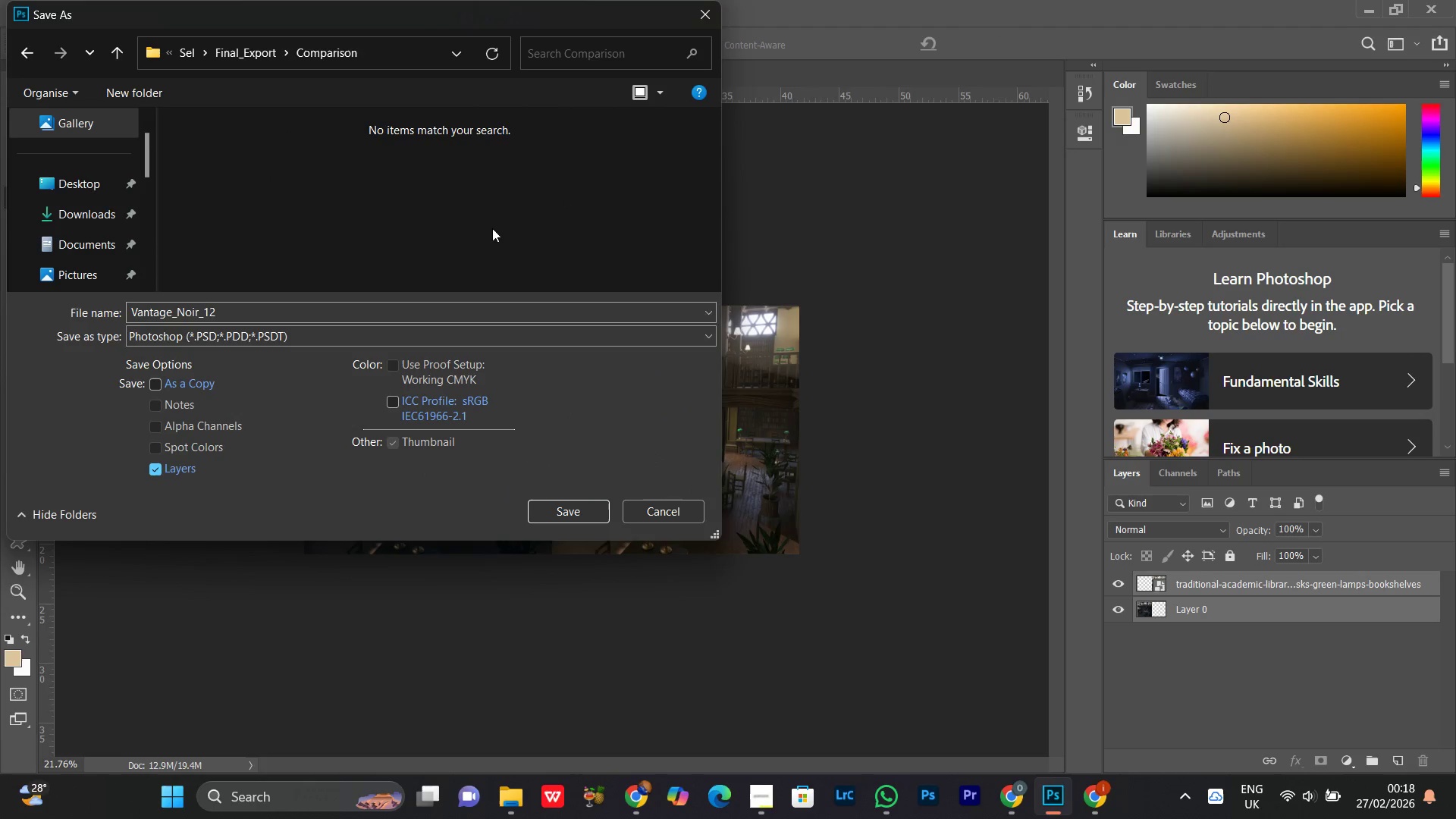 
scroll: coordinate [490, 226], scroll_direction: down, amount: 3.0
 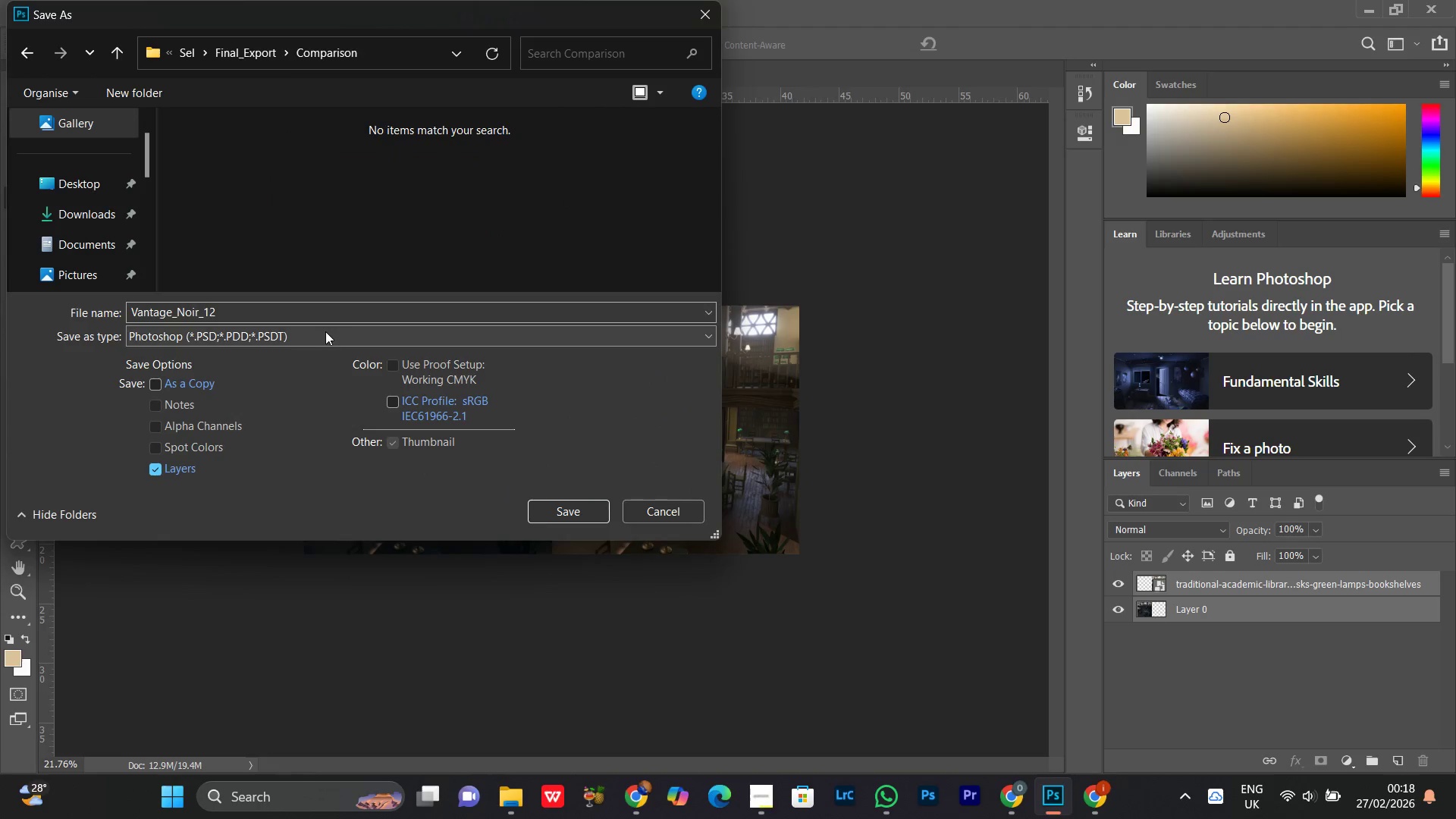 
left_click([321, 333])
 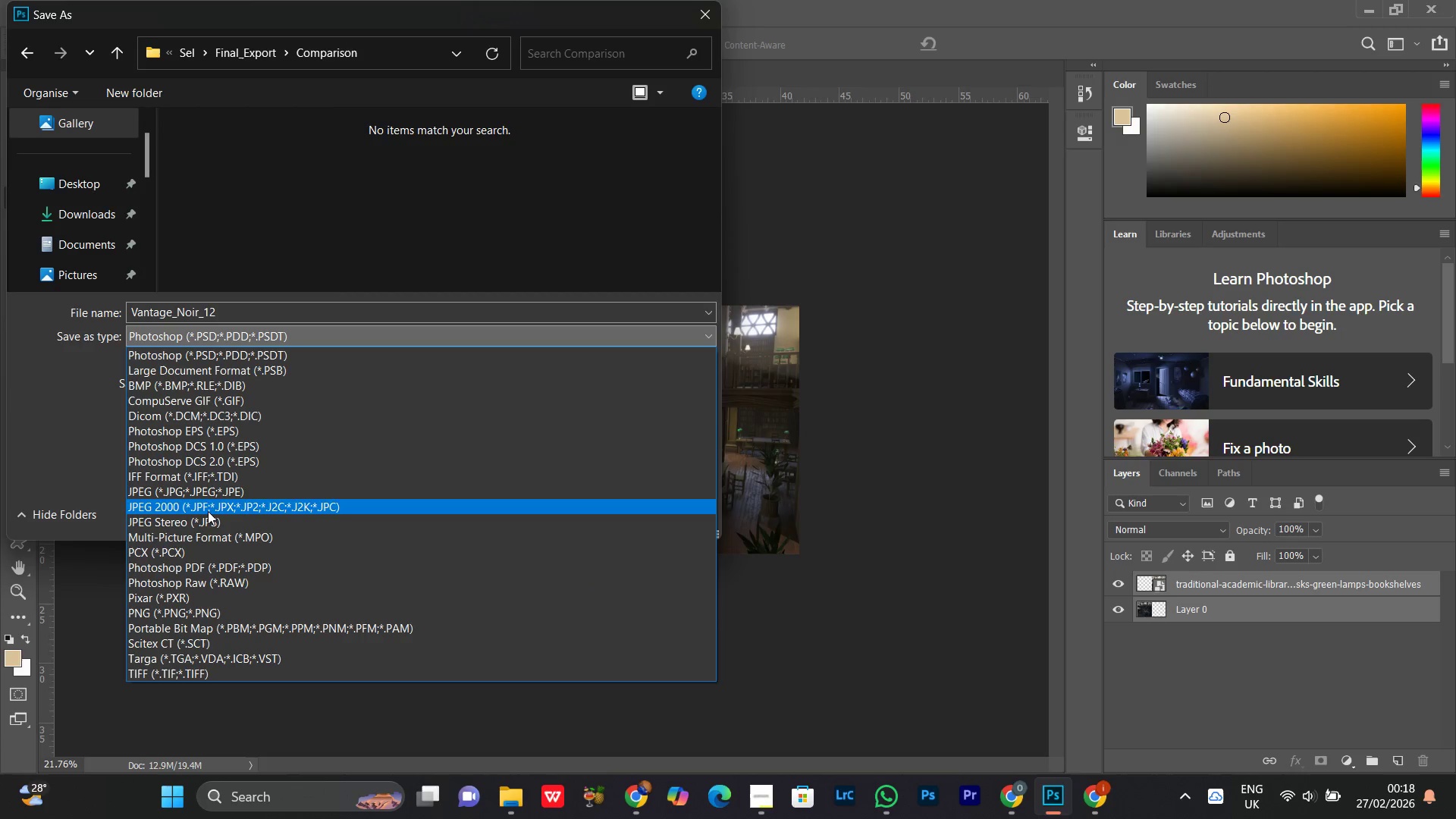 
left_click([199, 494])
 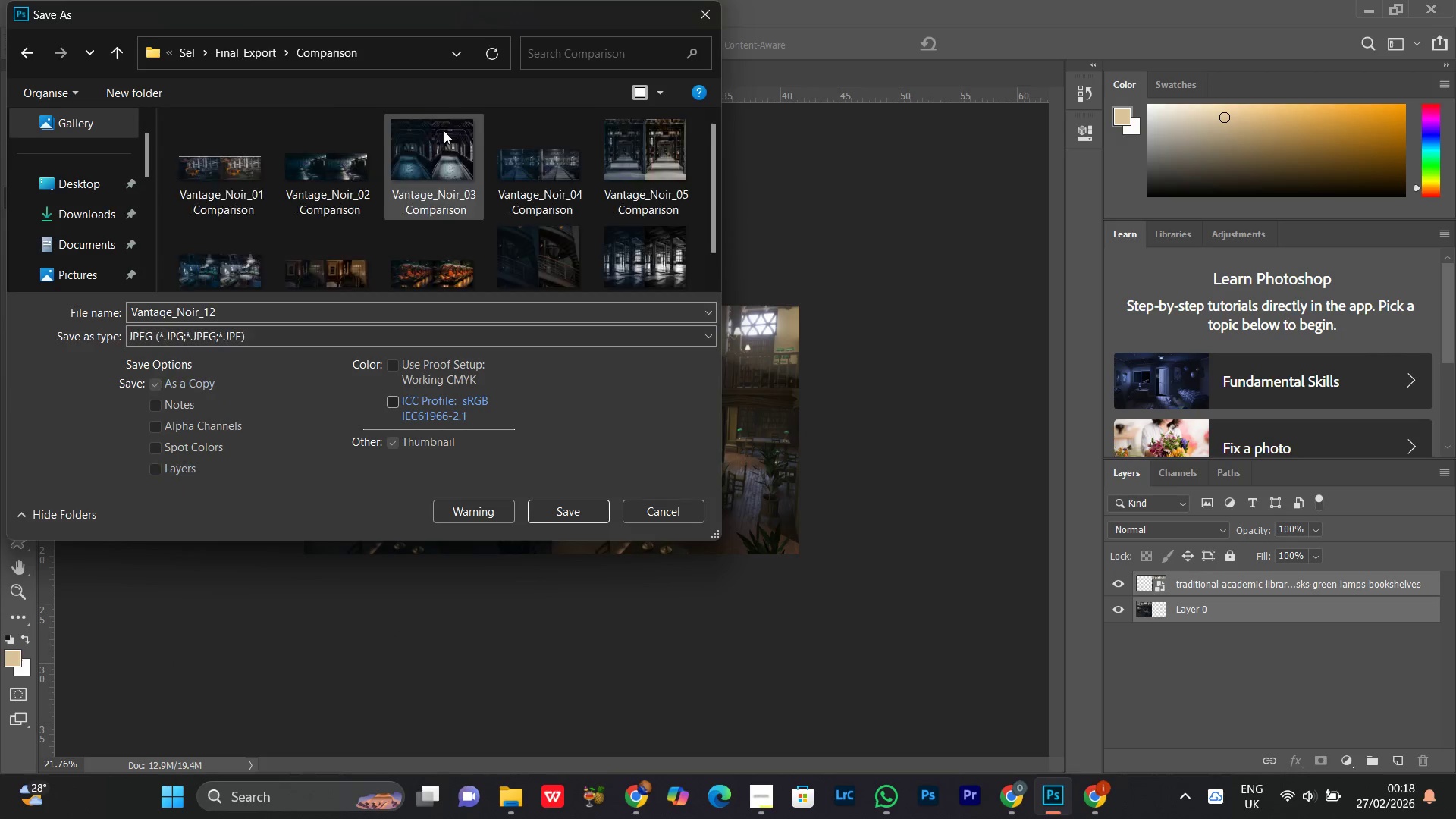 
scroll: coordinate [491, 206], scroll_direction: down, amount: 7.0
 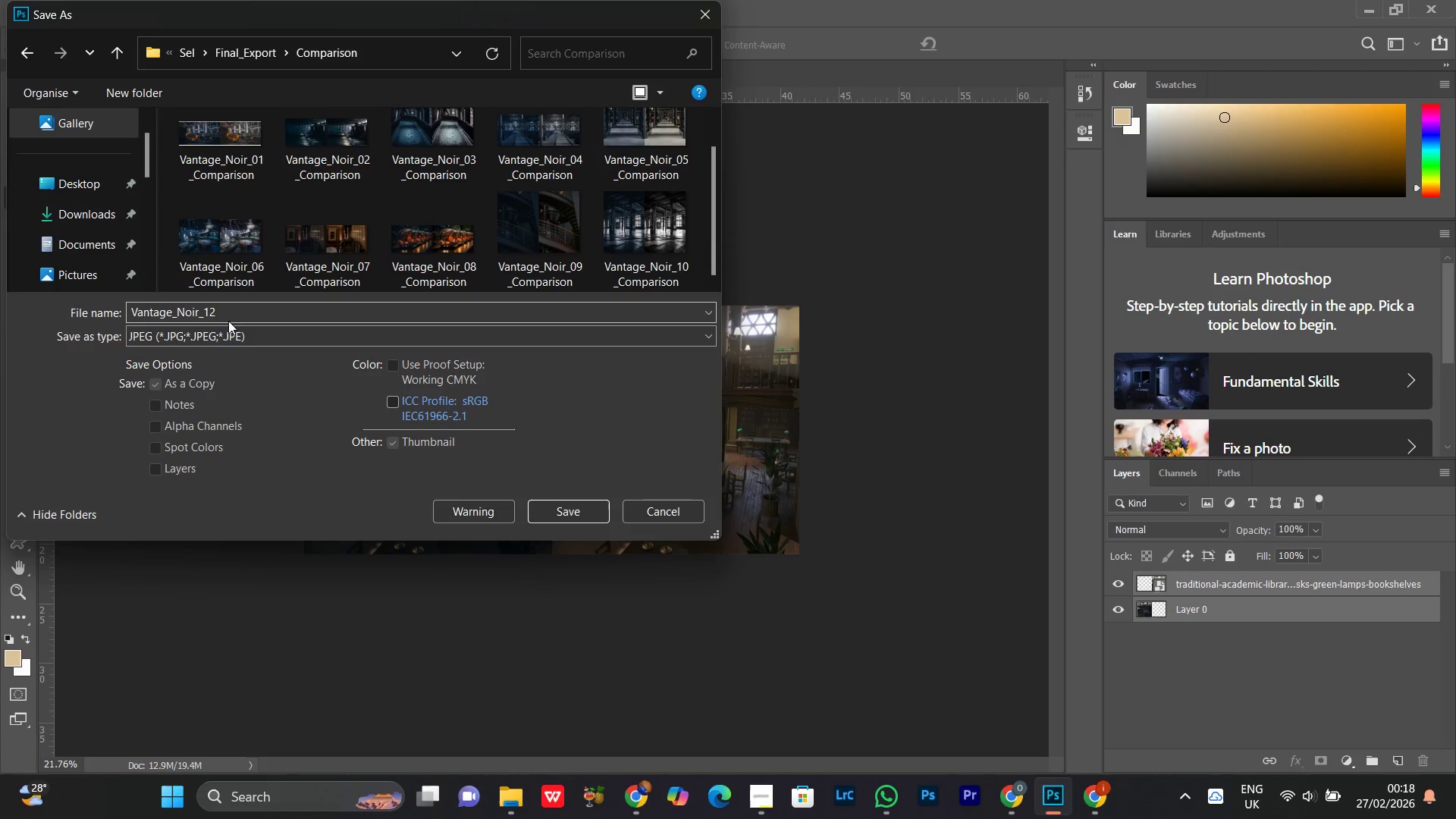 
left_click([224, 314])
 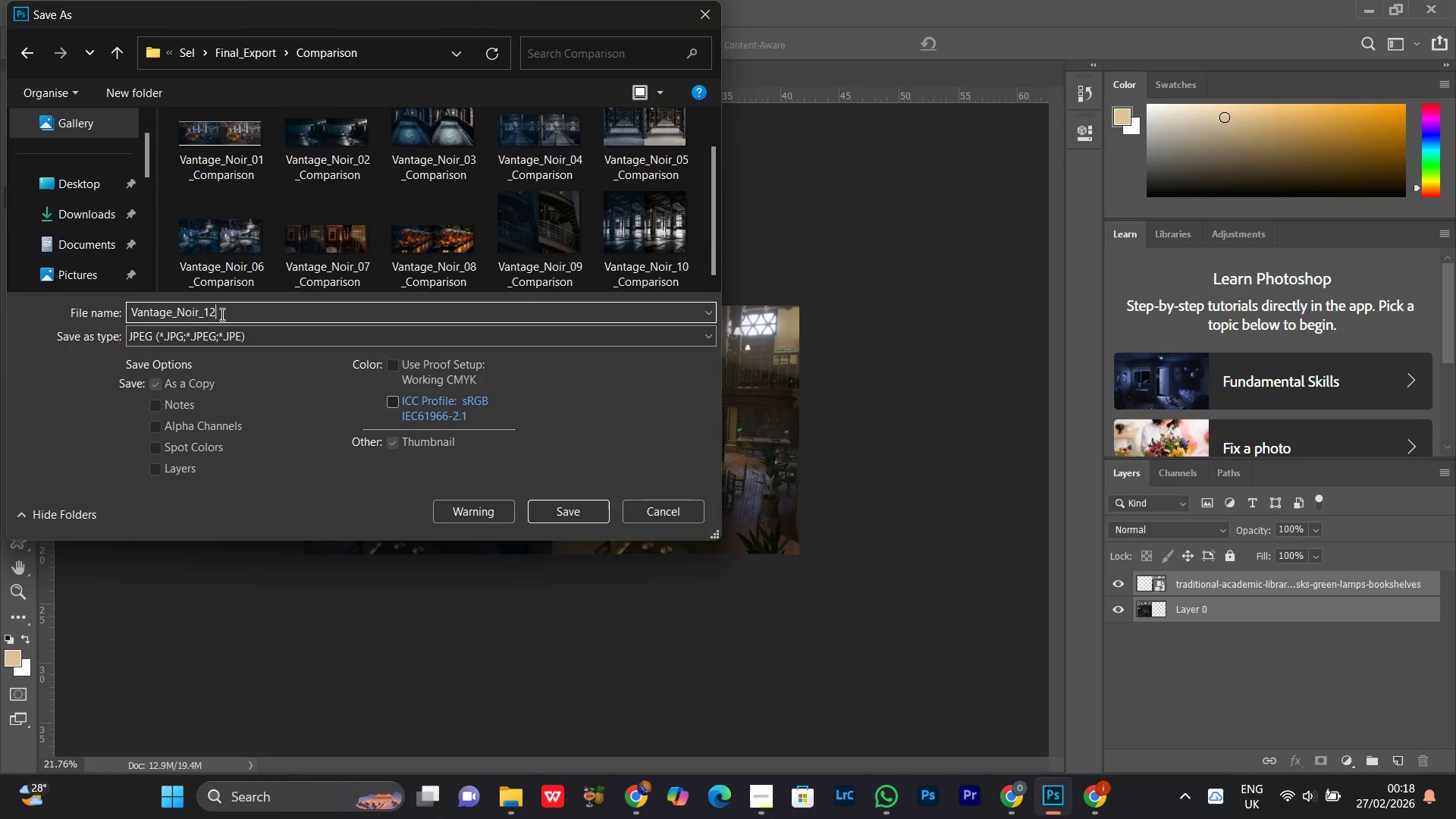 
type(_Comparison)
 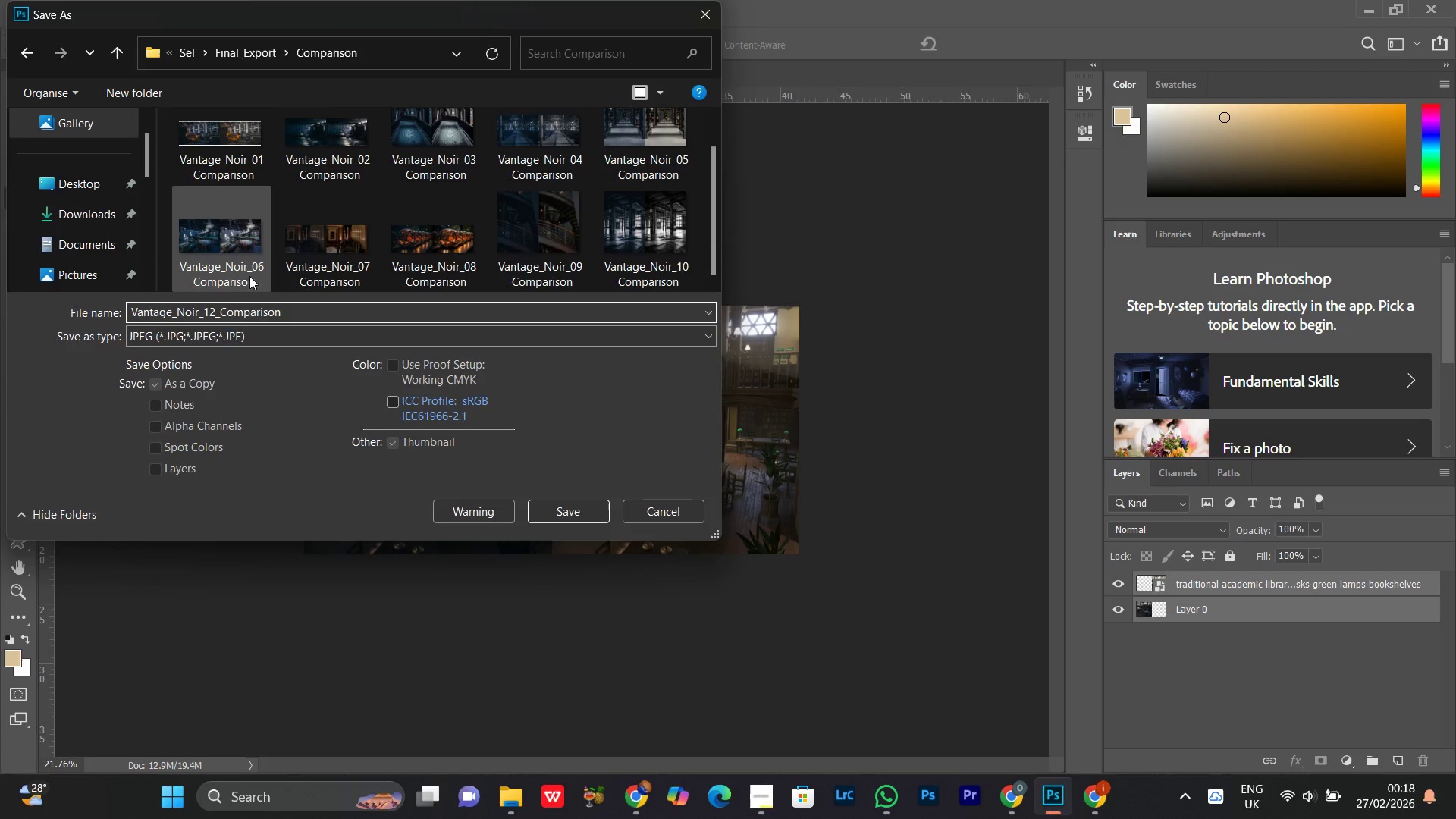 
scroll: coordinate [256, 268], scroll_direction: down, amount: 4.0
 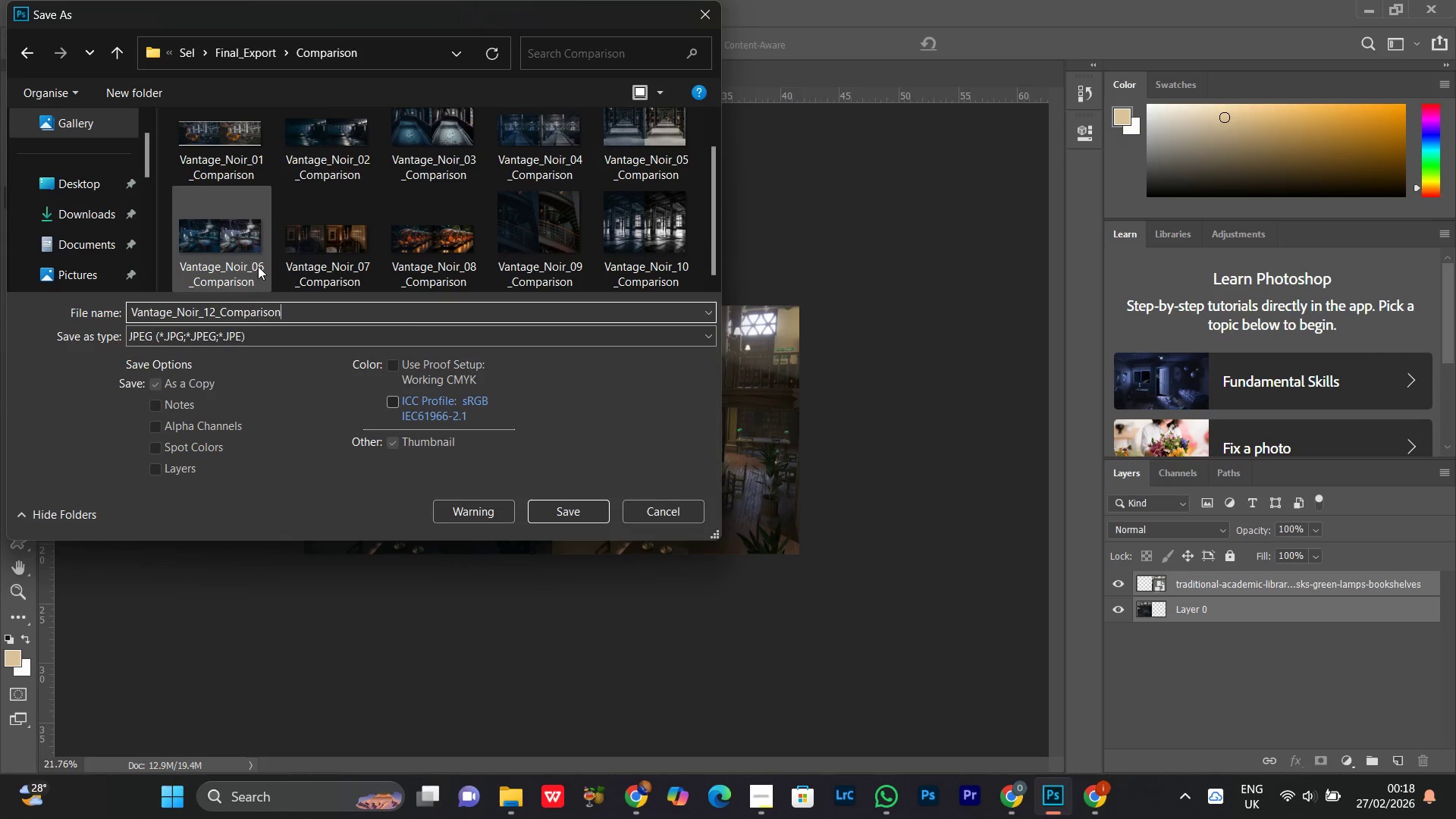 
key(Enter)
 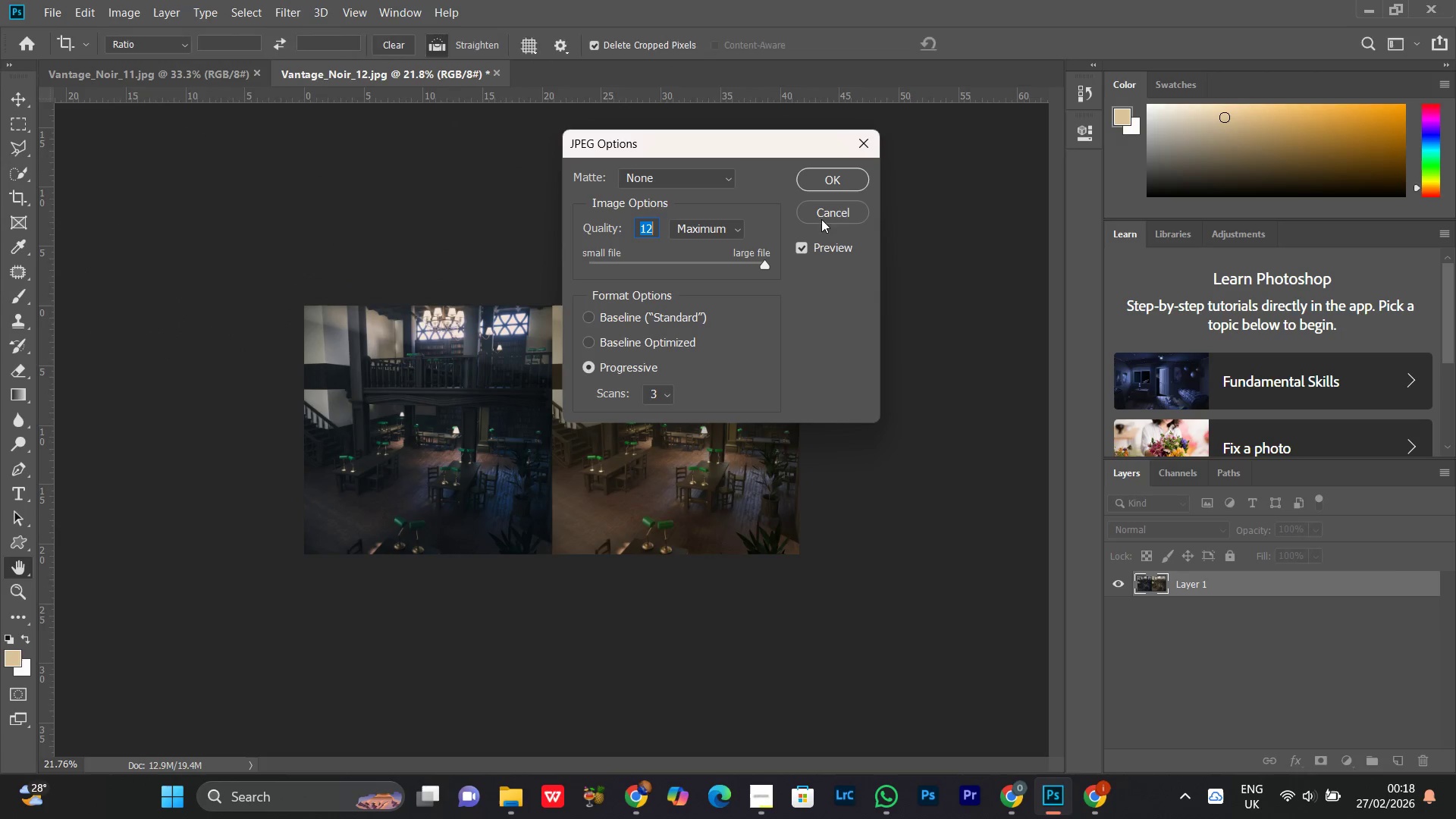 
left_click([834, 163])
 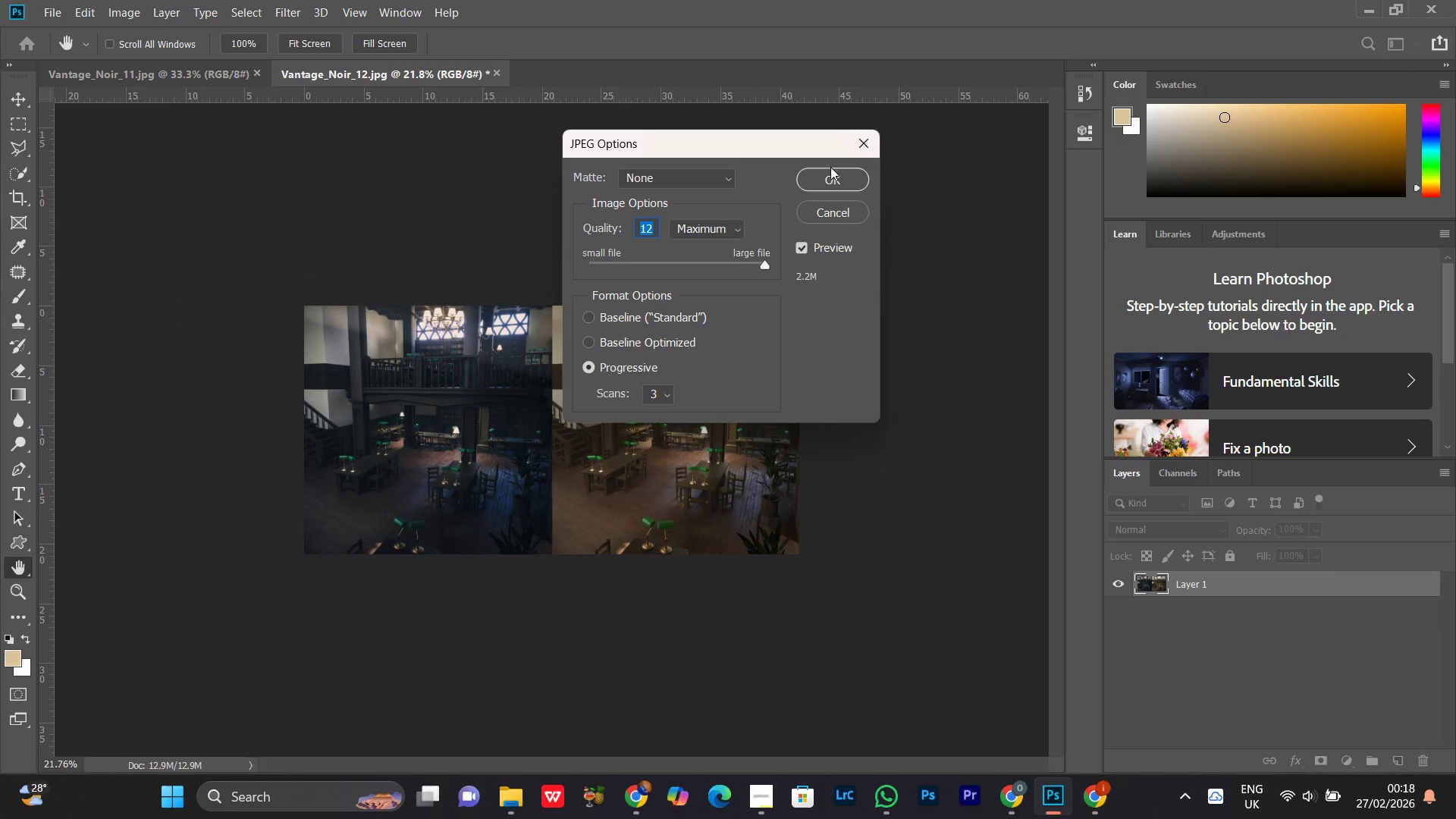 
left_click([830, 177])
 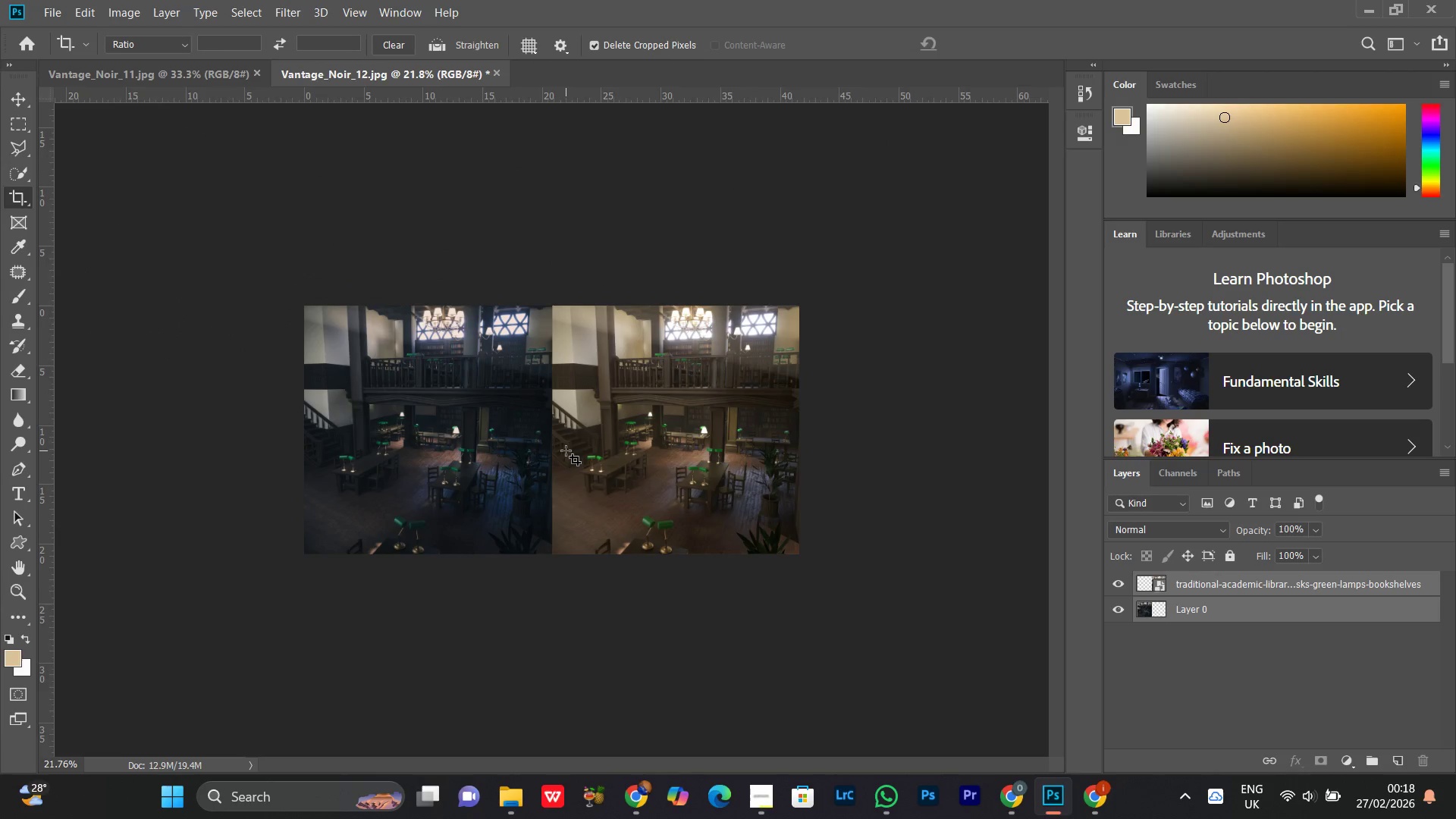 
key(Z)
 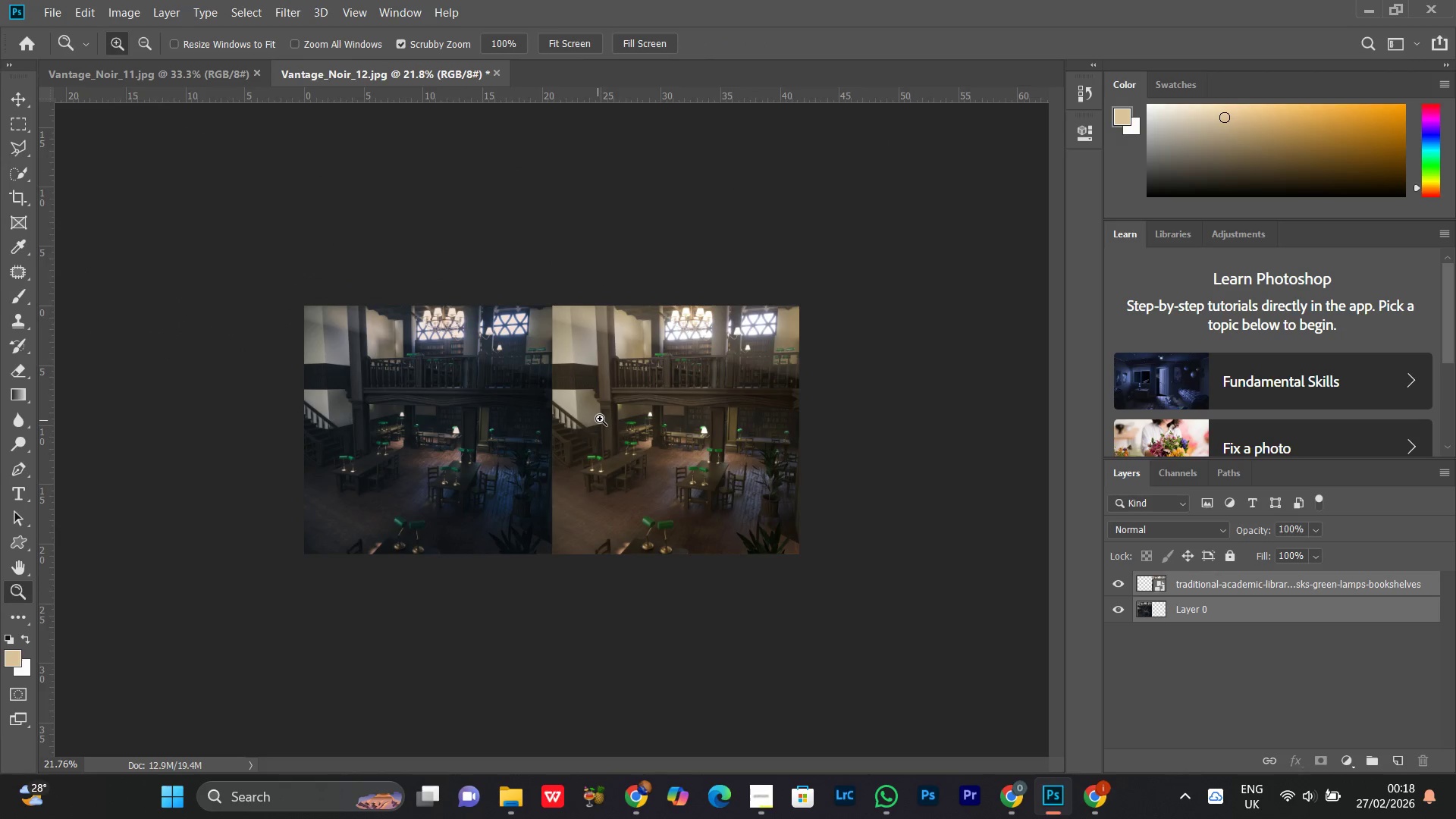 
left_click_drag(start_coordinate=[600, 419], to_coordinate=[610, 419])
 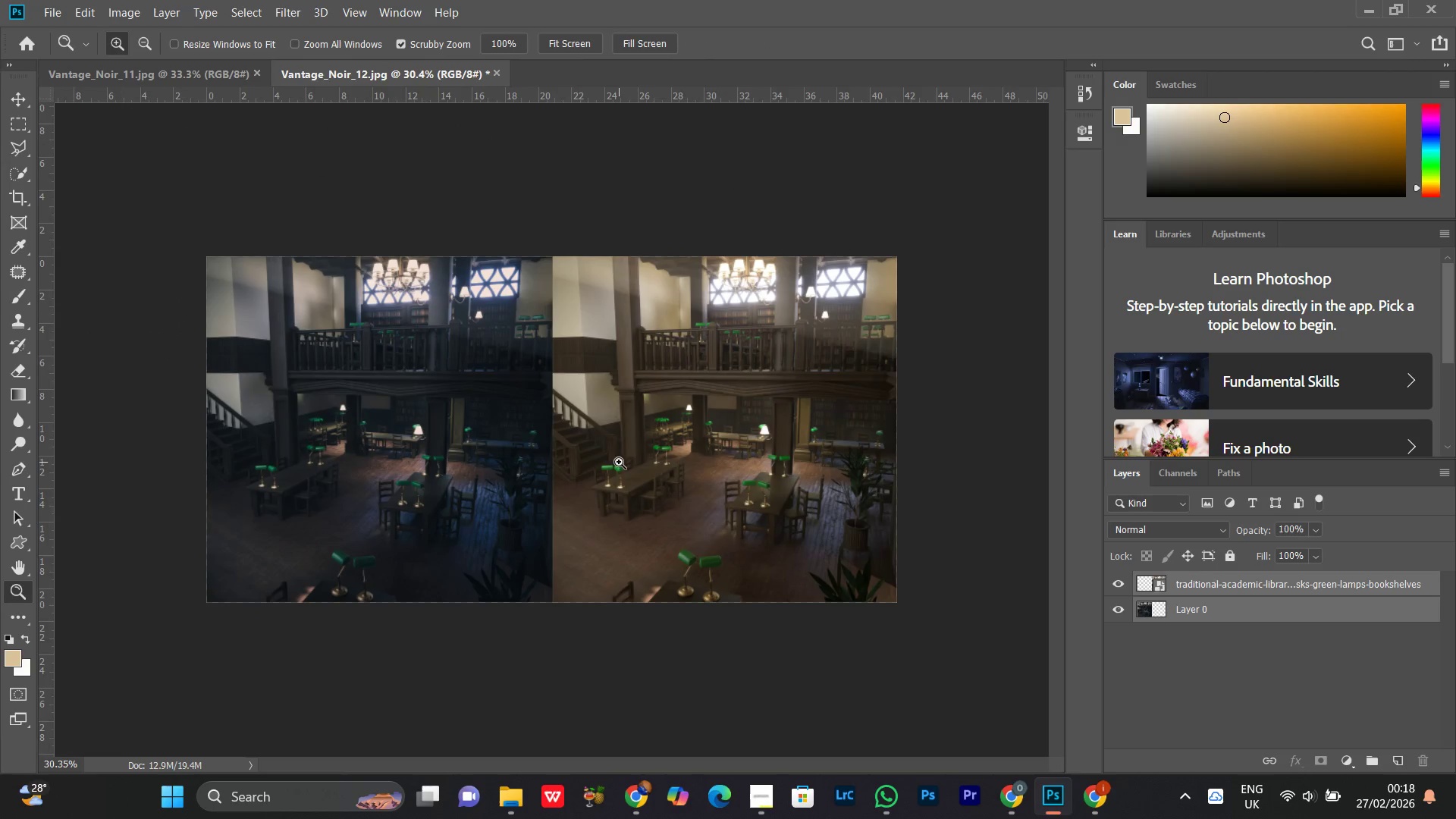 
key(Control+W)
 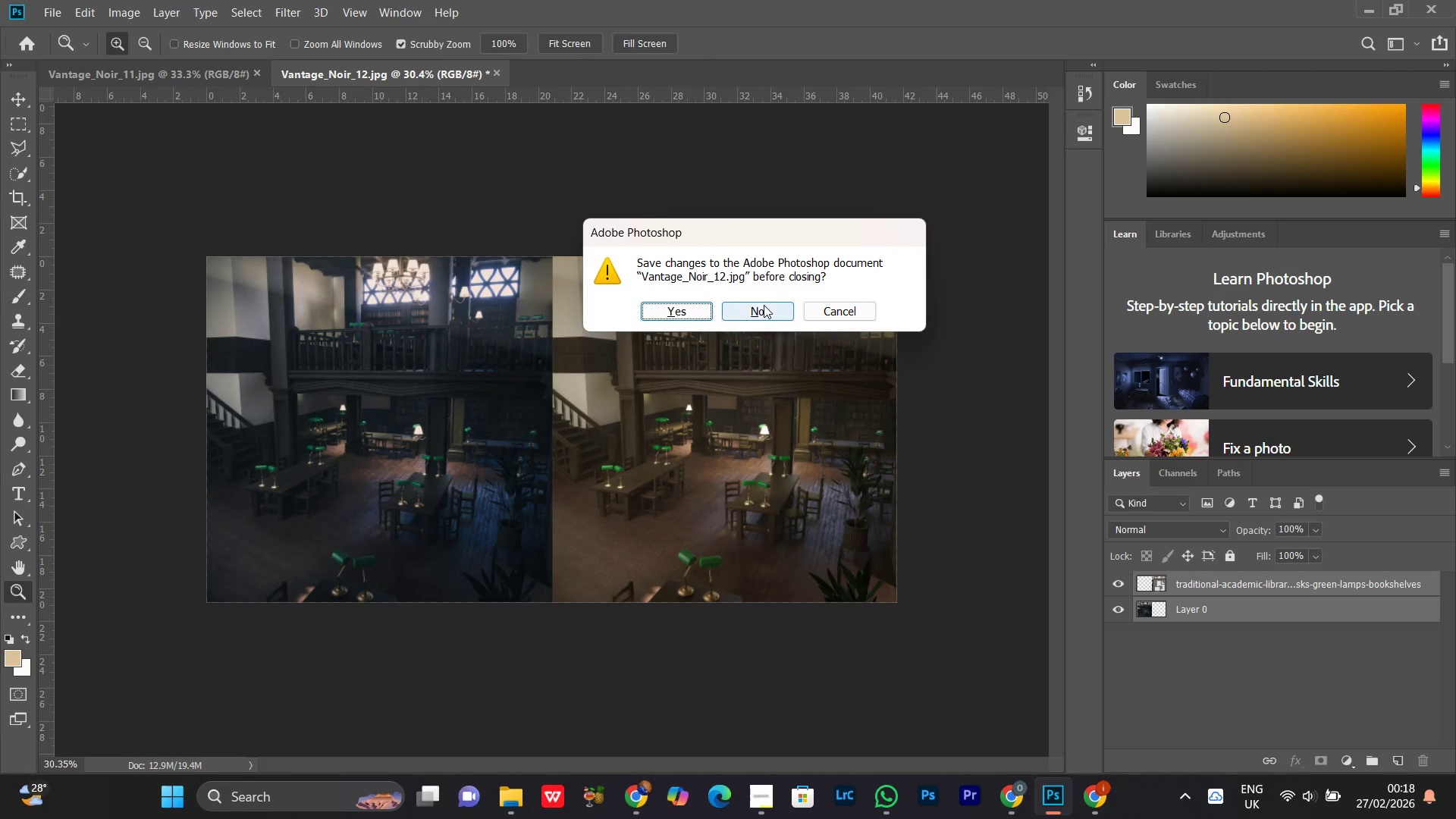 
left_click([764, 305])
 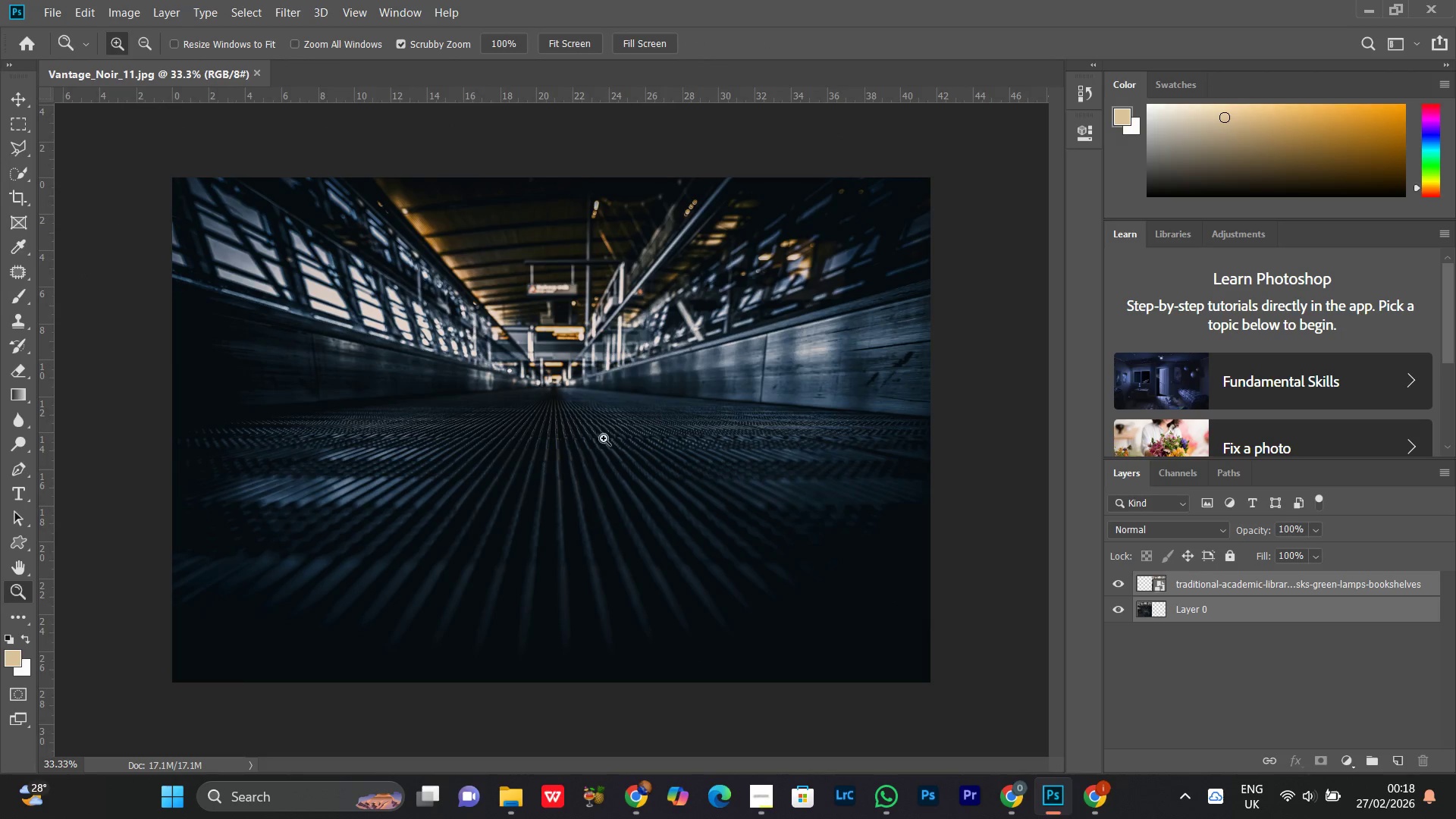 
left_click_drag(start_coordinate=[637, 380], to_coordinate=[619, 407])
 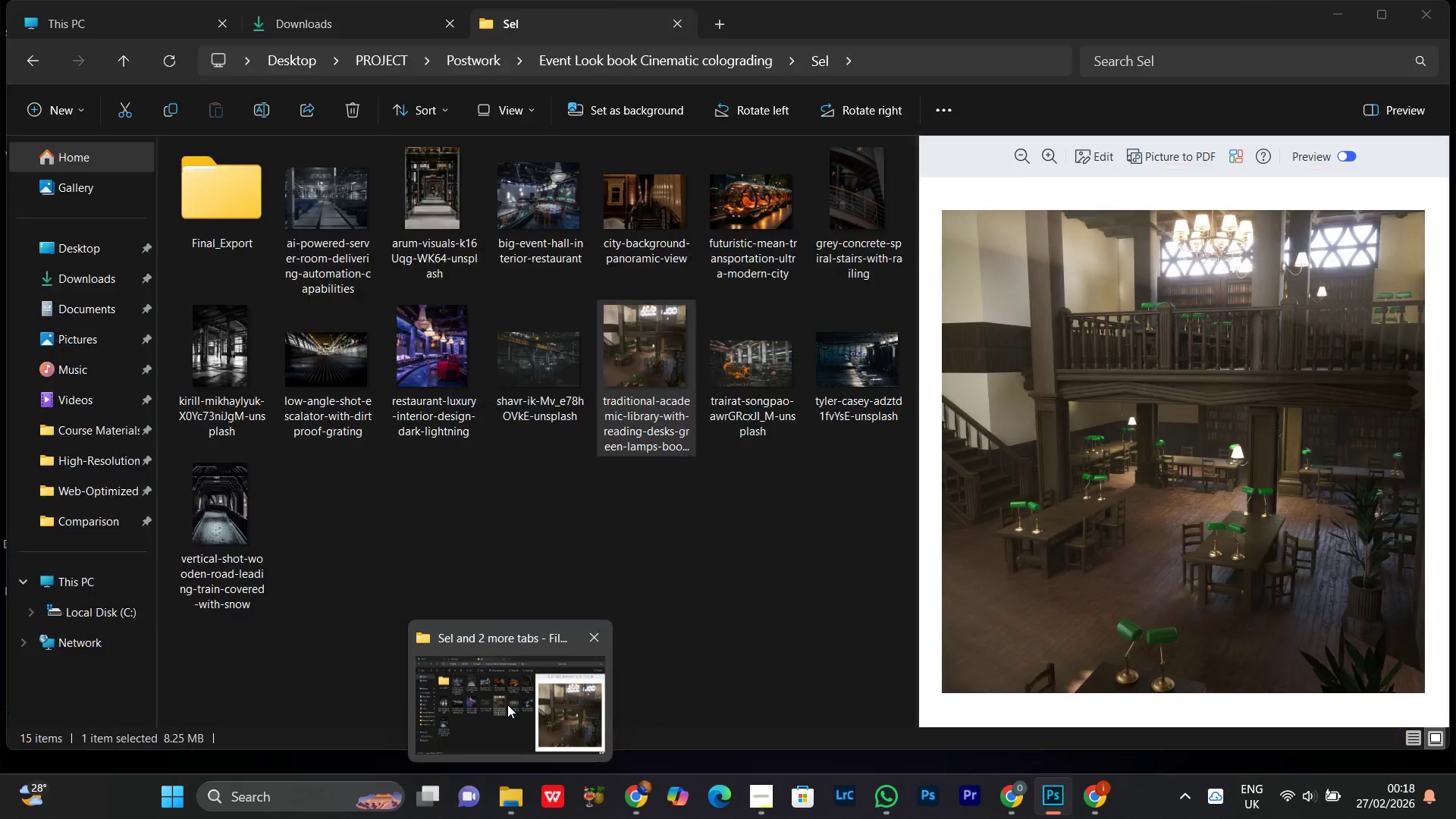 
left_click([507, 704])
 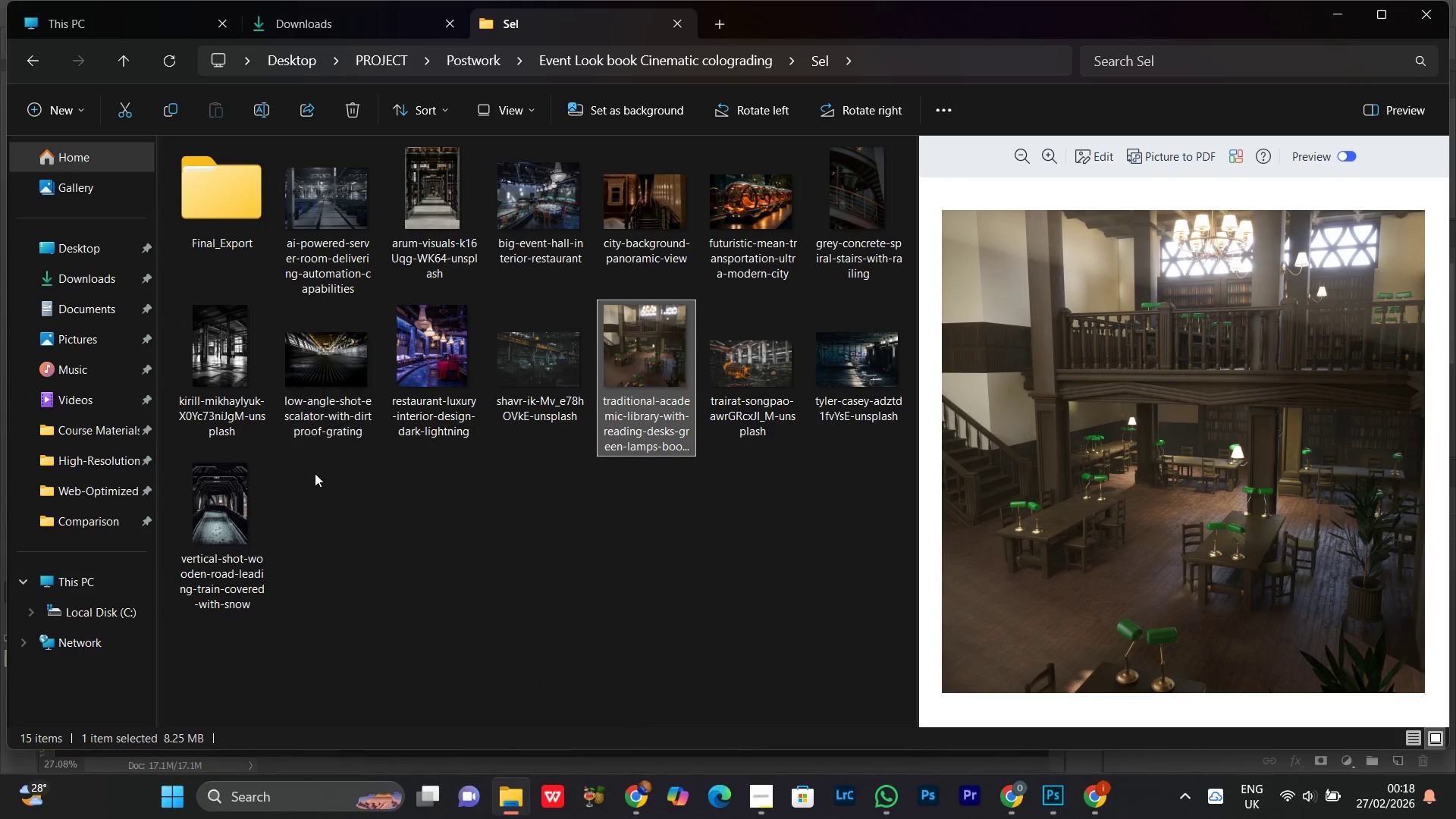 
left_click([318, 393])
 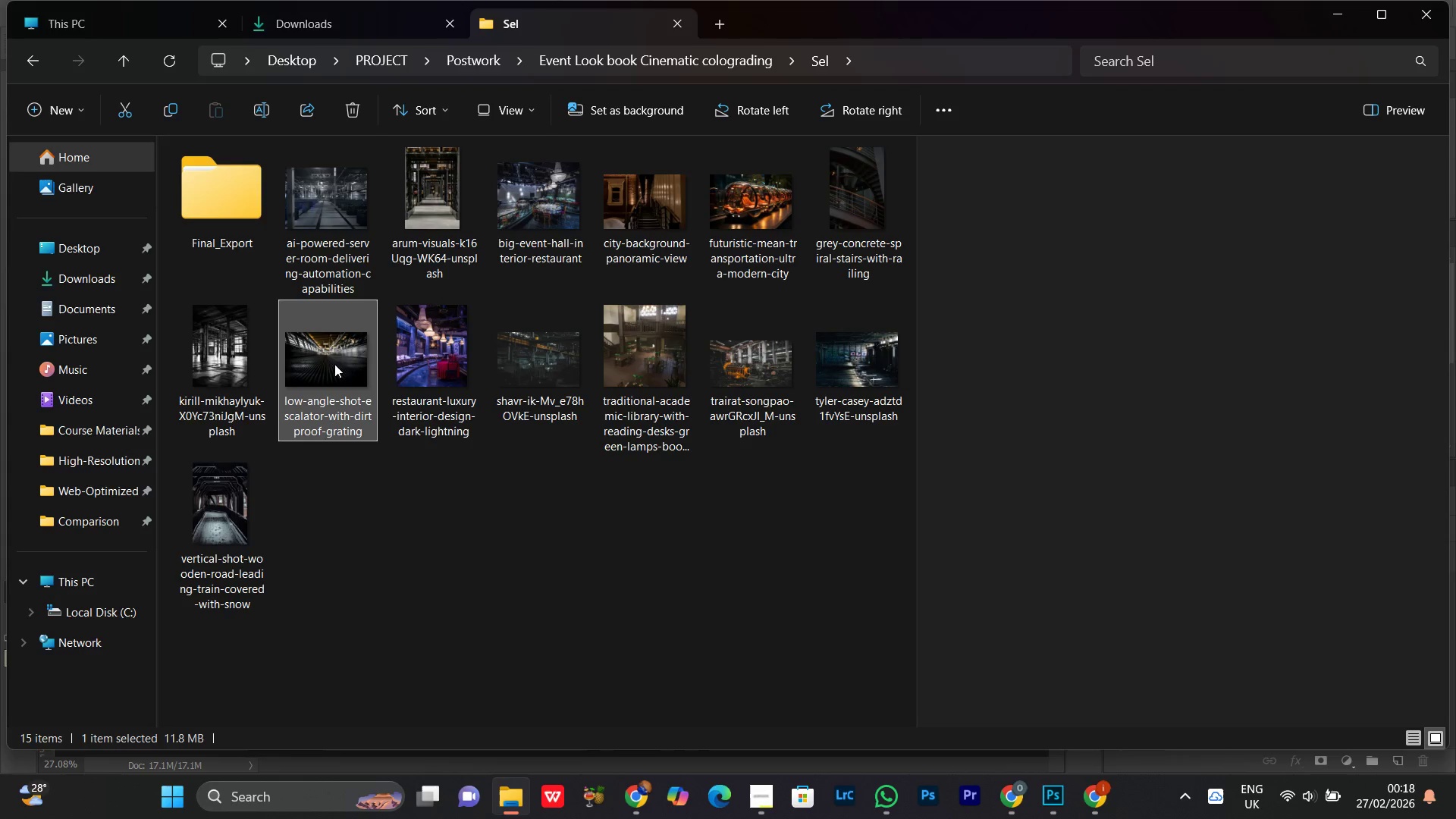 
left_click_drag(start_coordinate=[333, 358], to_coordinate=[588, 419])
 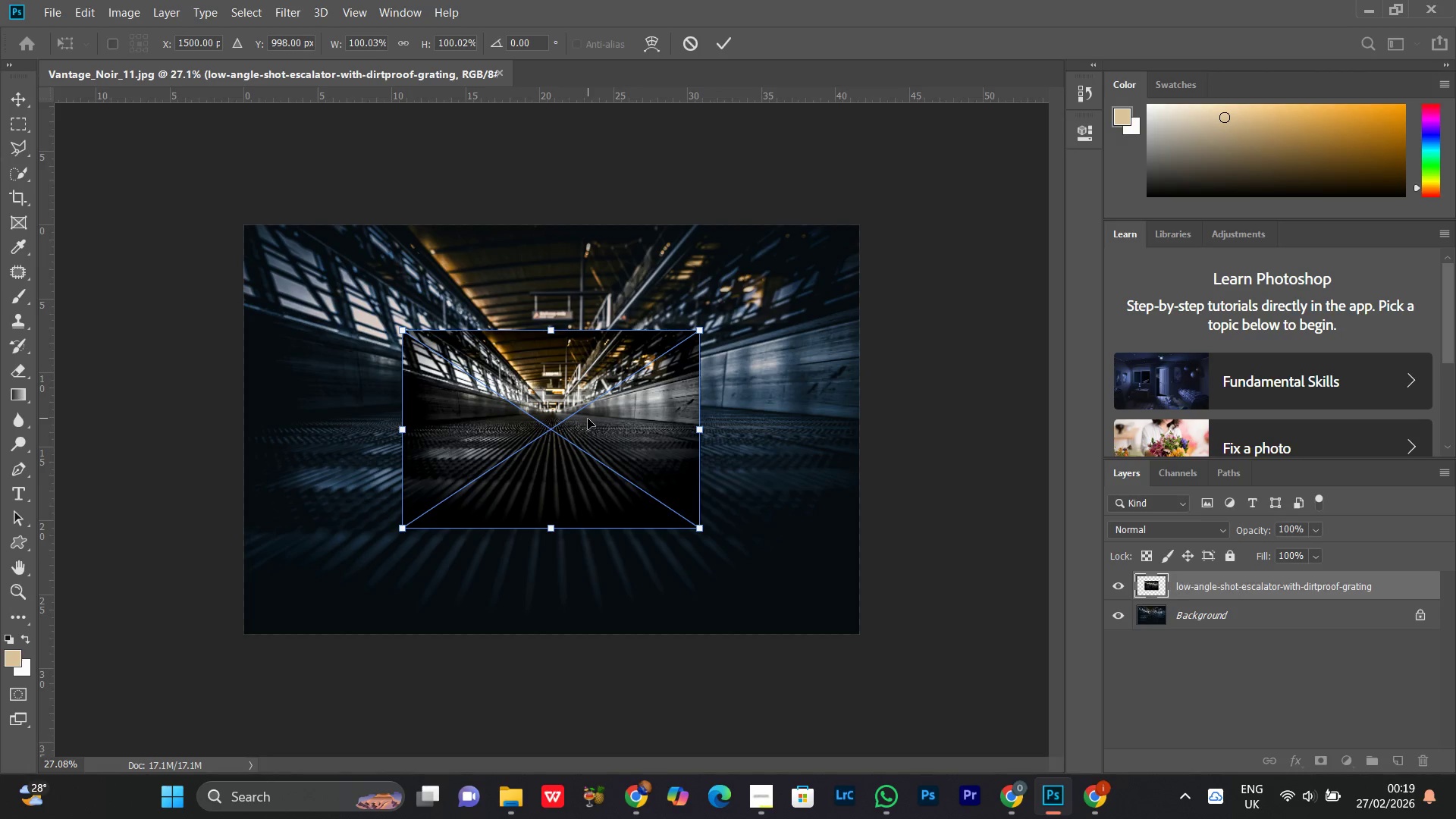 
key(Enter)
 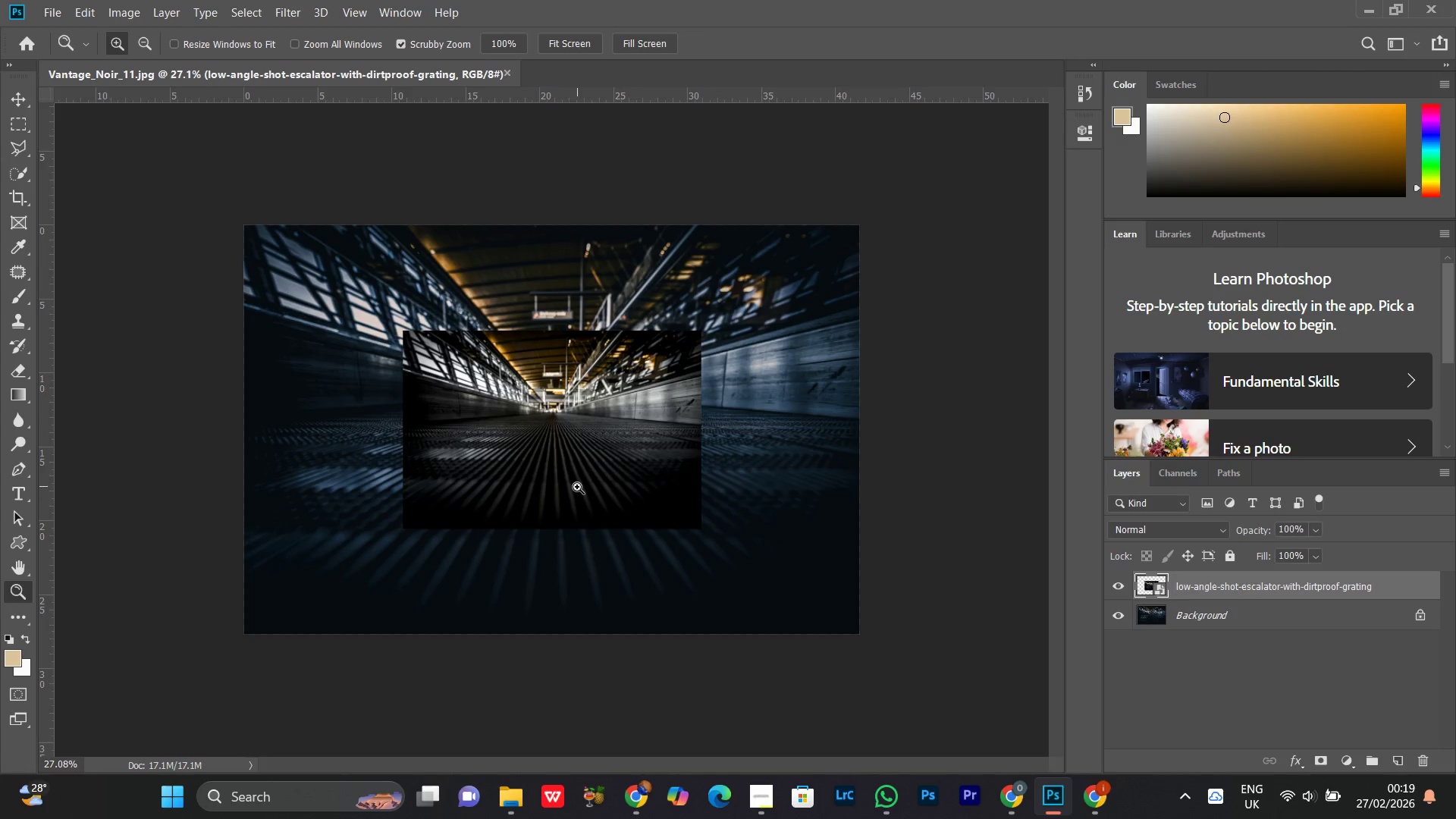 
key(Control+T)
 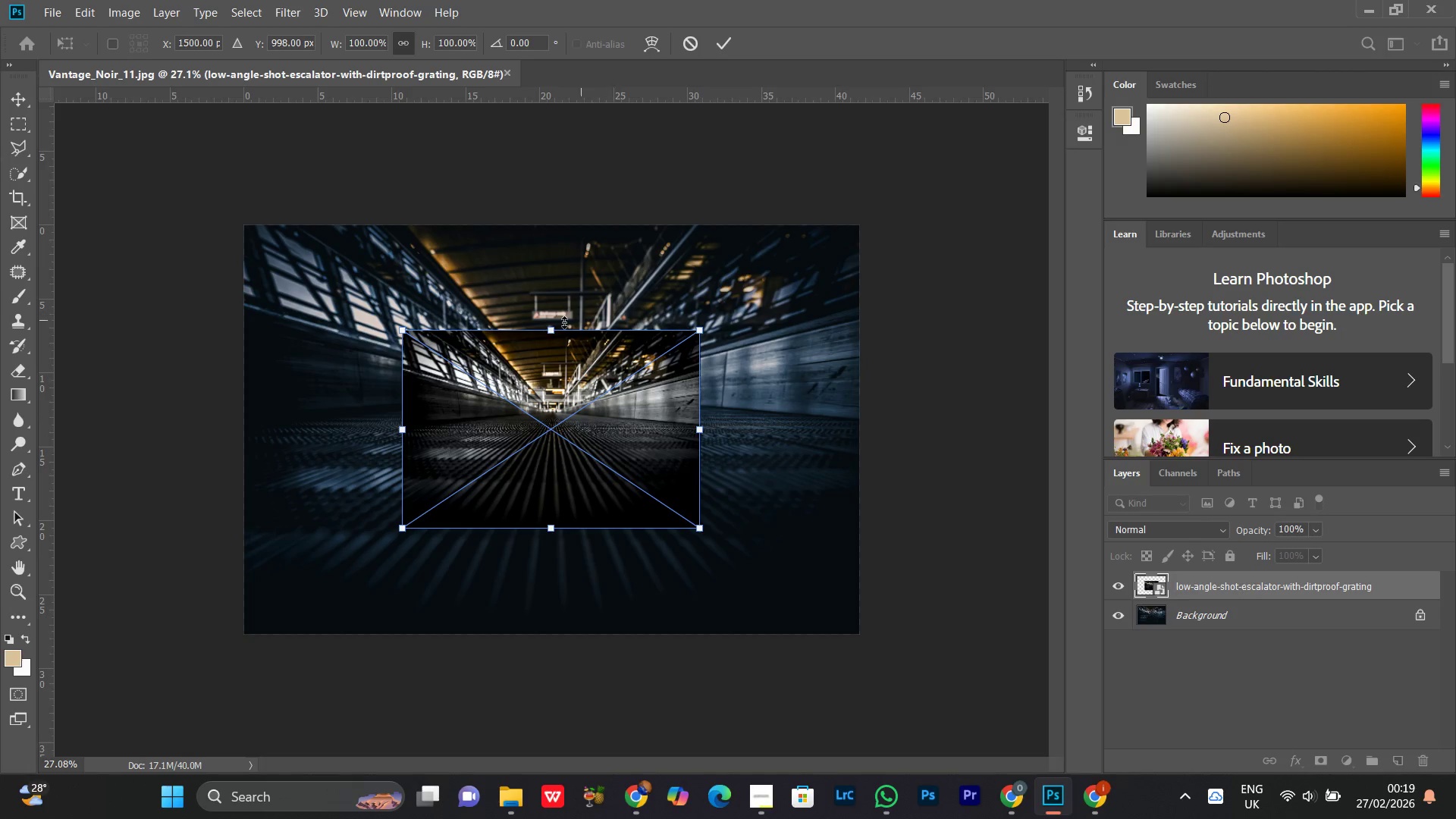 
left_click_drag(start_coordinate=[550, 329], to_coordinate=[557, 227])
 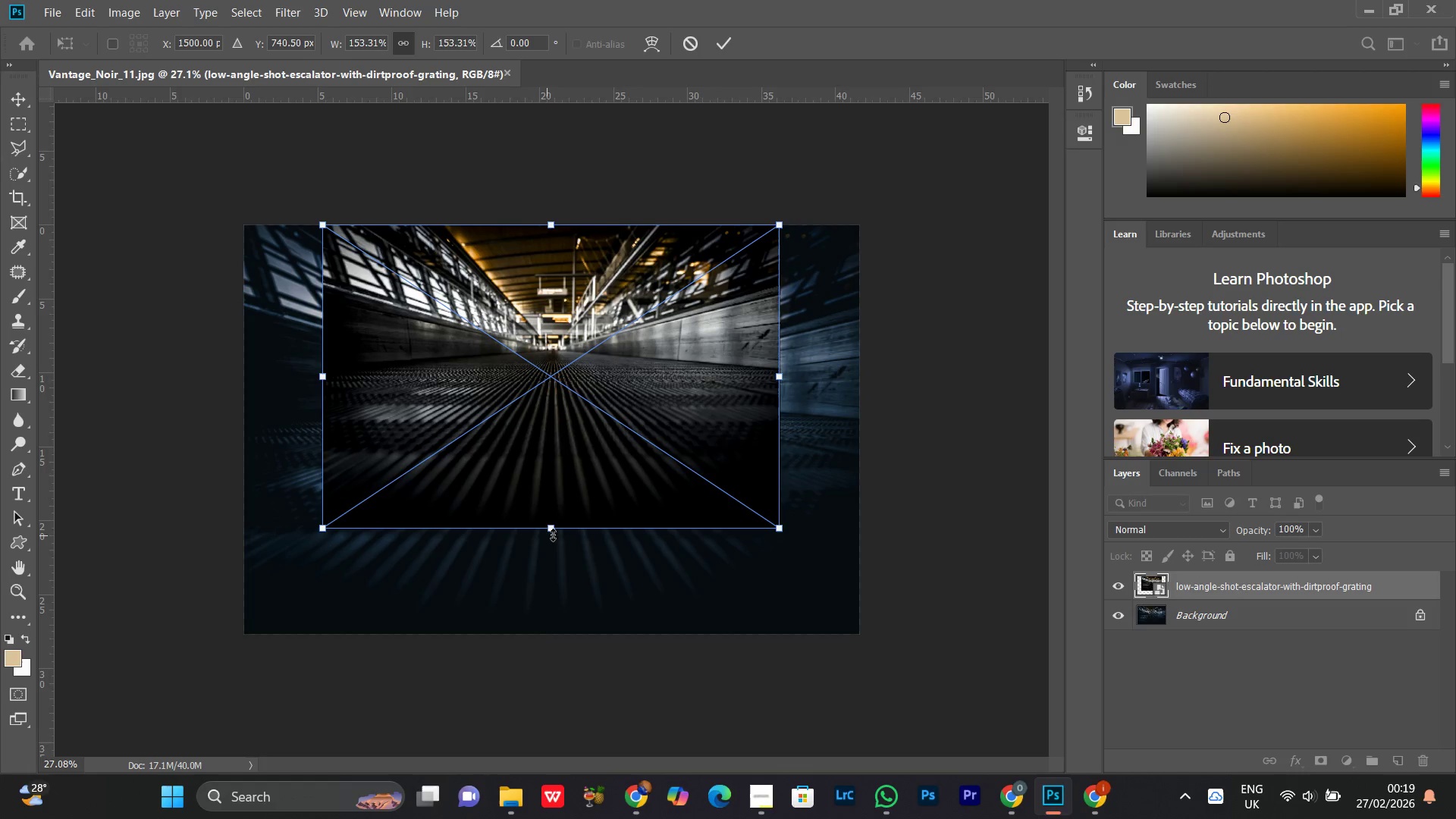 
left_click_drag(start_coordinate=[554, 529], to_coordinate=[564, 629])
 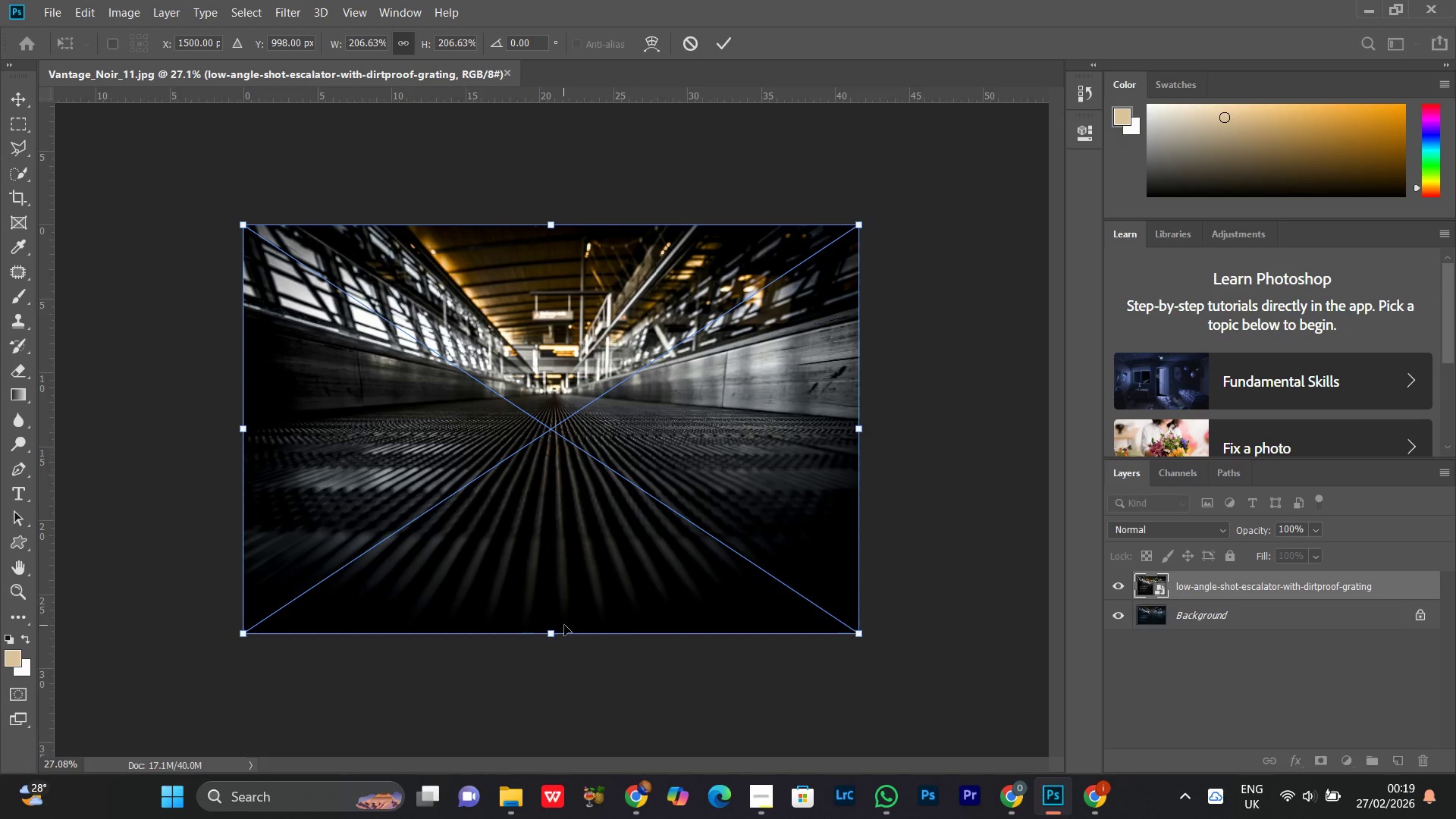 
key(Enter)
 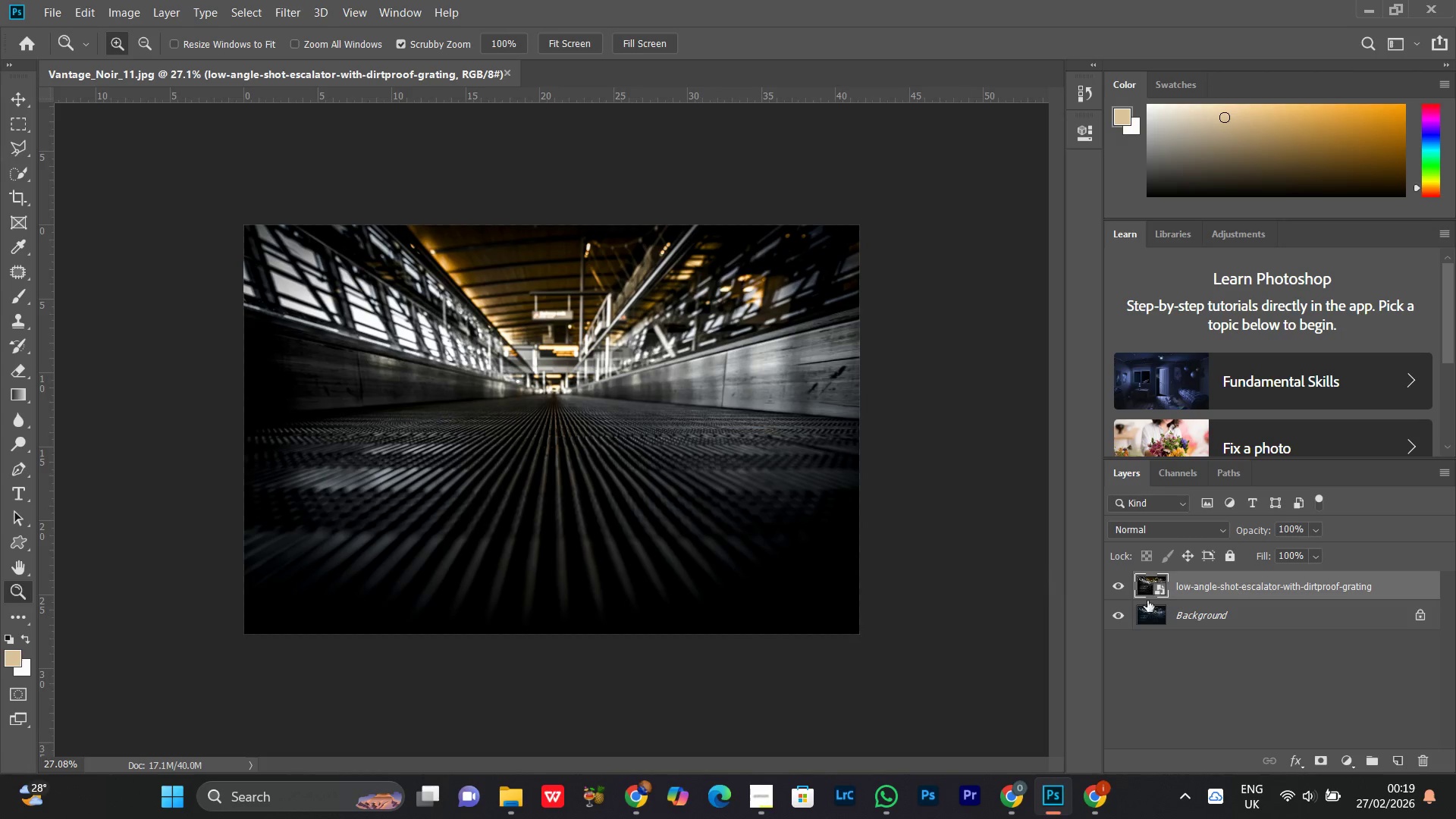 
double_click([1194, 607])
 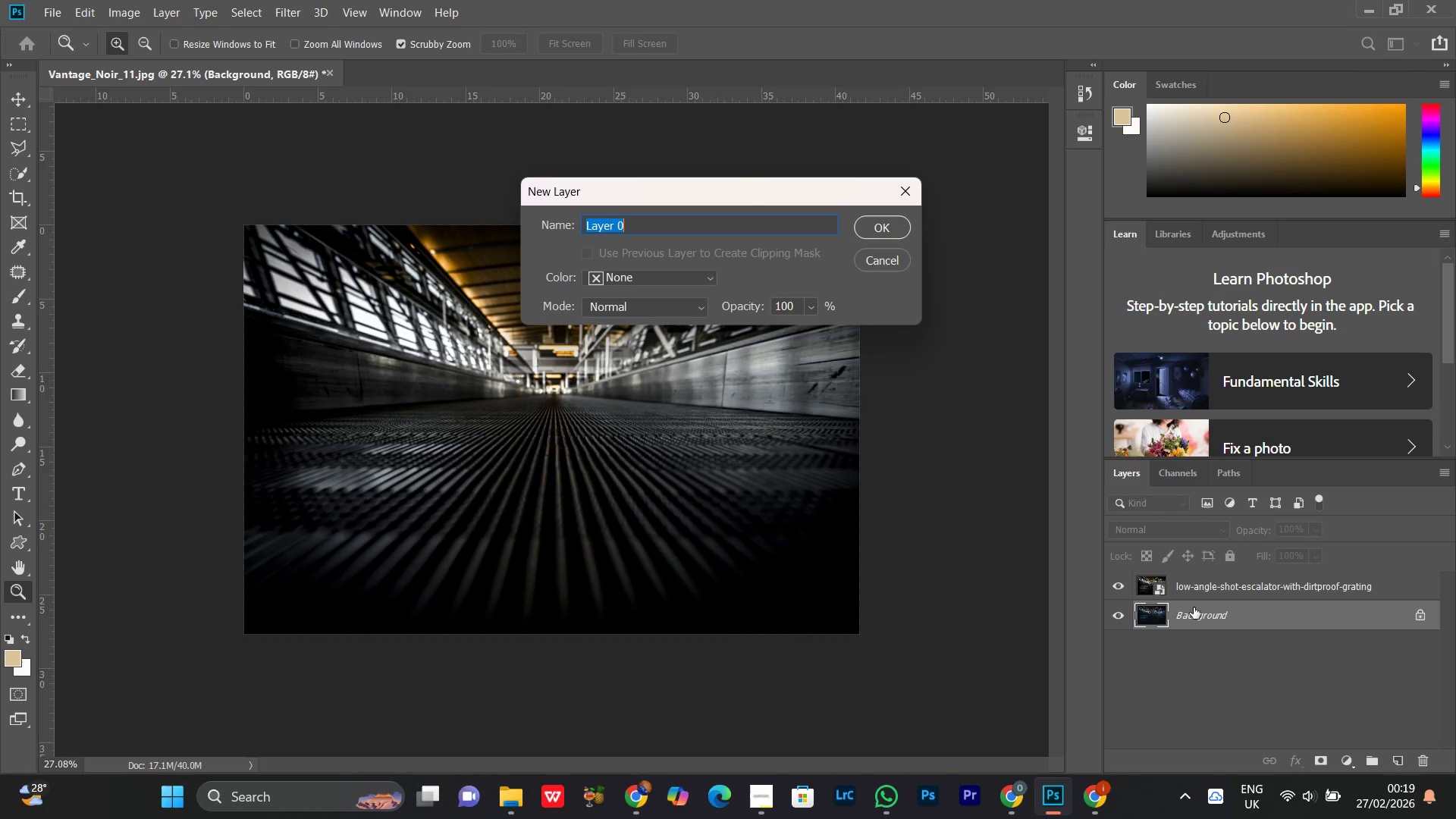 
key(Enter)
 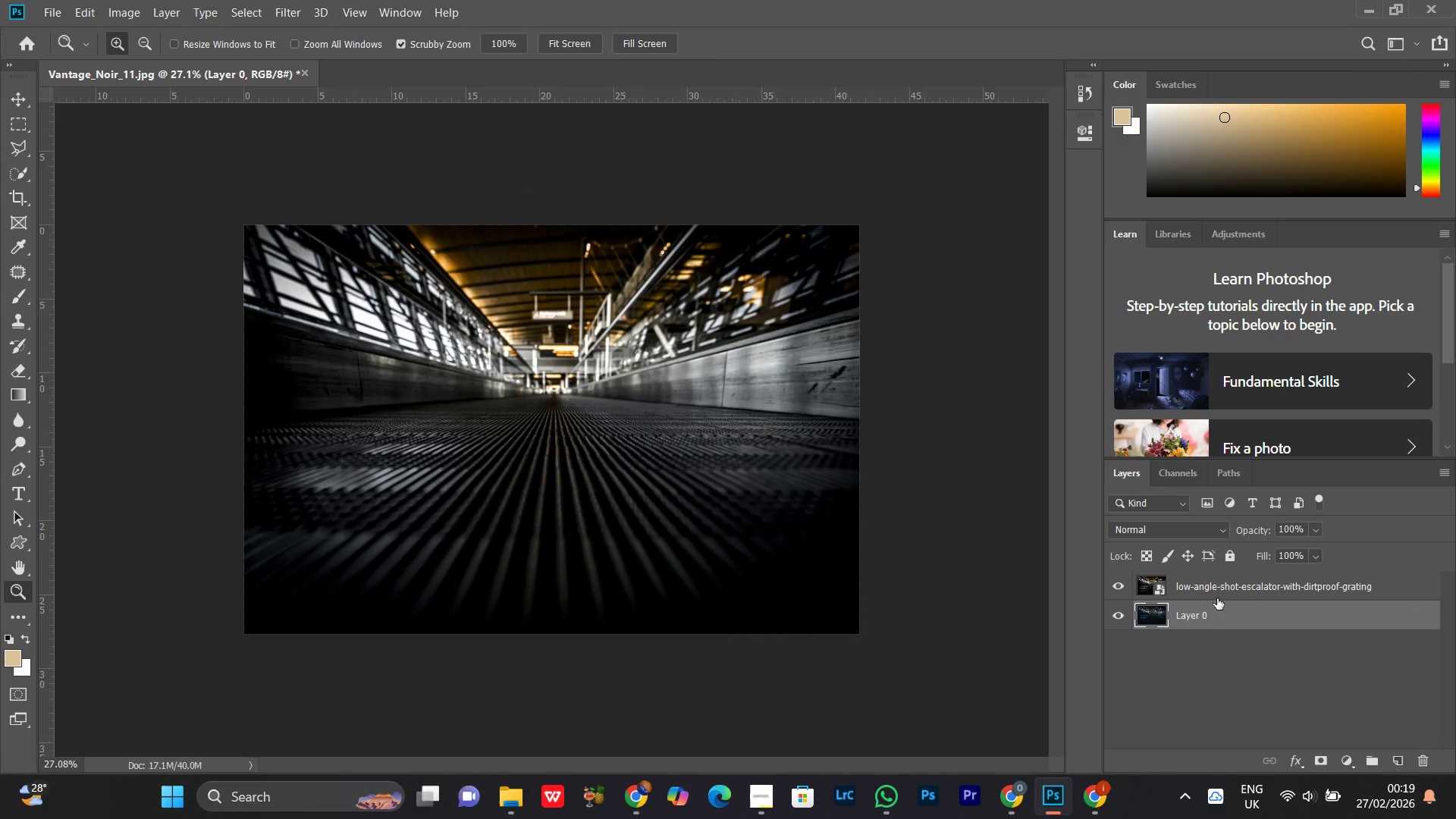 
hold_key(key=ControlLeft, duration=0.34)
left_click([1207, 594])
 